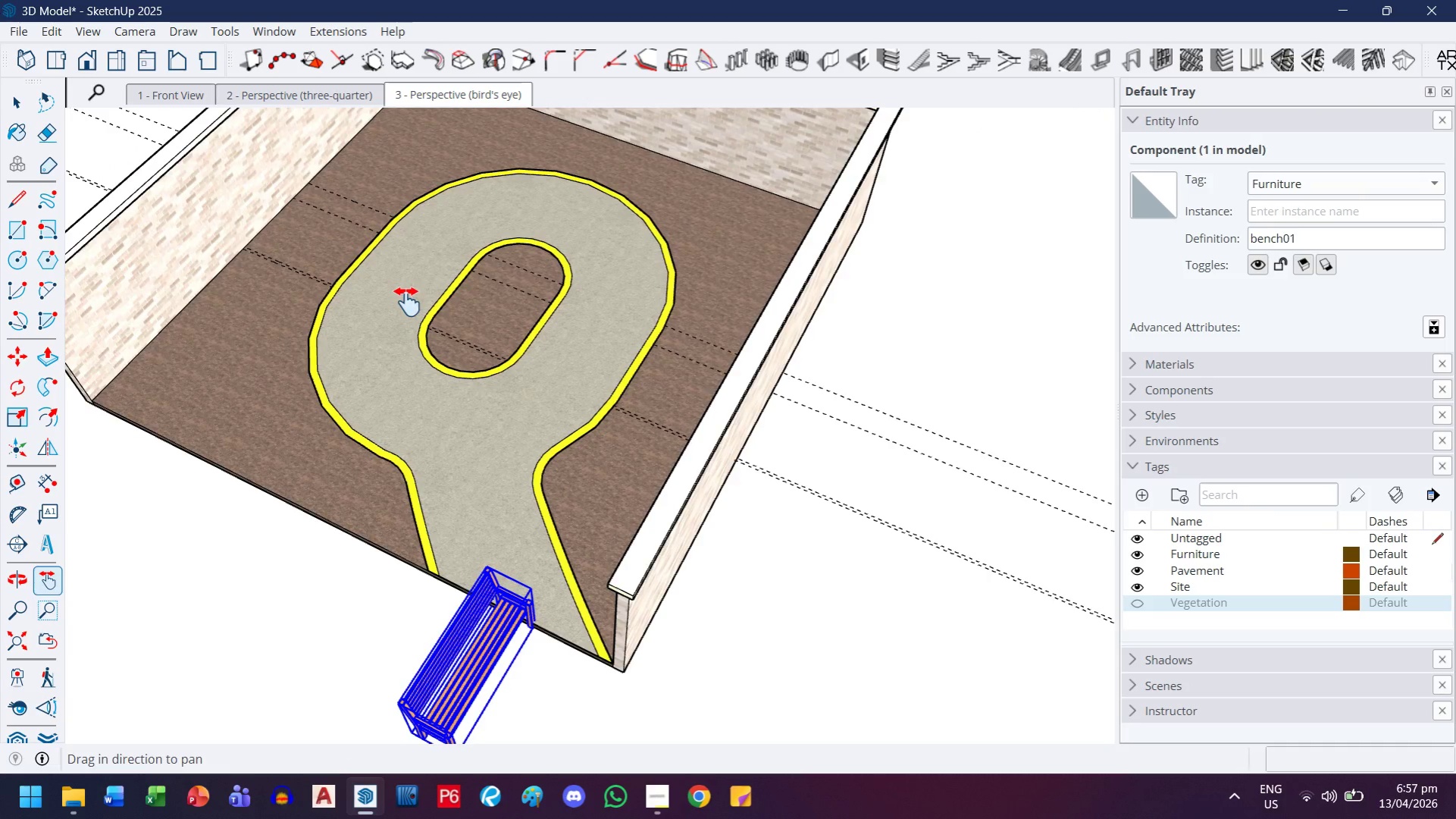 
scroll: coordinate [435, 362], scroll_direction: down, amount: 11.0
 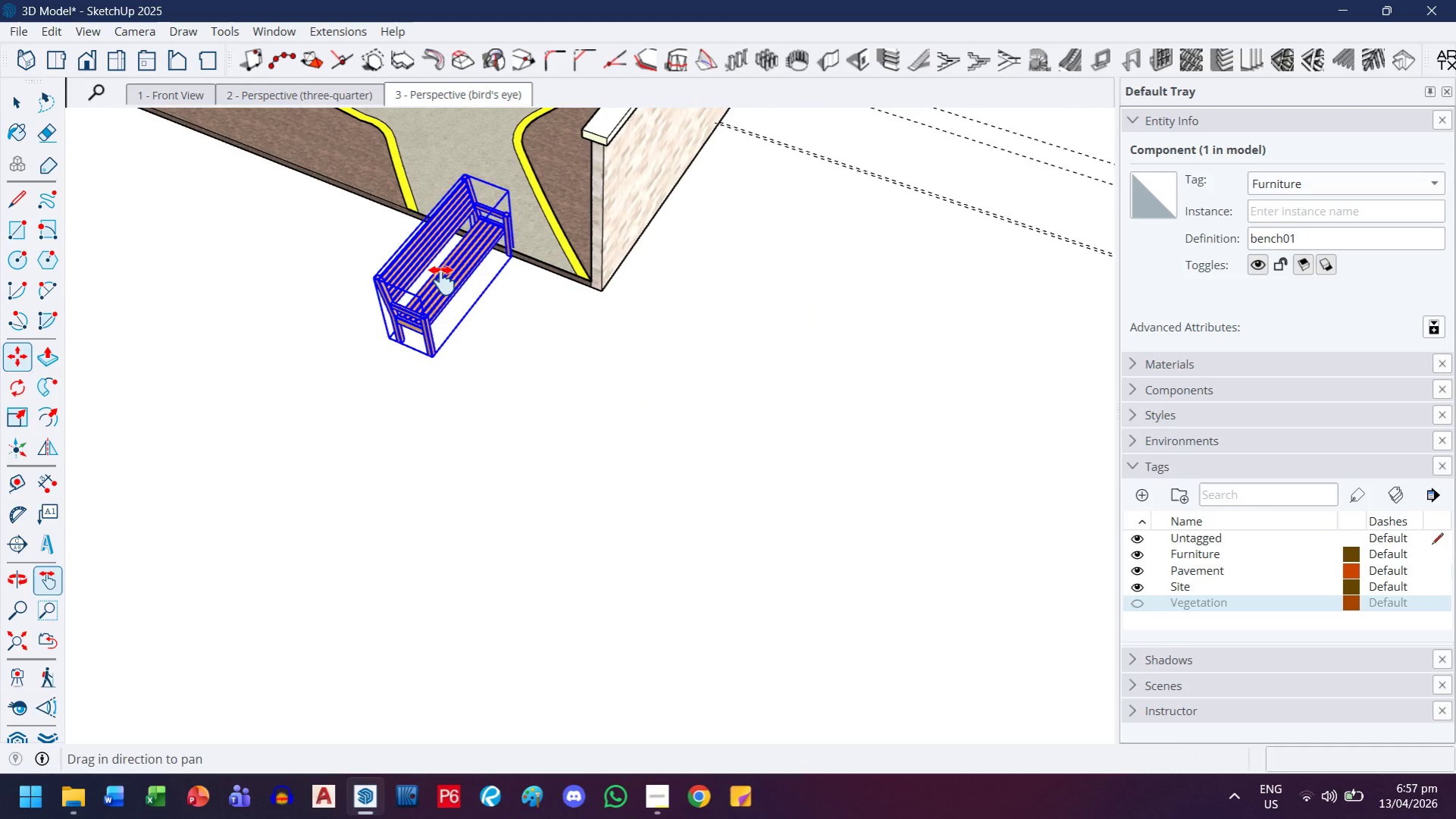 
left_click_drag(start_coordinate=[407, 299], to_coordinate=[421, 372])
 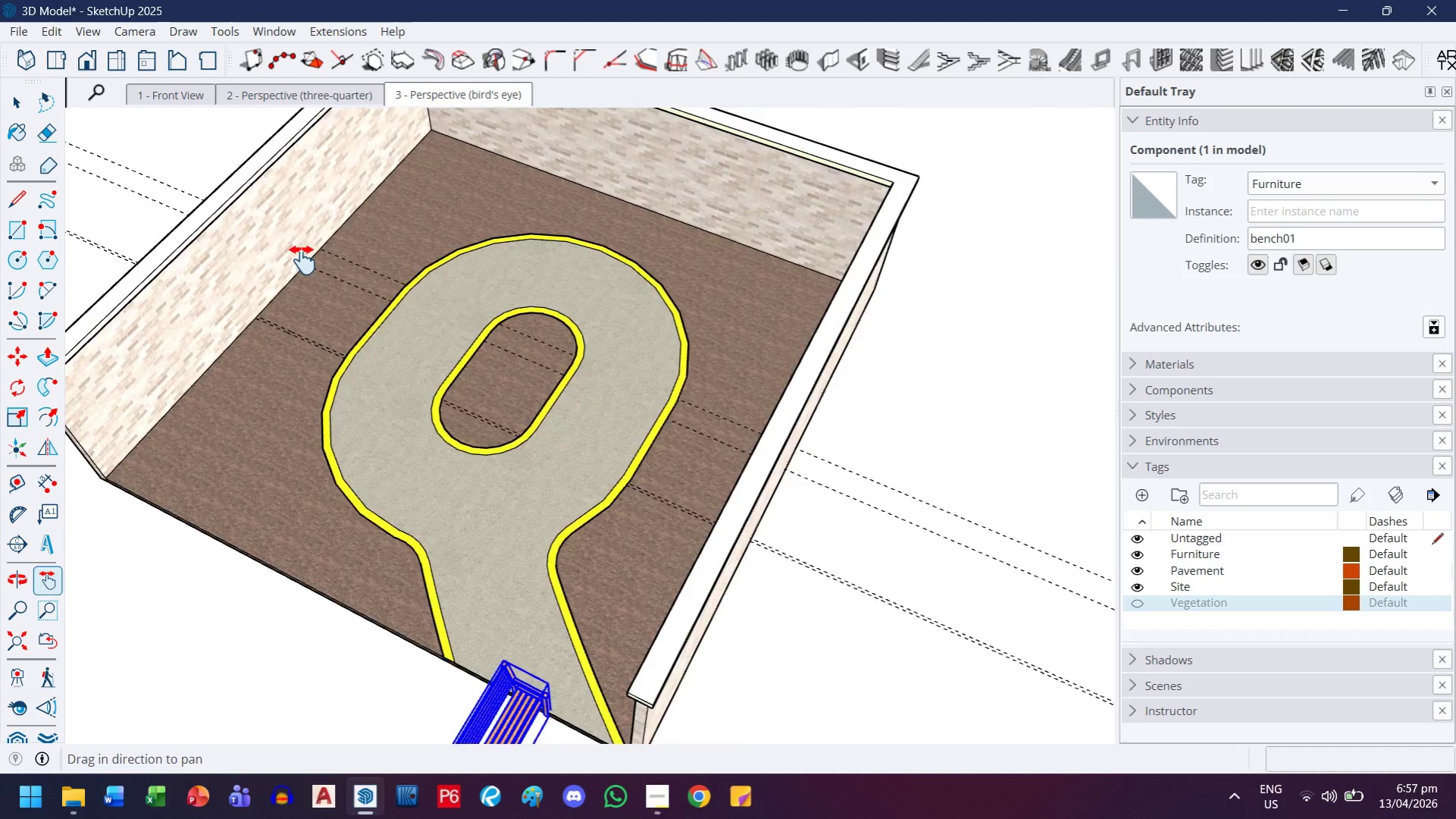 
key(Escape)
 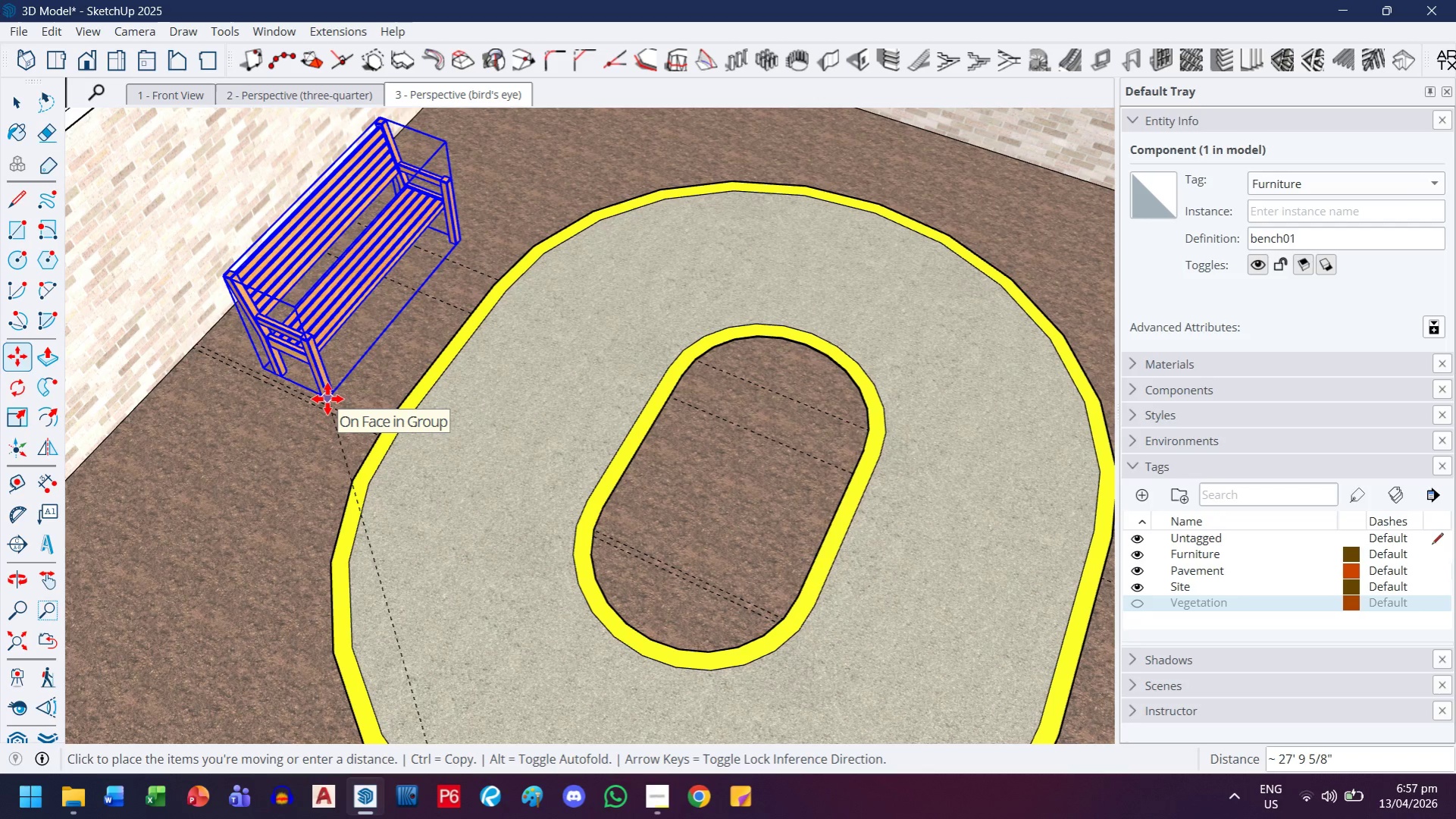 
scroll: coordinate [327, 324], scroll_direction: up, amount: 7.0
 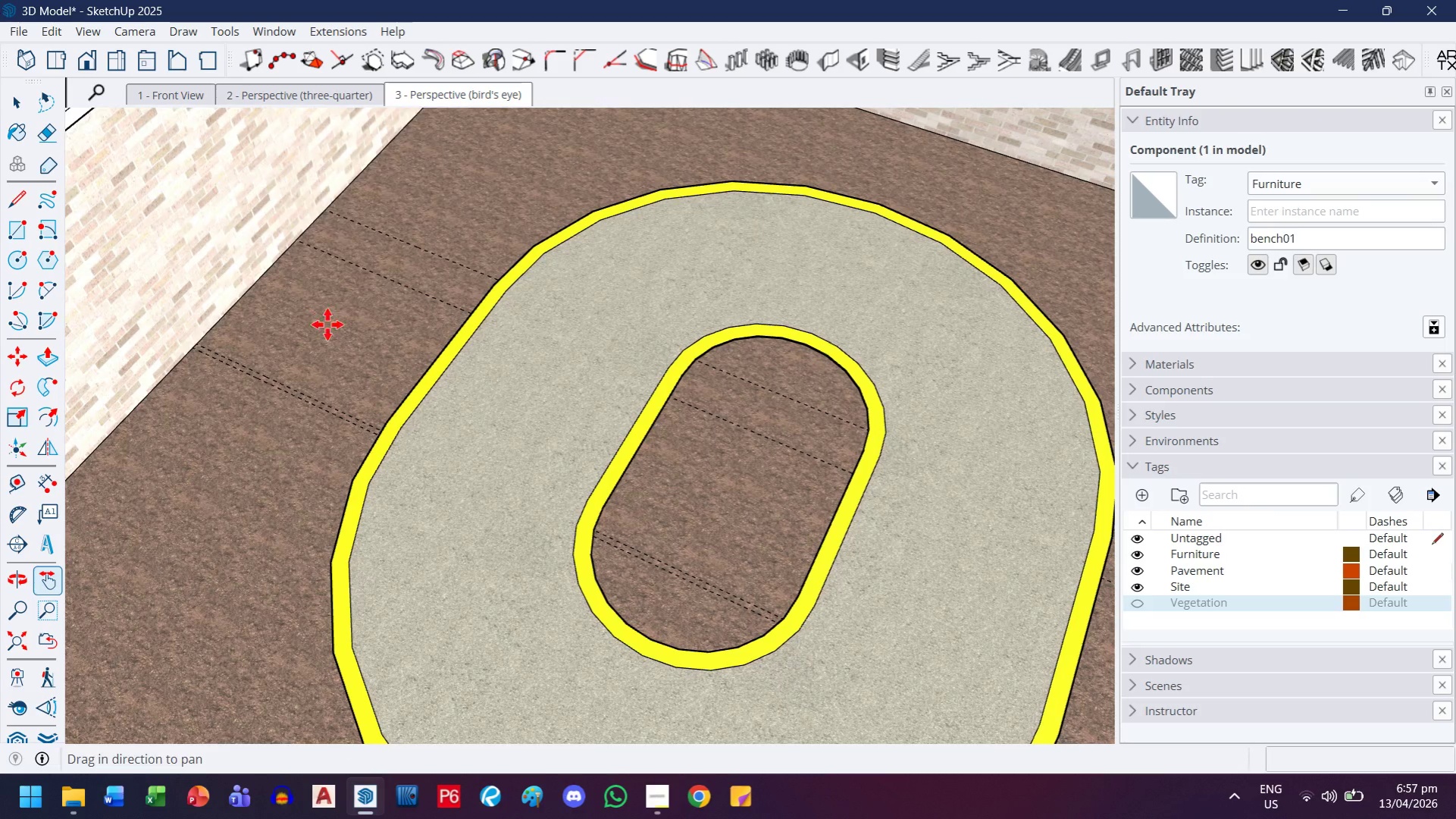 
left_click([327, 399])
 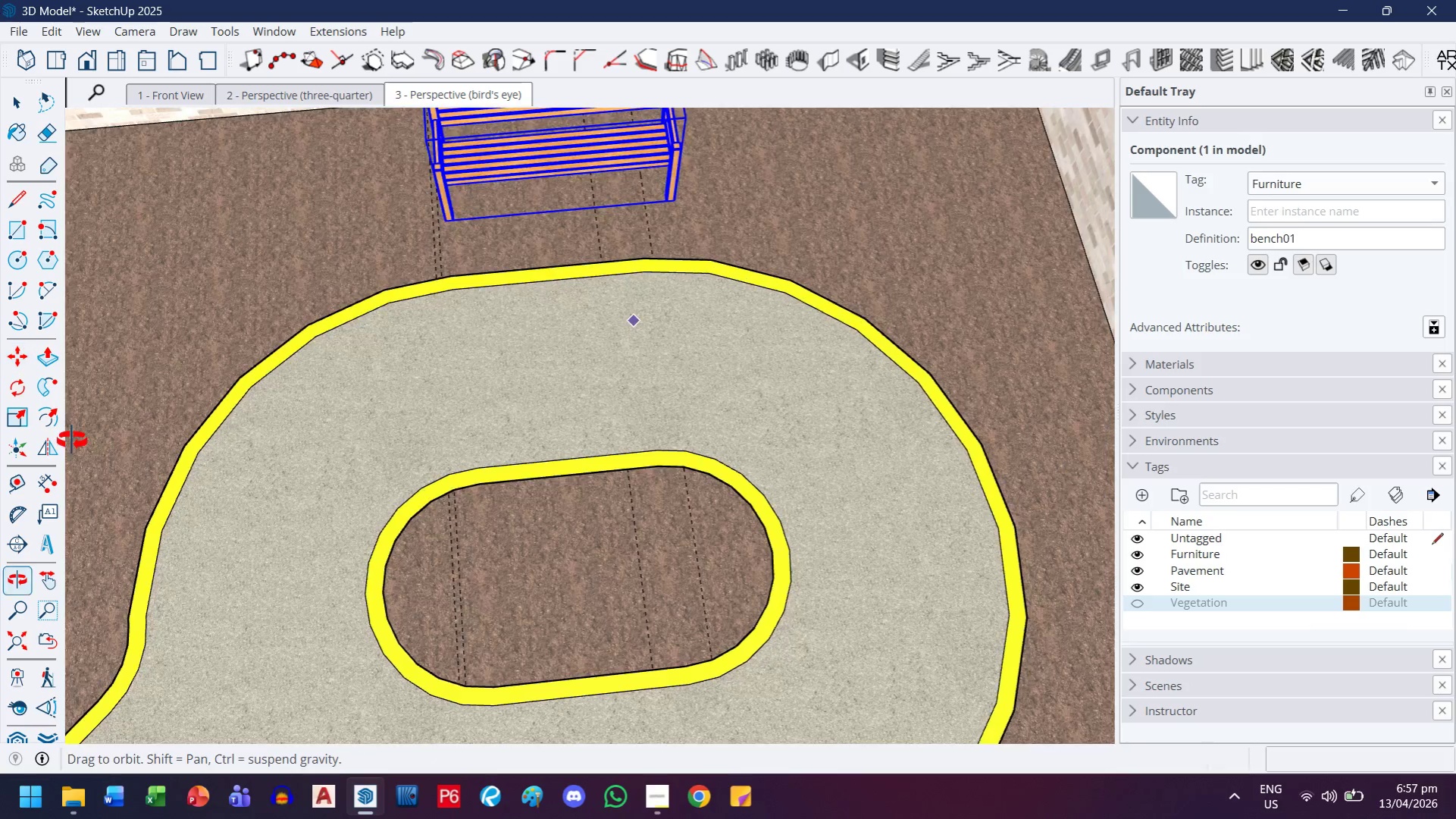 
scroll: coordinate [114, 432], scroll_direction: up, amount: 1.0
 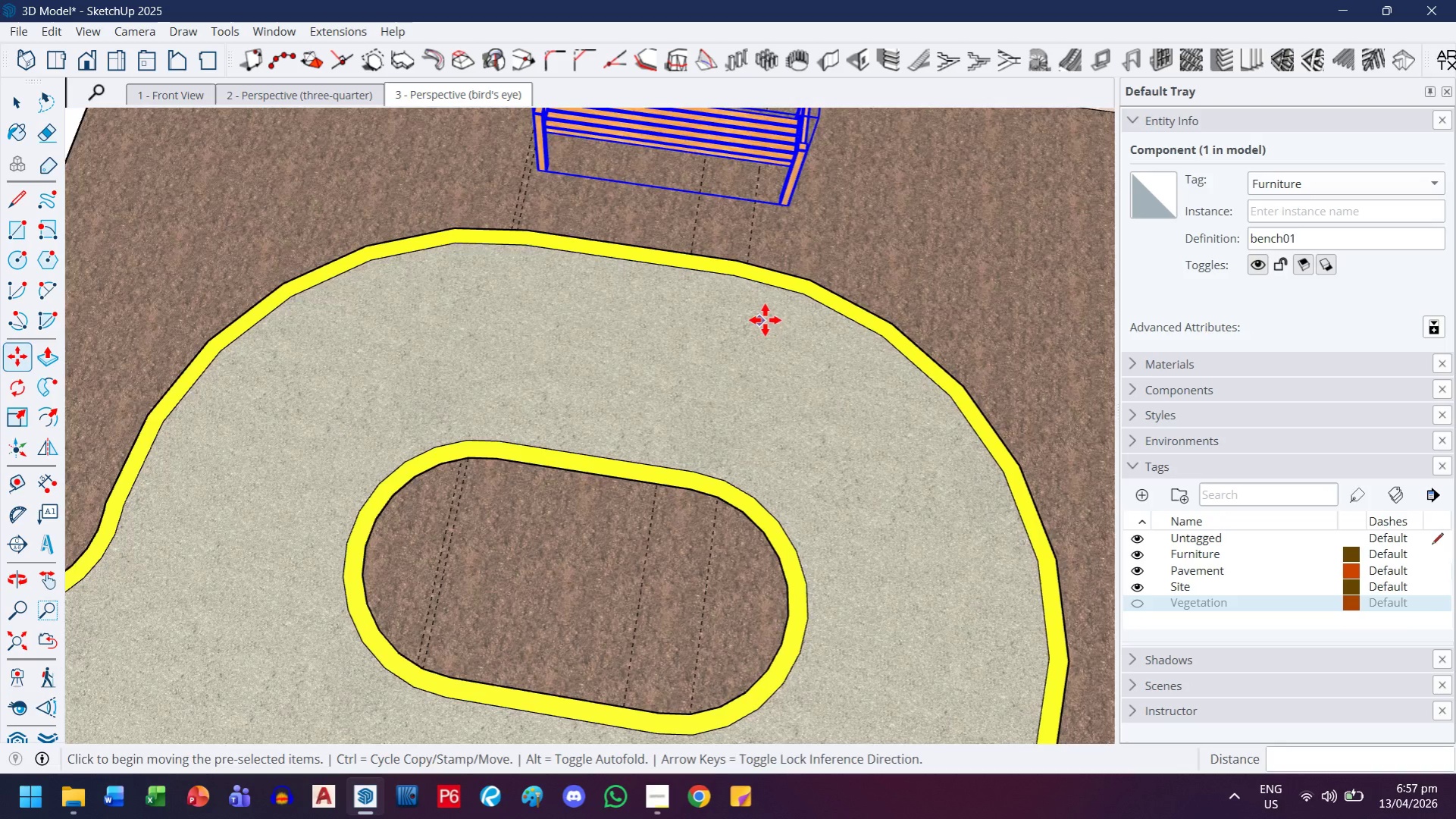 
key(H)
 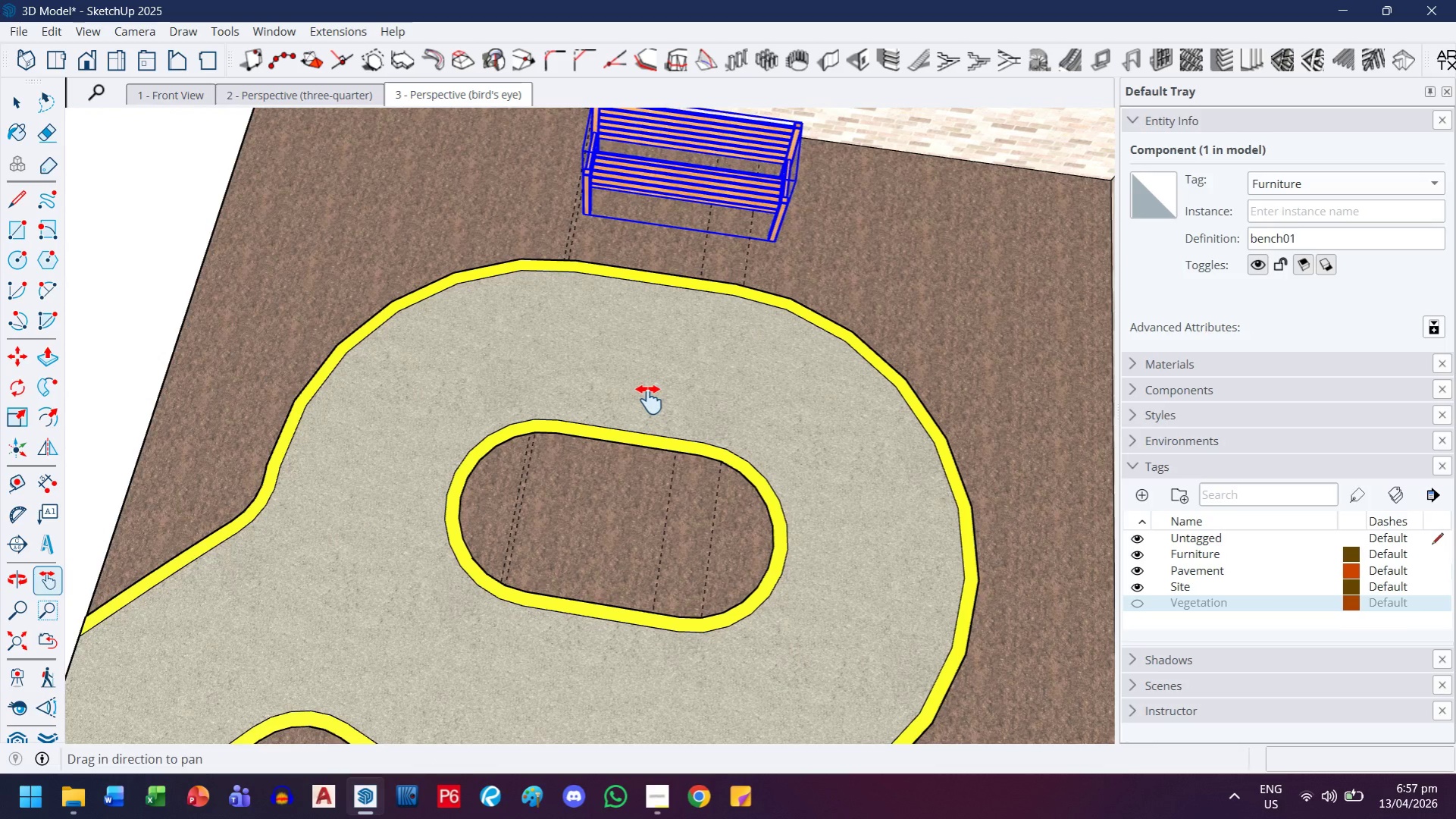 
left_click_drag(start_coordinate=[685, 337], to_coordinate=[616, 477])
 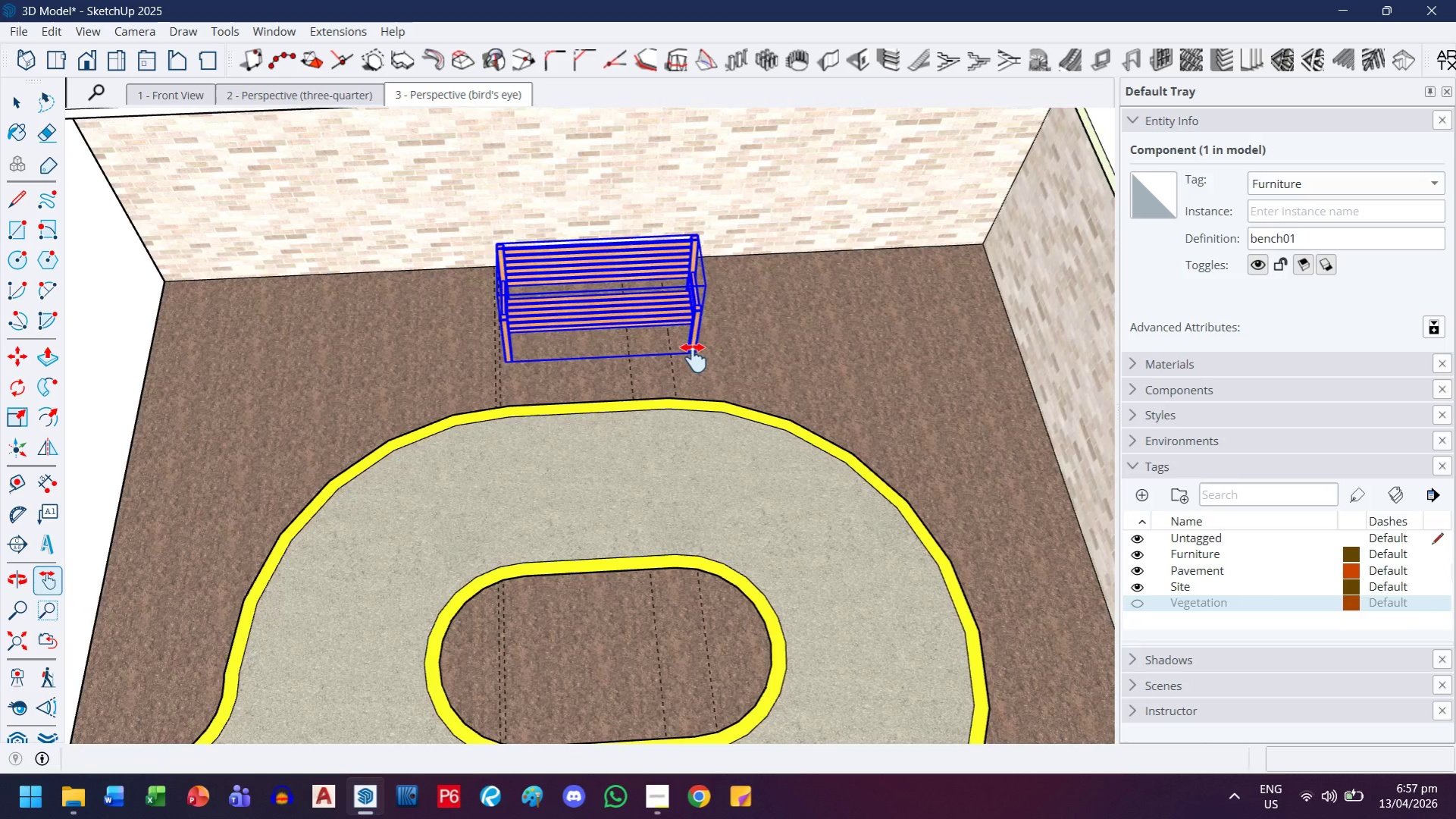 
scroll: coordinate [749, 327], scroll_direction: down, amount: 4.0
 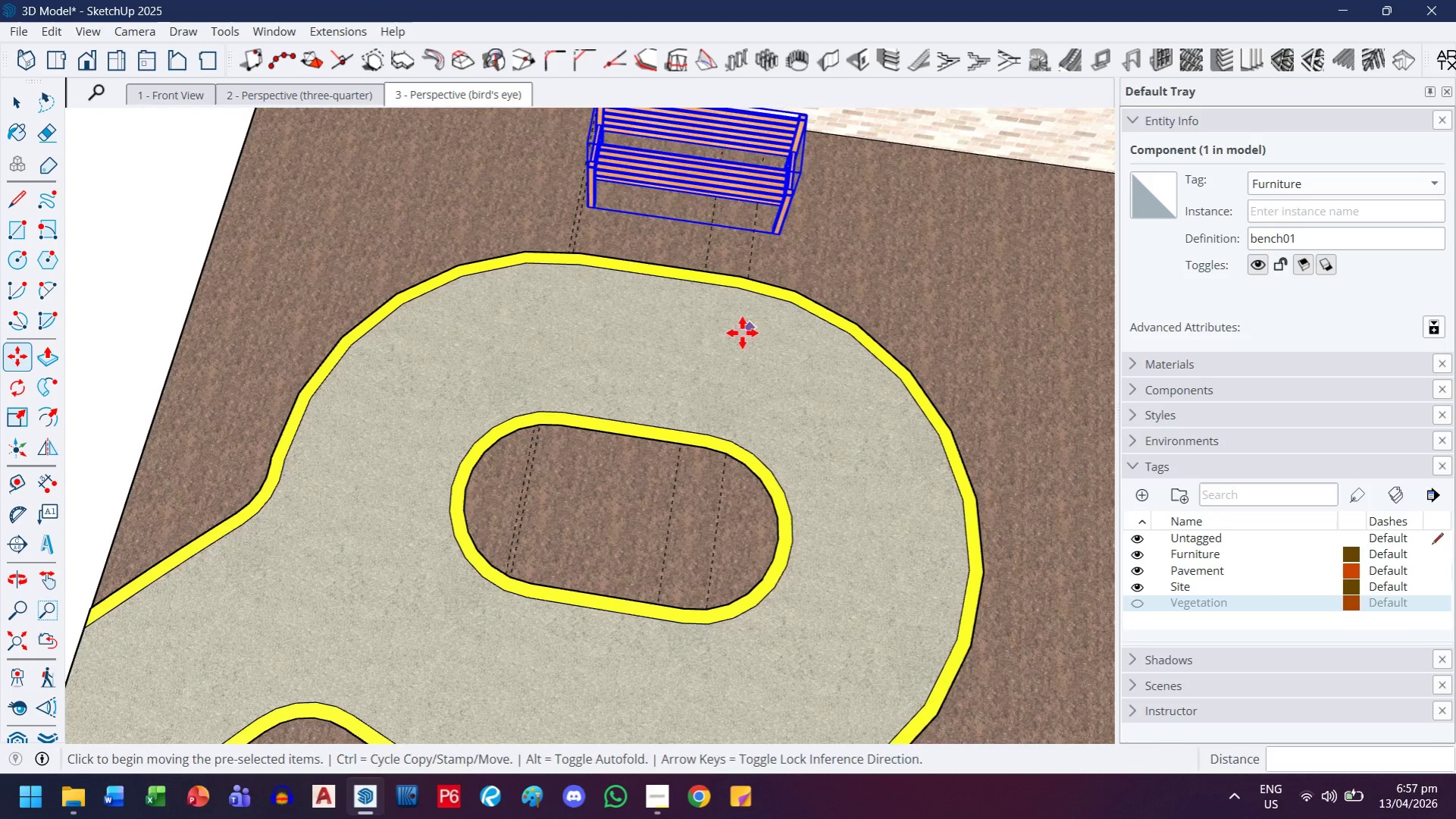 
key(Escape)
 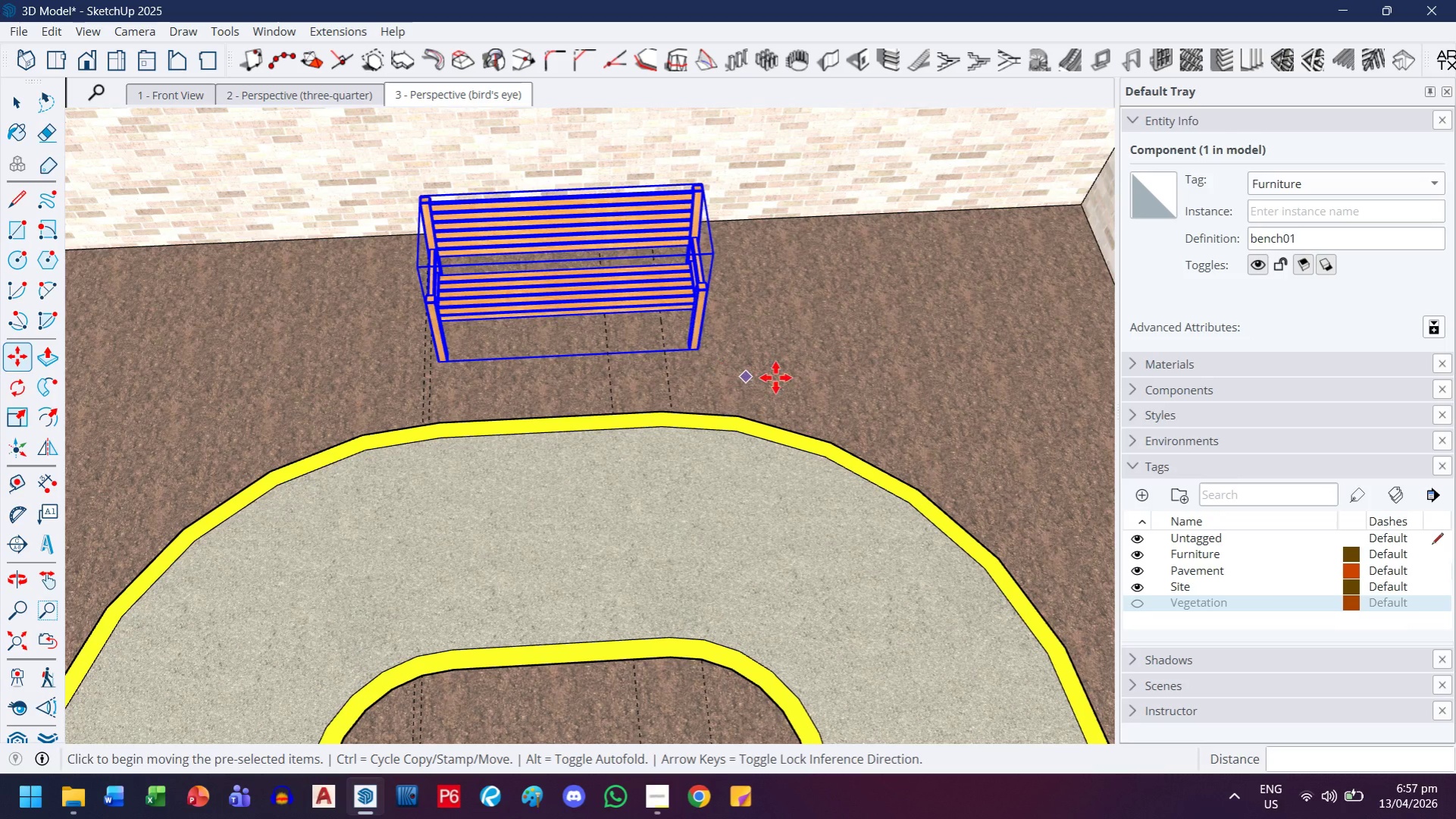 
scroll: coordinate [684, 364], scroll_direction: up, amount: 3.0
 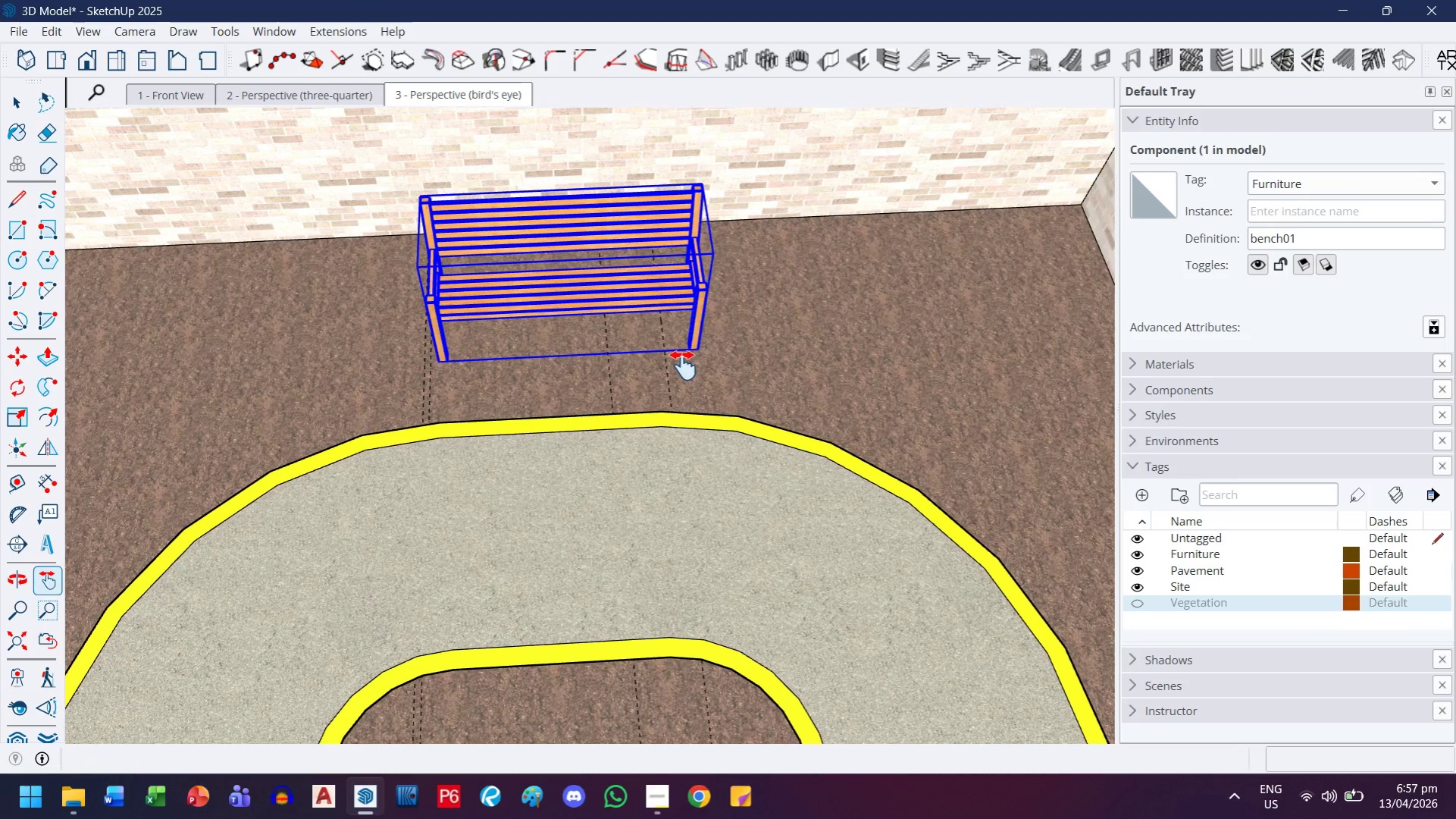 
left_click([834, 372])
 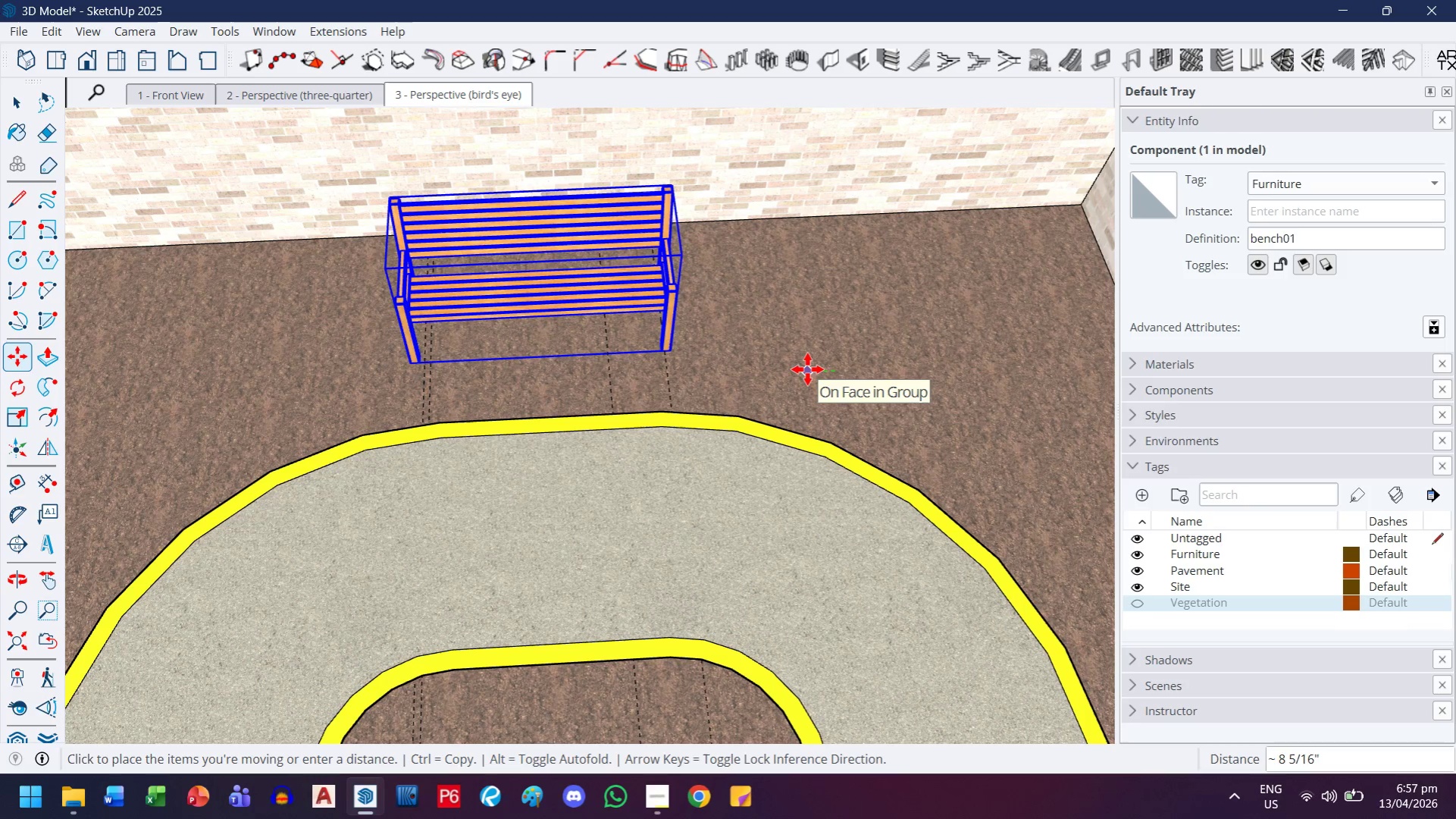 
wait(6.95)
 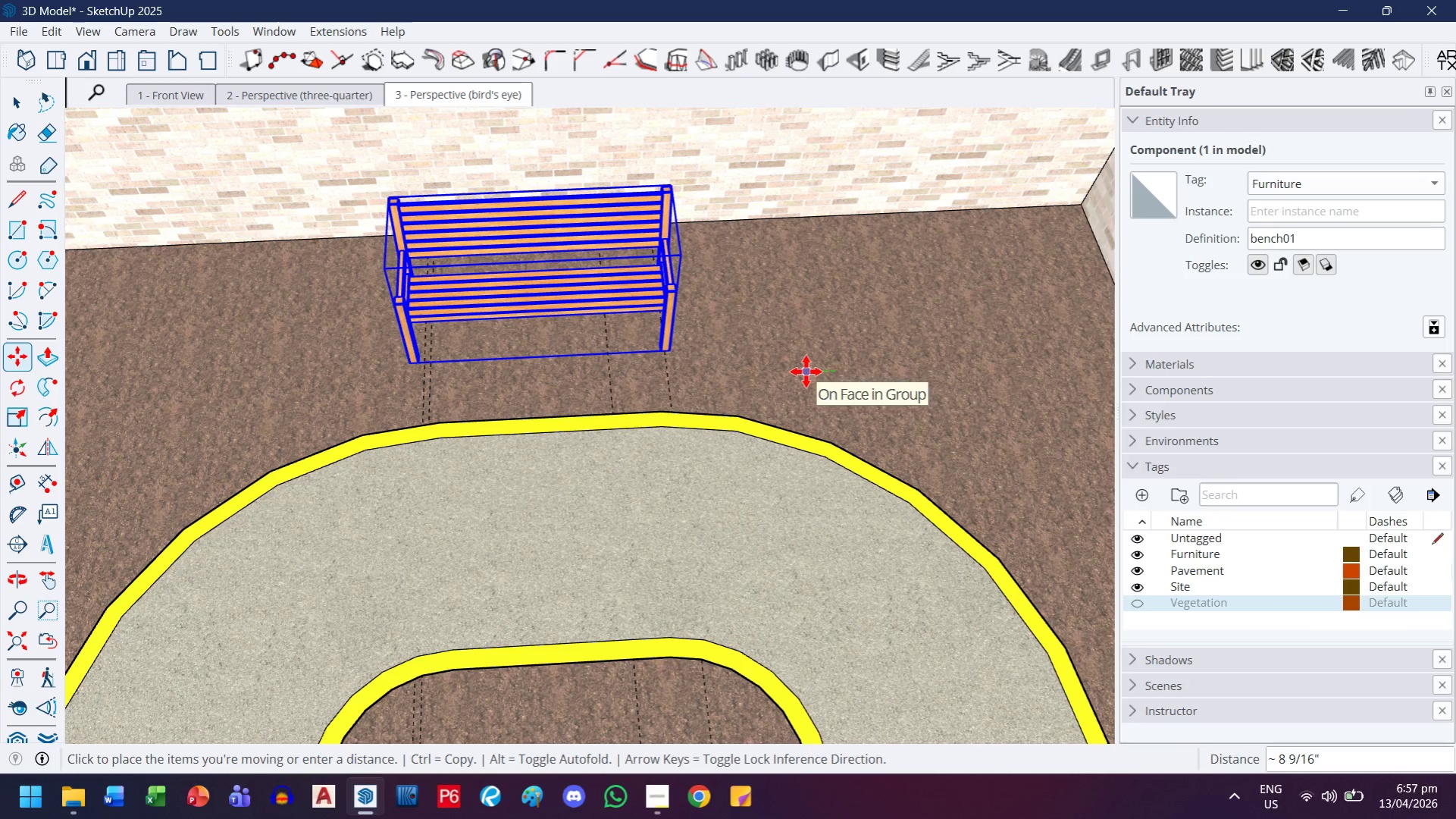 
scroll: coordinate [815, 369], scroll_direction: up, amount: 1.0
 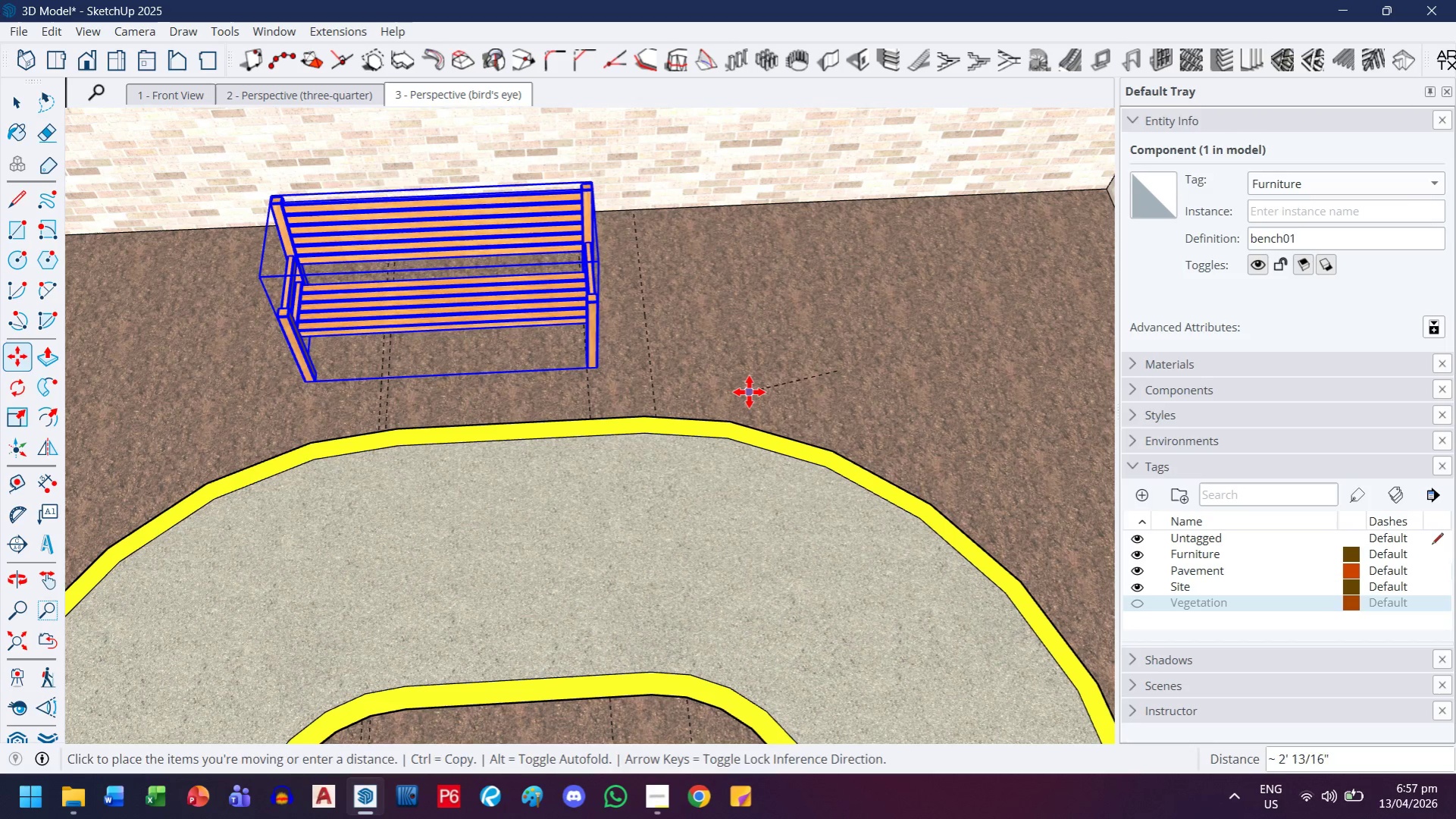 
key(H)
 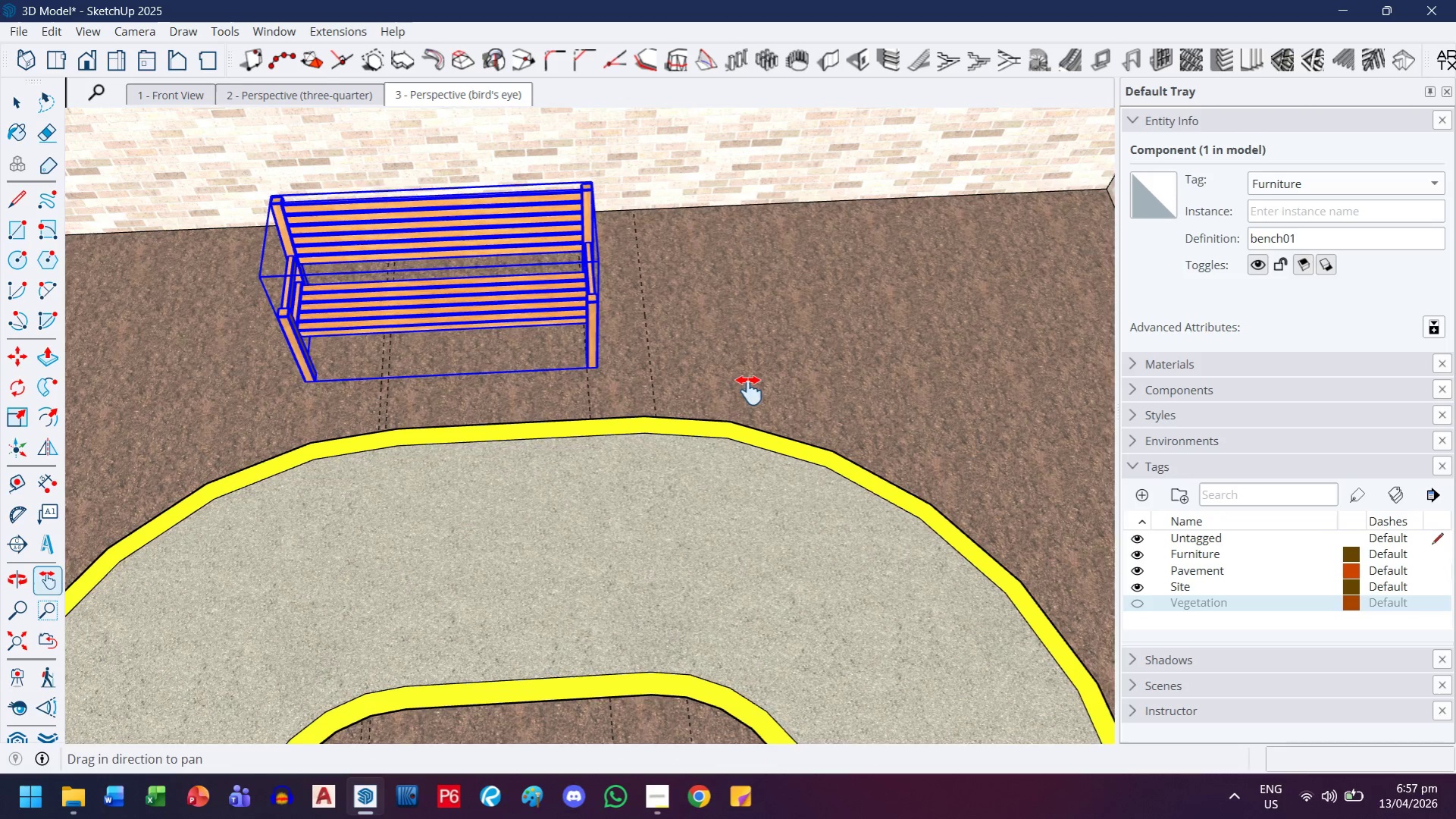 
left_click_drag(start_coordinate=[749, 391], to_coordinate=[804, 409])
 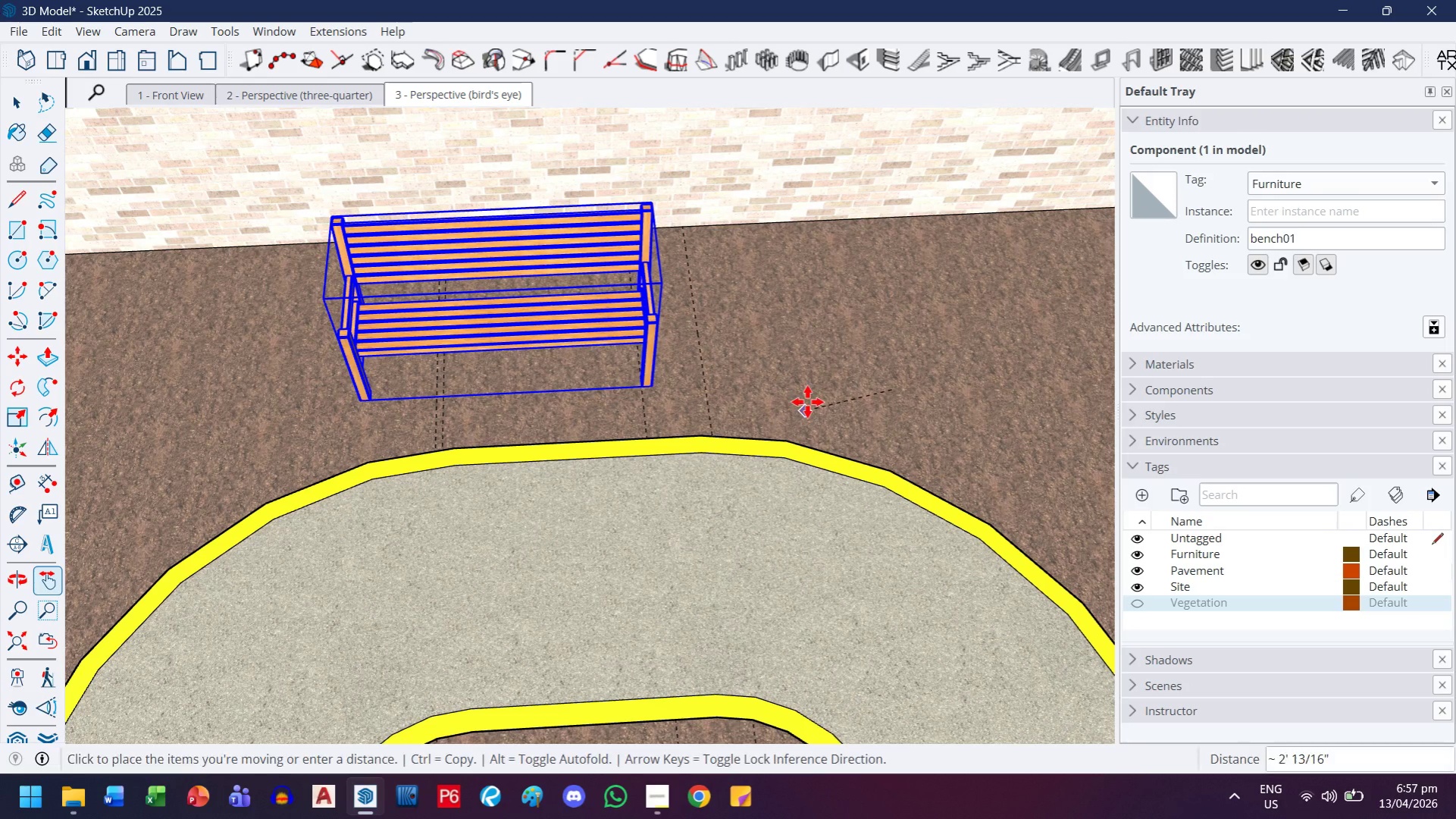 
key(Escape)
 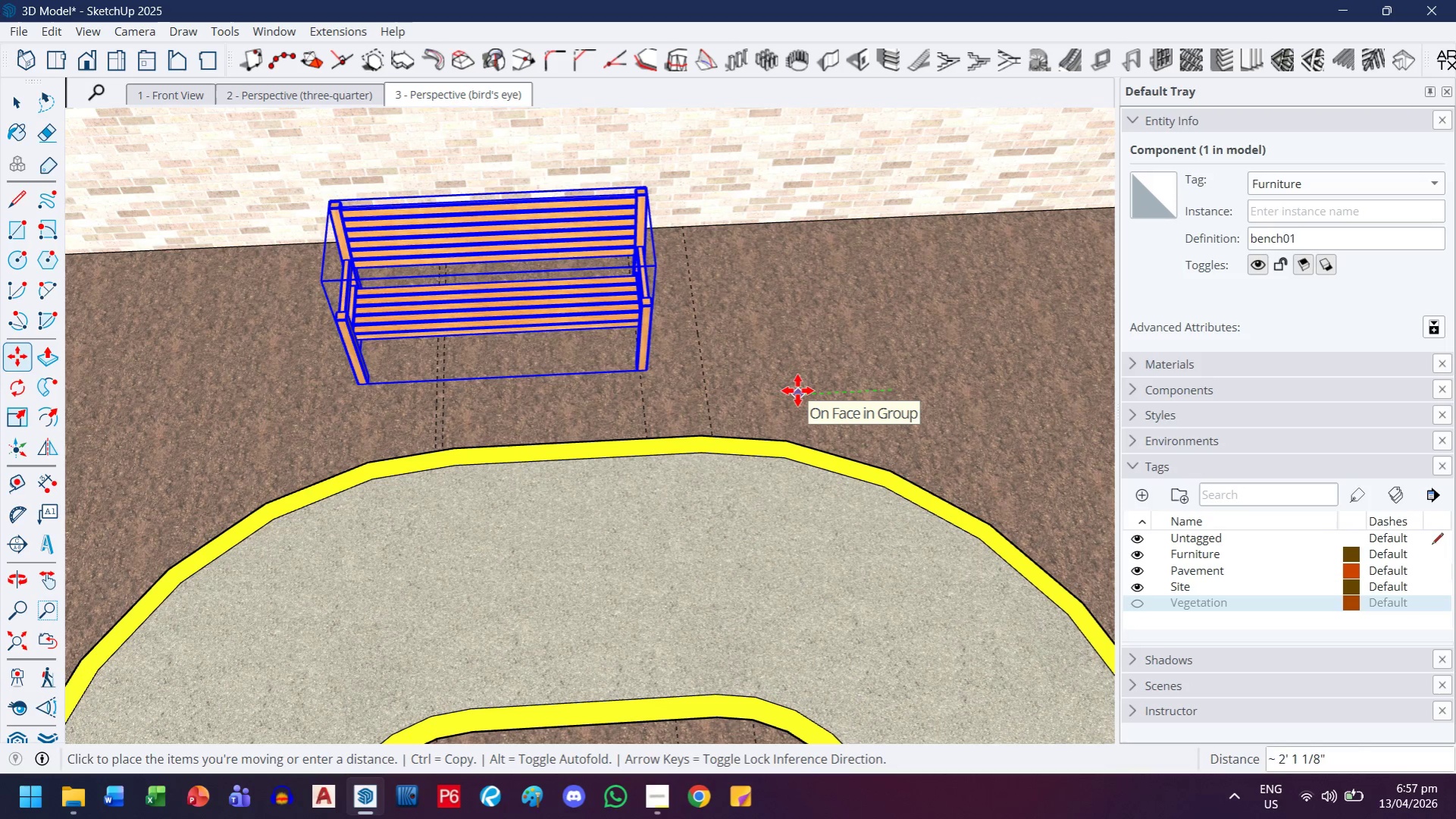 
key(ArrowLeft)
 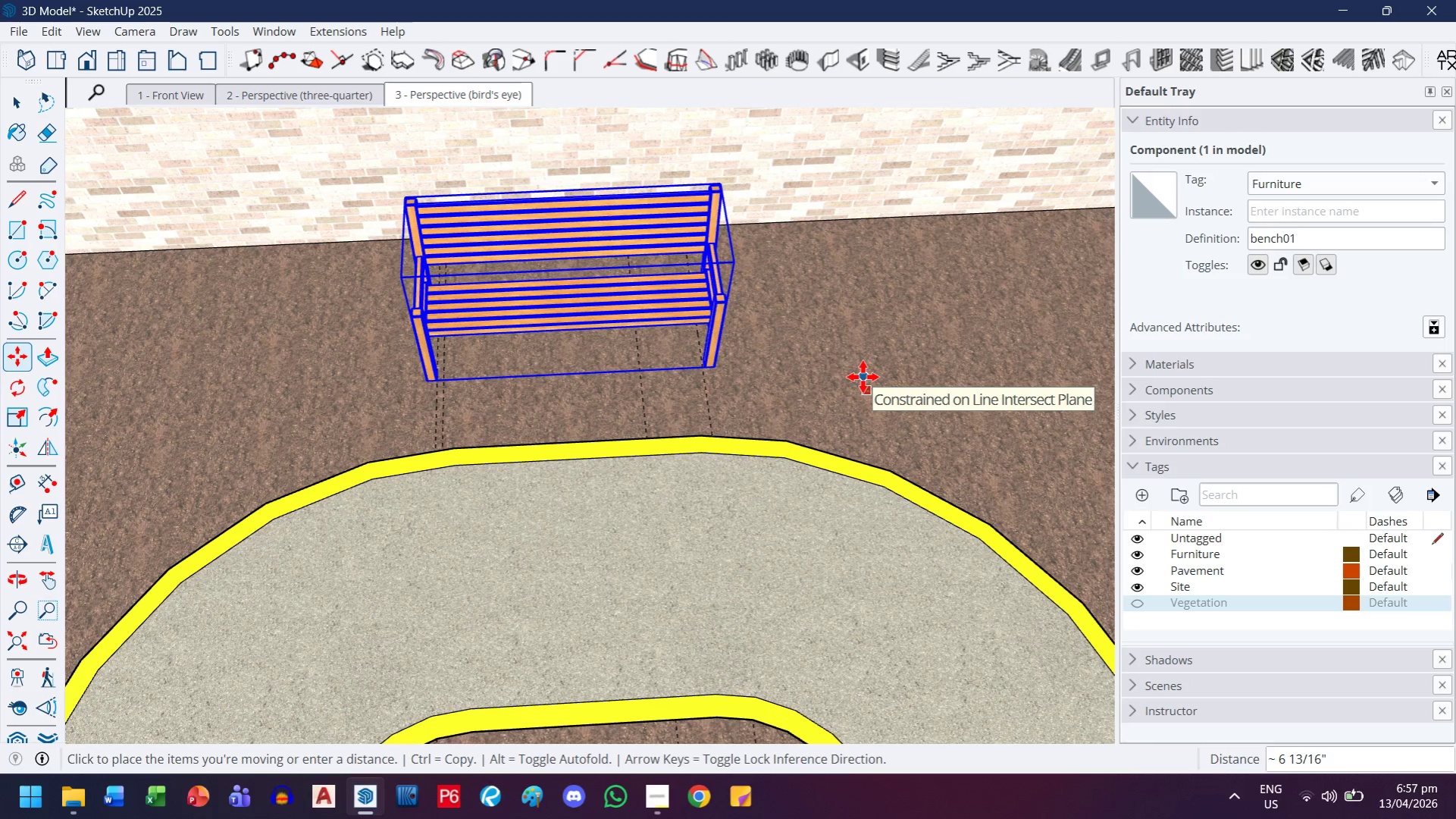 
wait(5.42)
 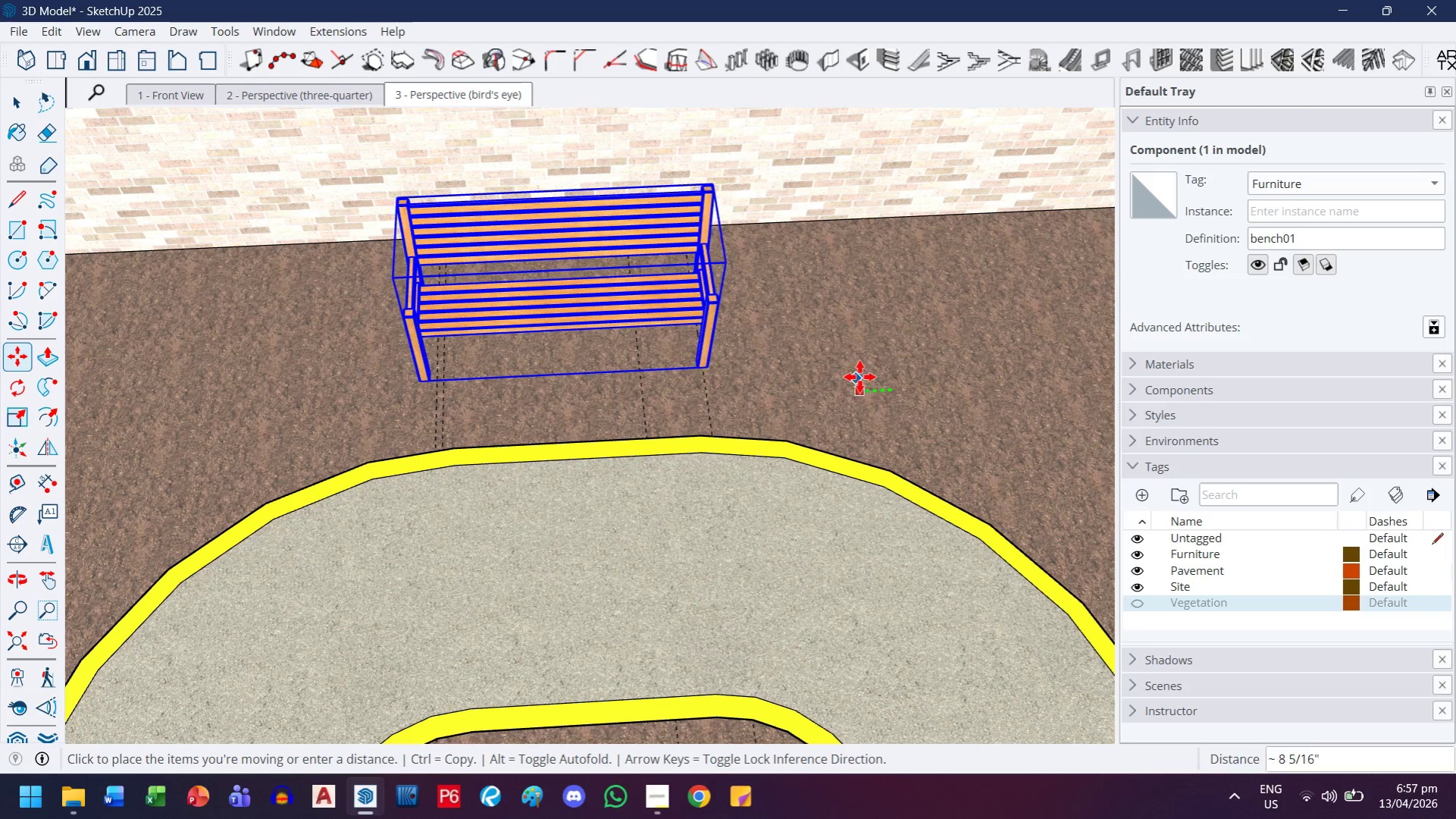 
left_click([863, 377])
 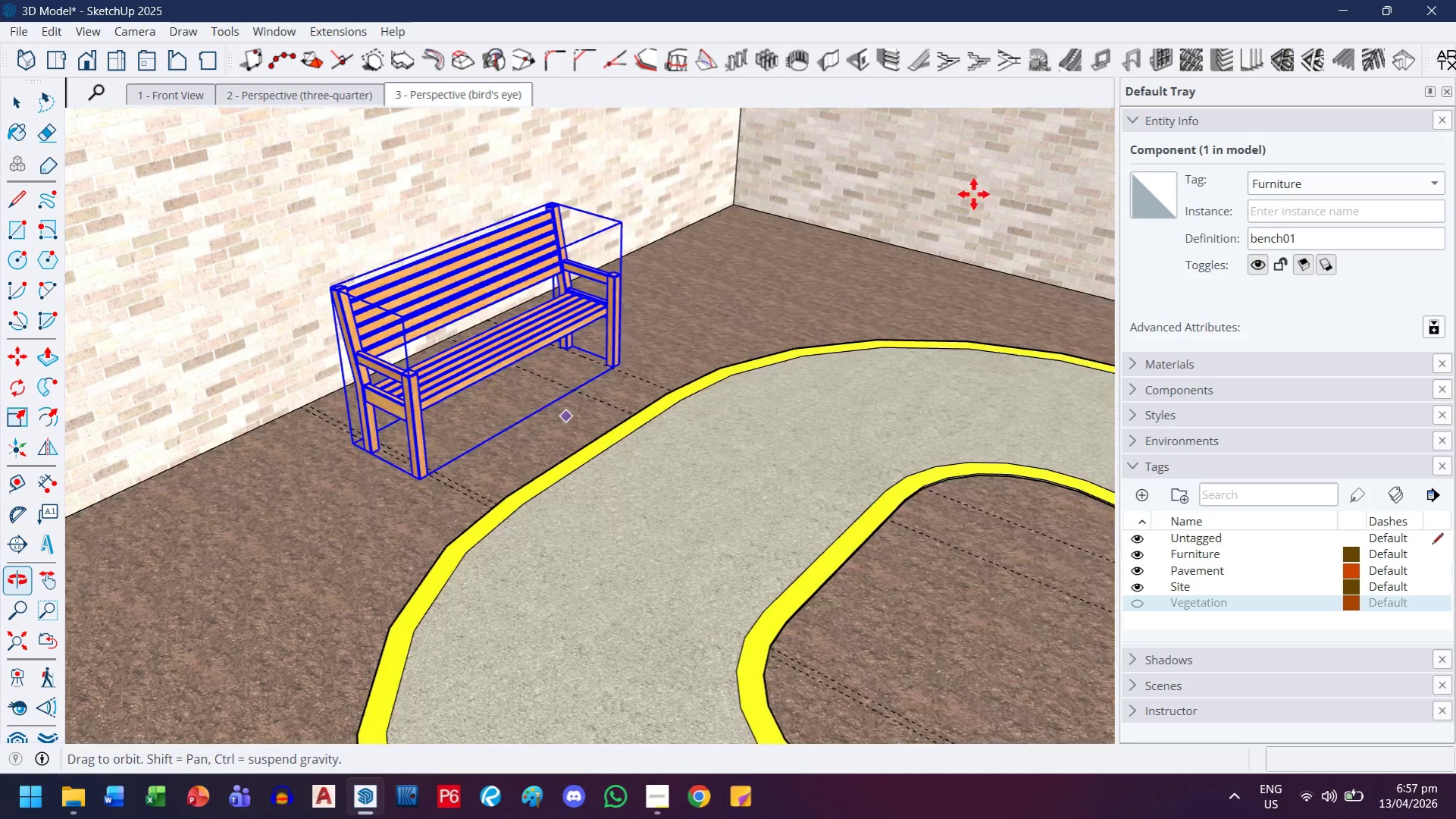 
scroll: coordinate [744, 366], scroll_direction: down, amount: 2.0
 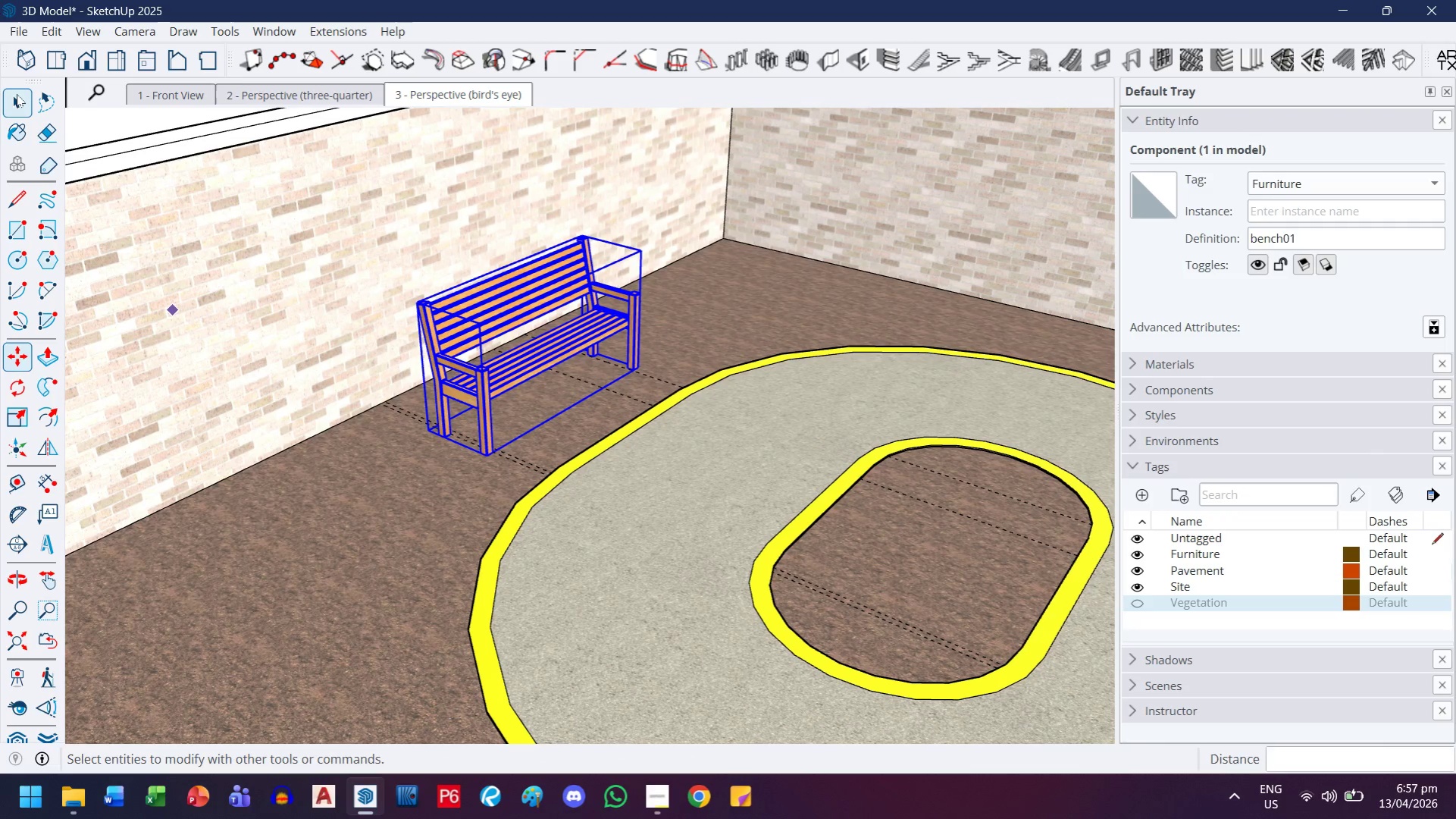 
left_click([17, 93])
 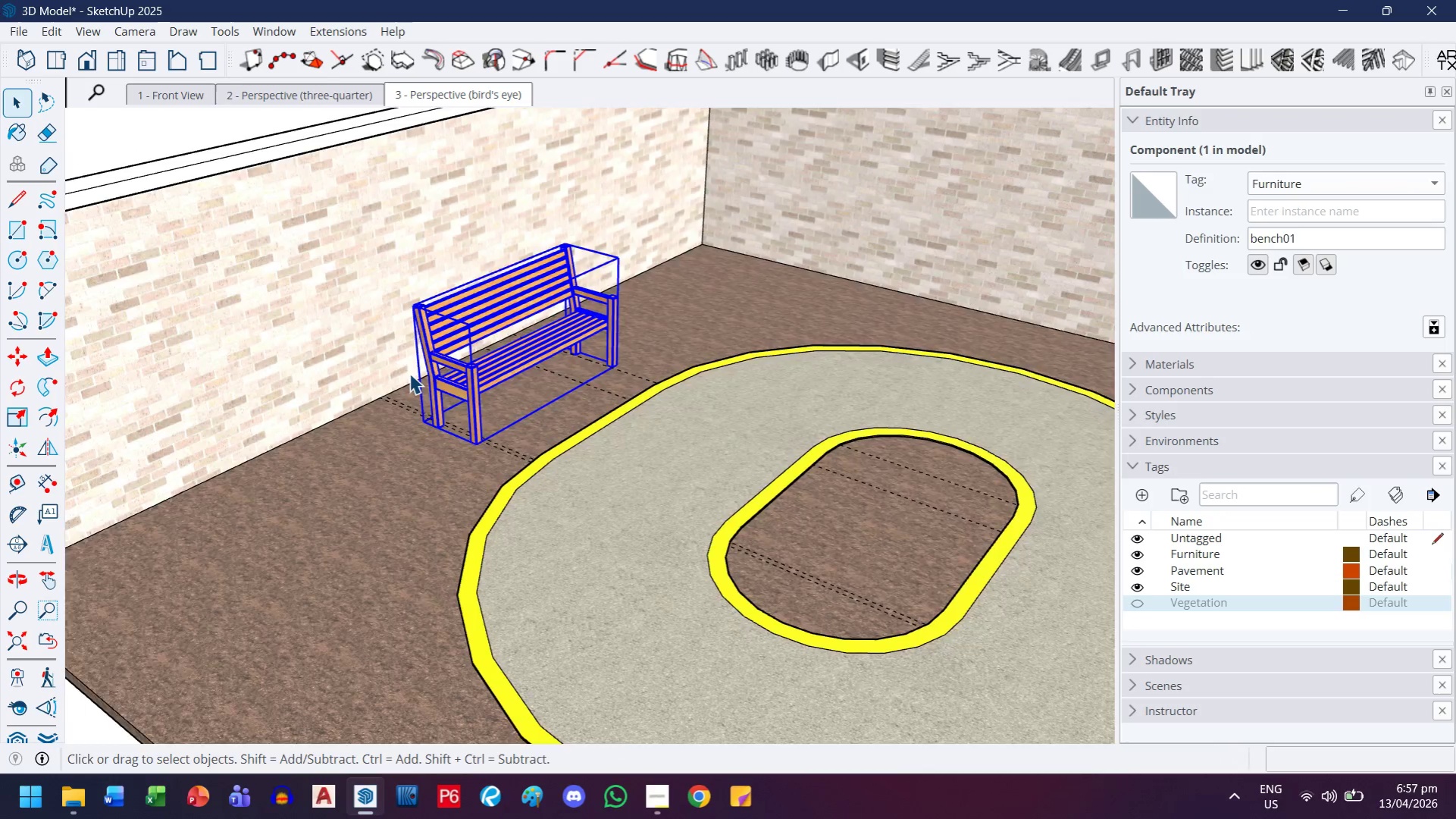 
left_click([342, 218])
 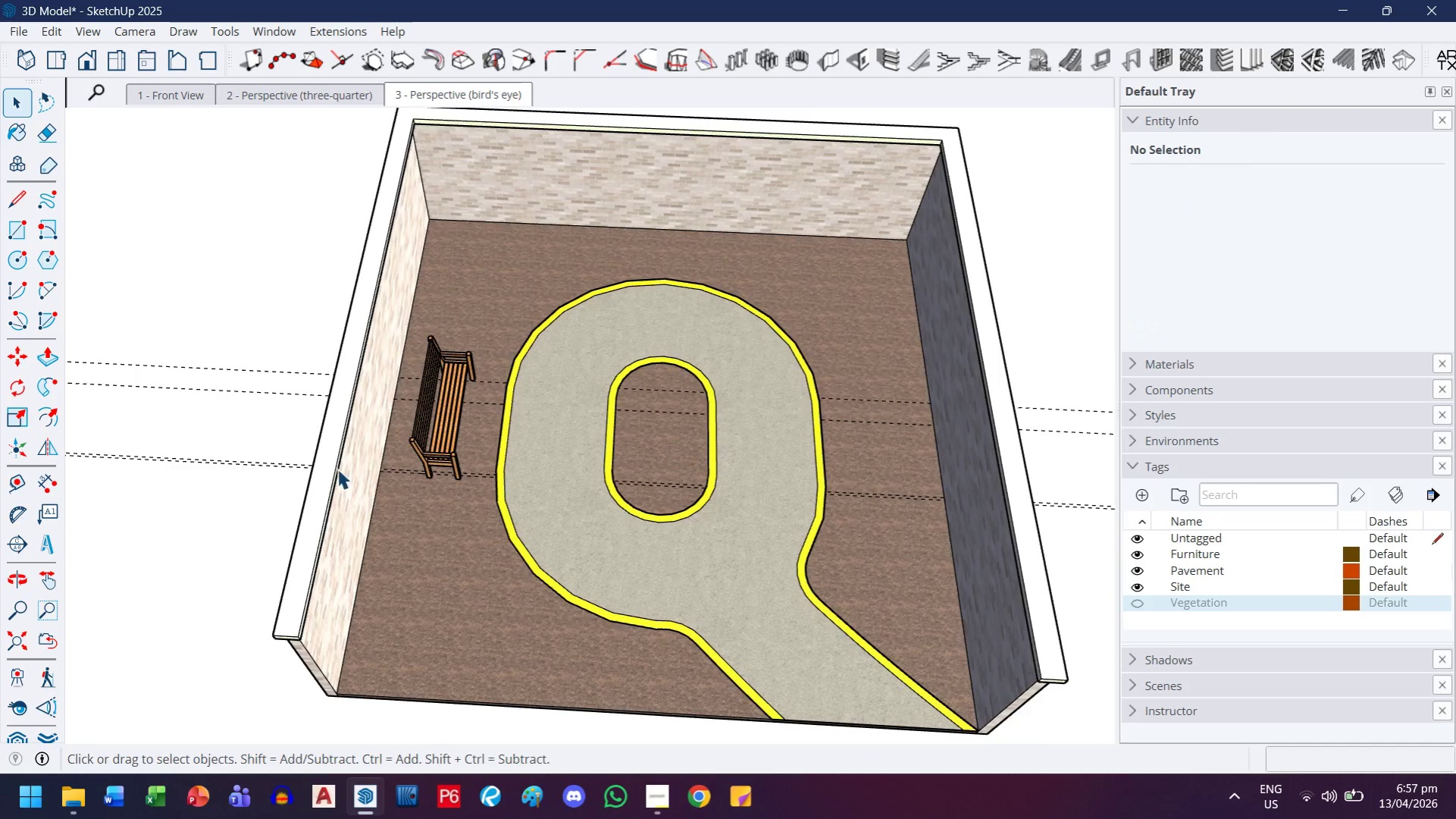 
scroll: coordinate [438, 378], scroll_direction: down, amount: 8.0
 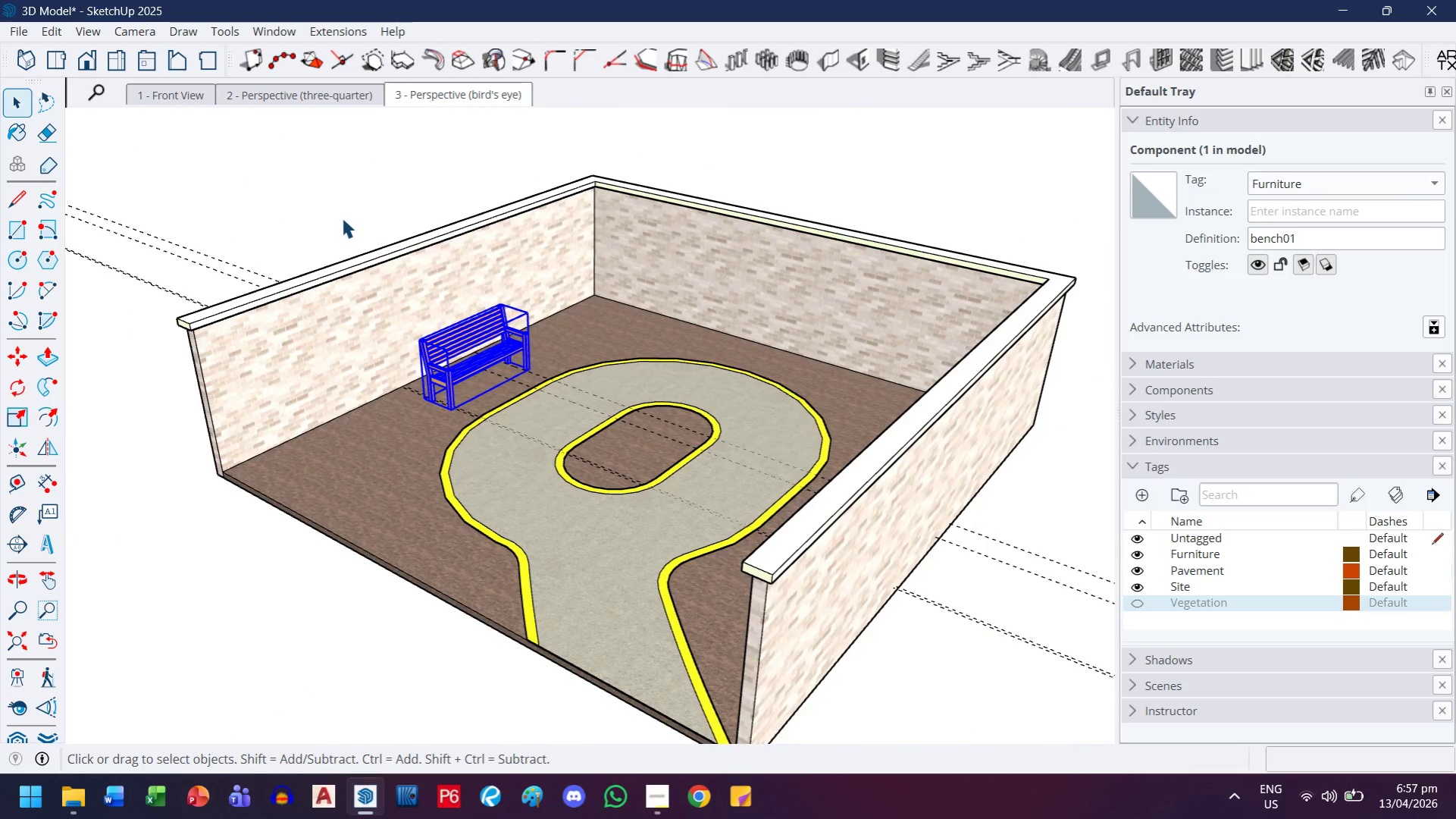 
scroll: coordinate [448, 503], scroll_direction: up, amount: 13.0
 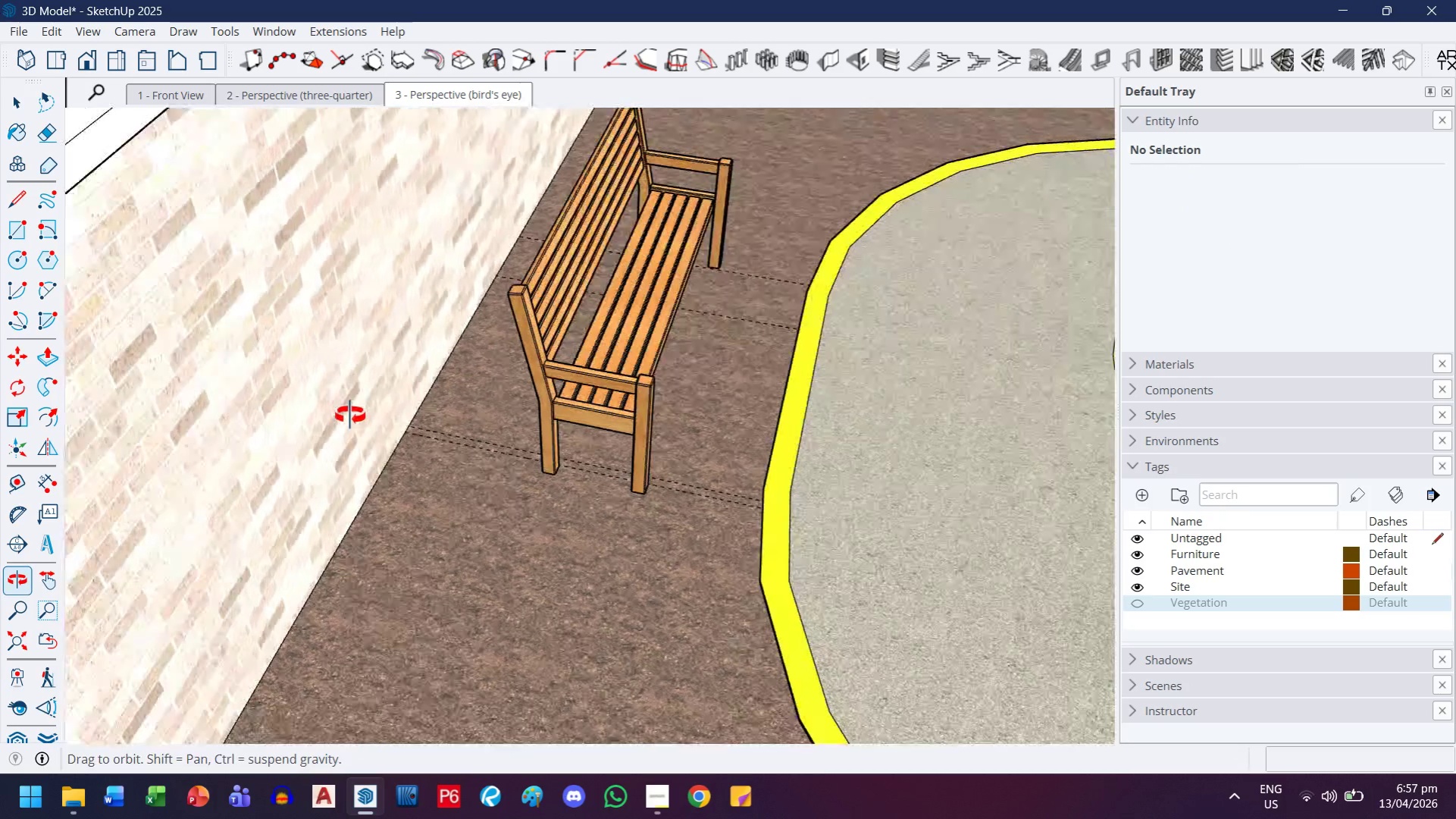 
scroll: coordinate [423, 428], scroll_direction: down, amount: 1.0
 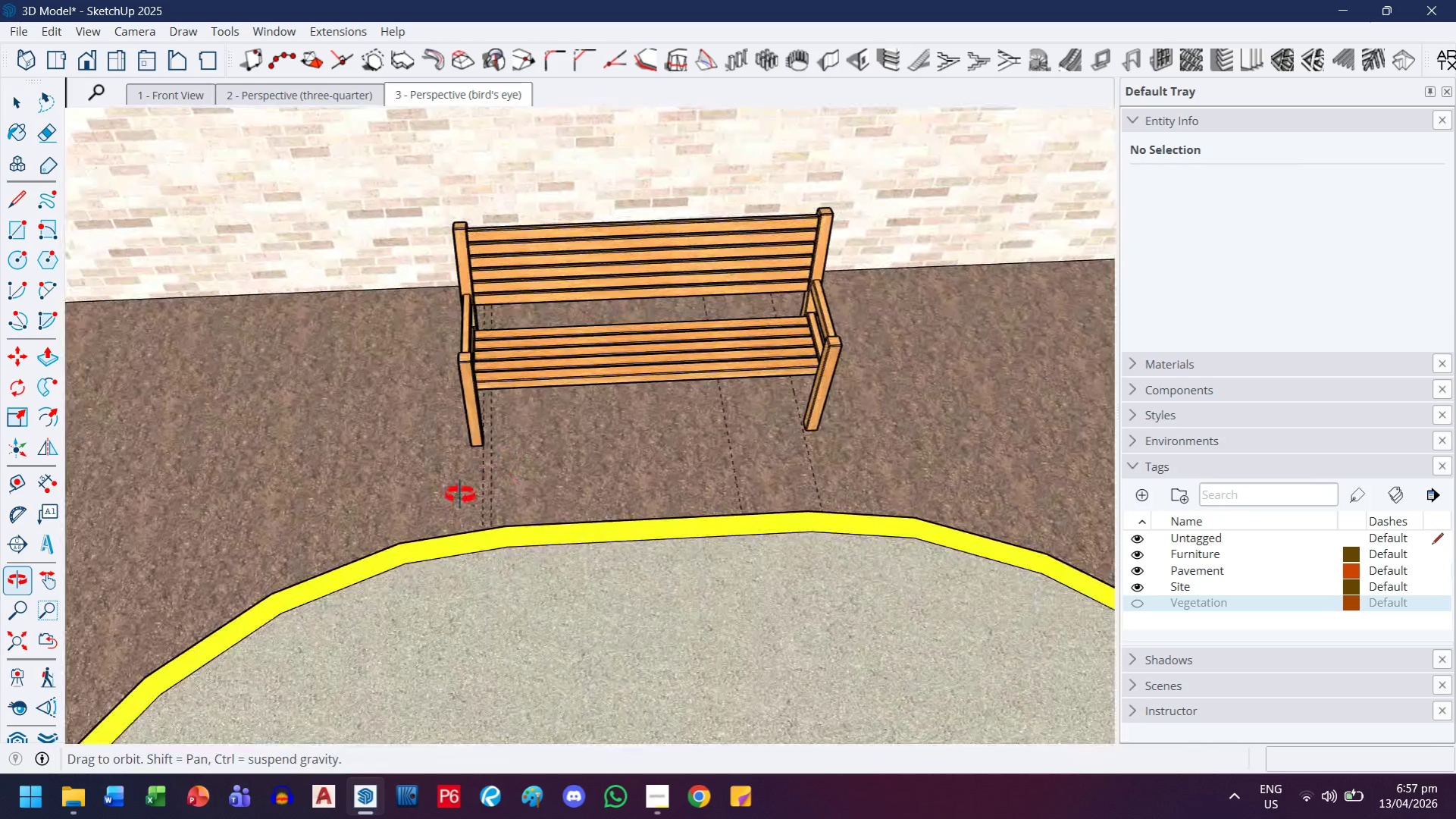 
scroll: coordinate [624, 453], scroll_direction: up, amount: 3.0
 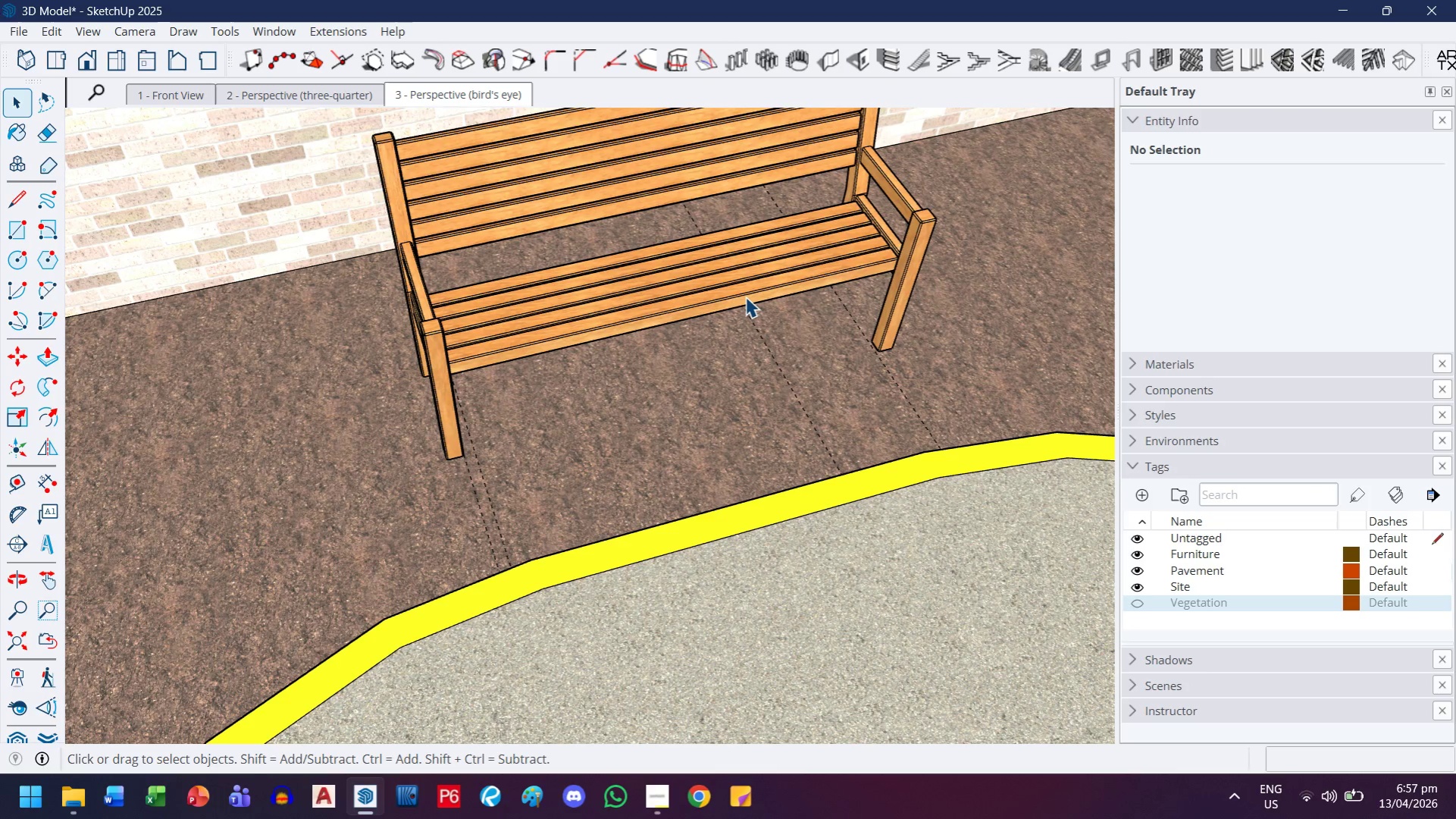 
scroll: coordinate [679, 472], scroll_direction: down, amount: 6.0
 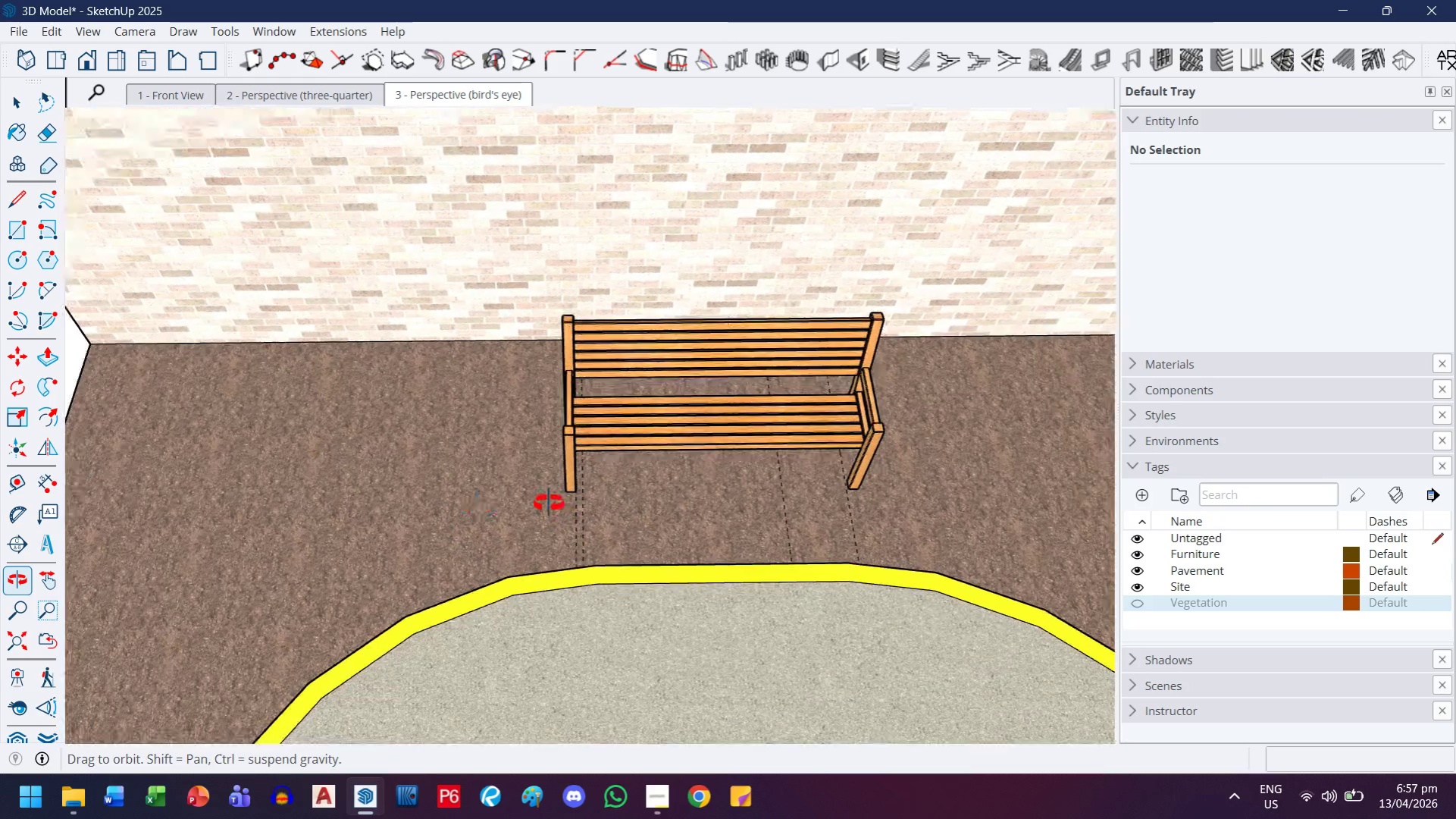 
key(H)
 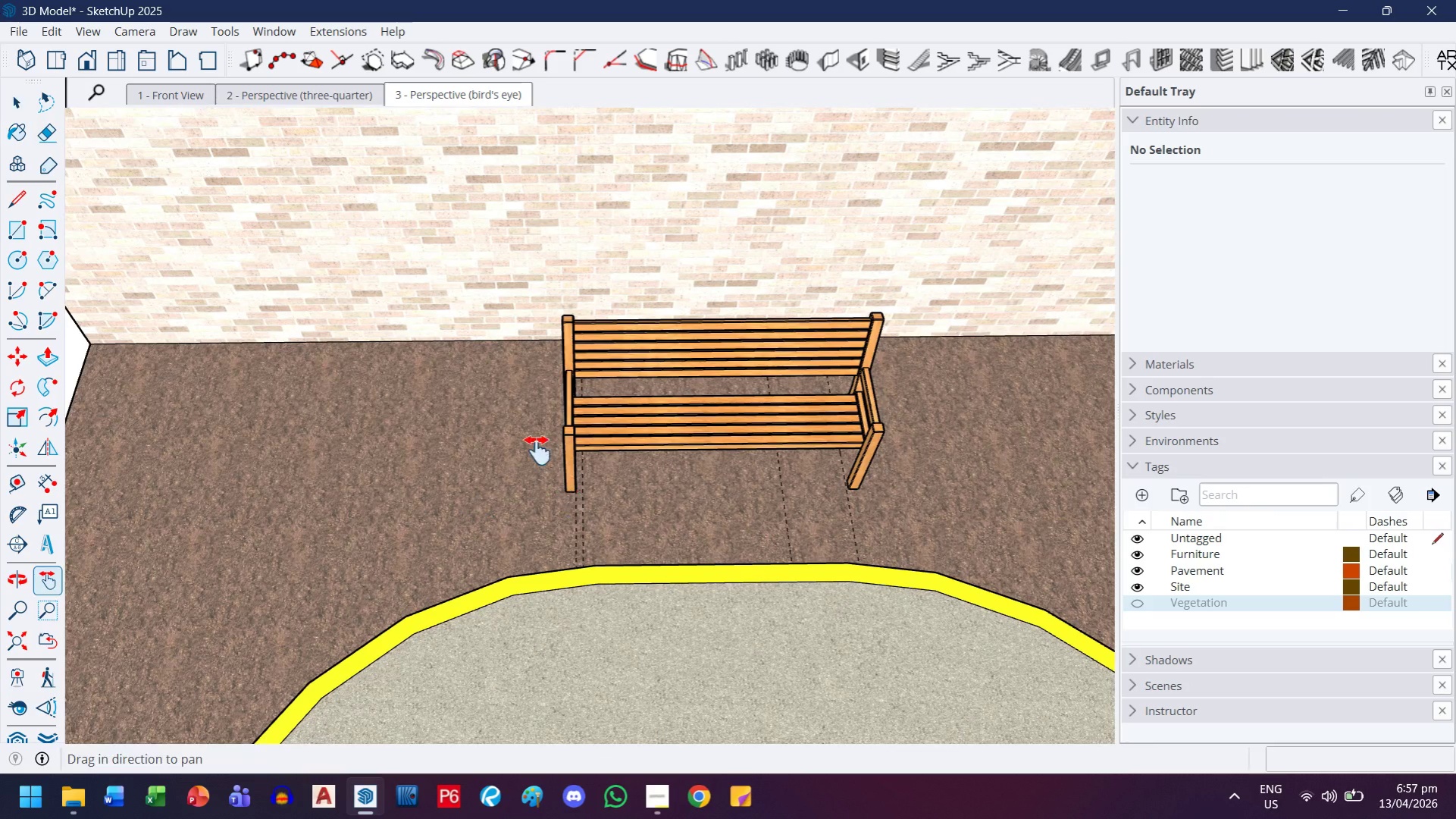 
left_click_drag(start_coordinate=[550, 463], to_coordinate=[459, 366])
 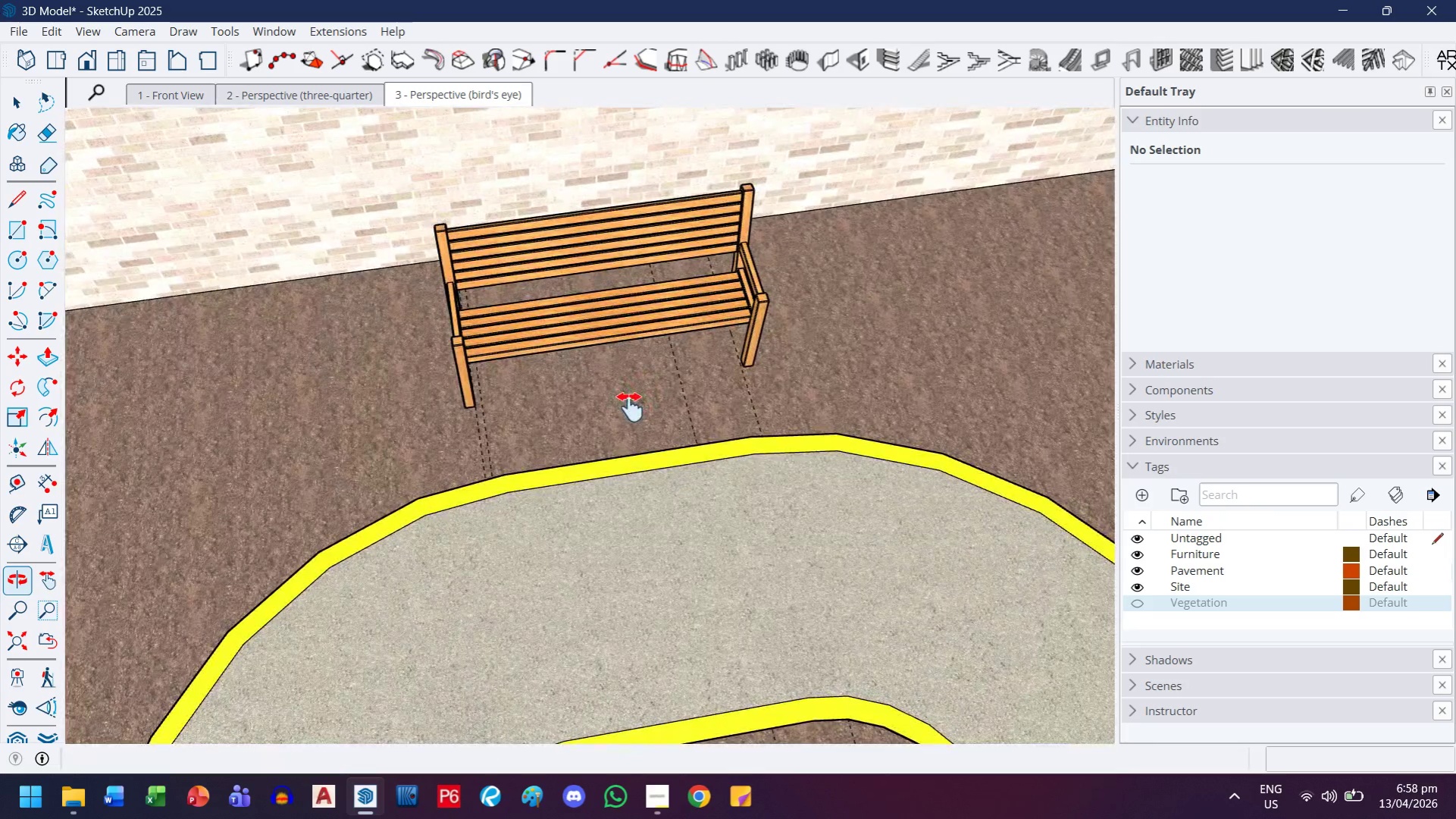 
key(H)
 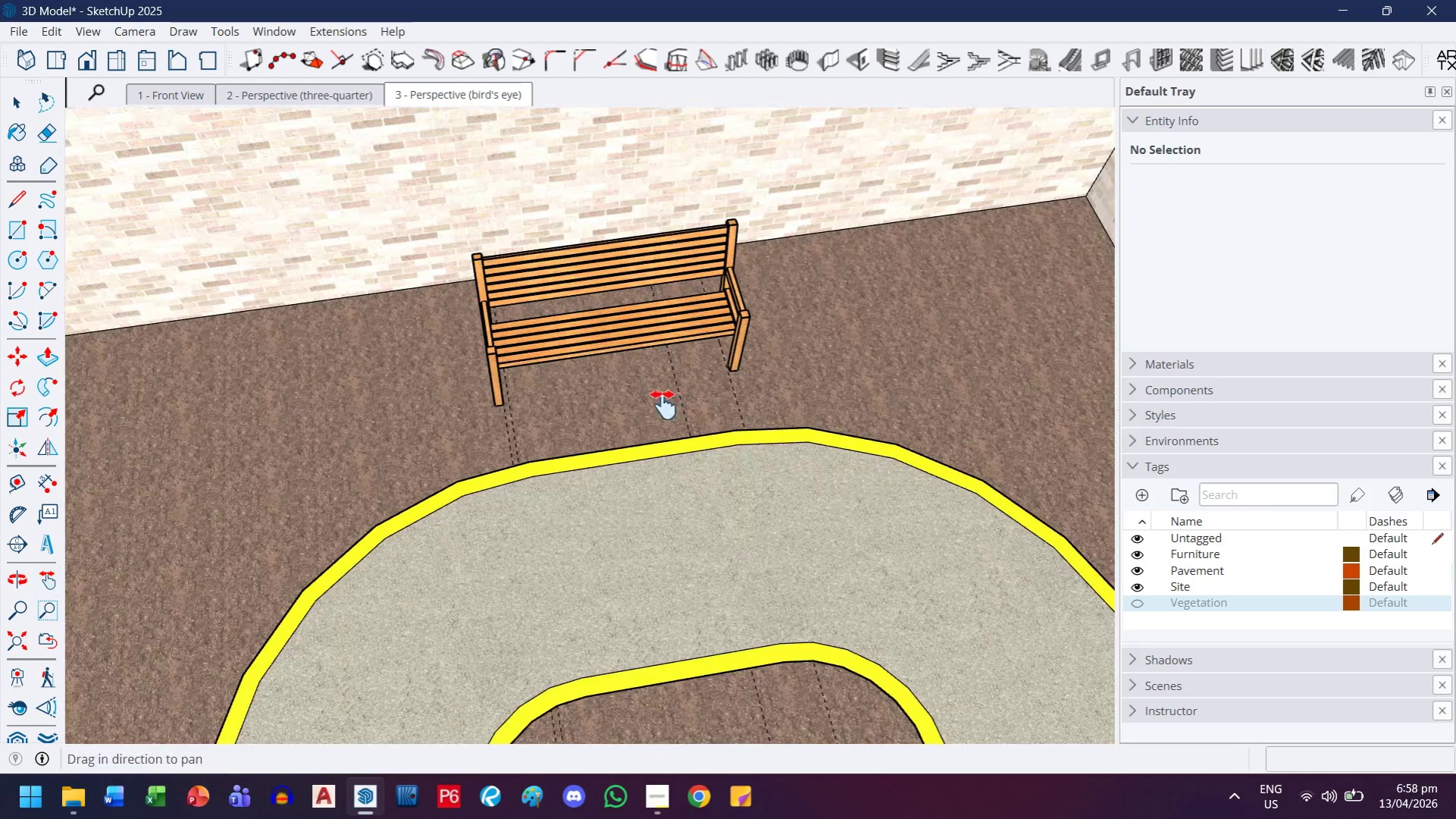 
left_click_drag(start_coordinate=[672, 405], to_coordinate=[543, 441])
 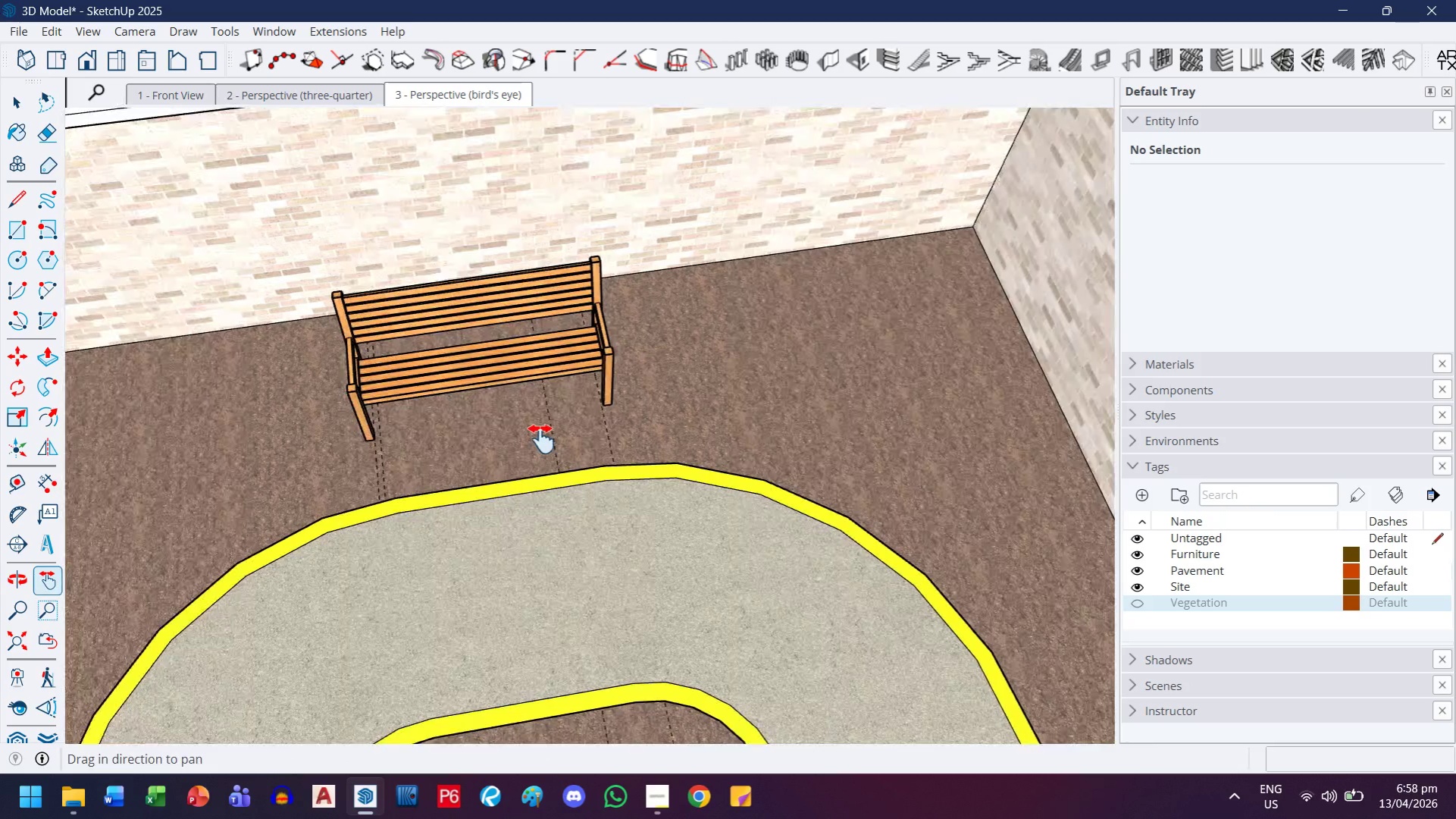 
scroll: coordinate [654, 394], scroll_direction: down, amount: 2.0
 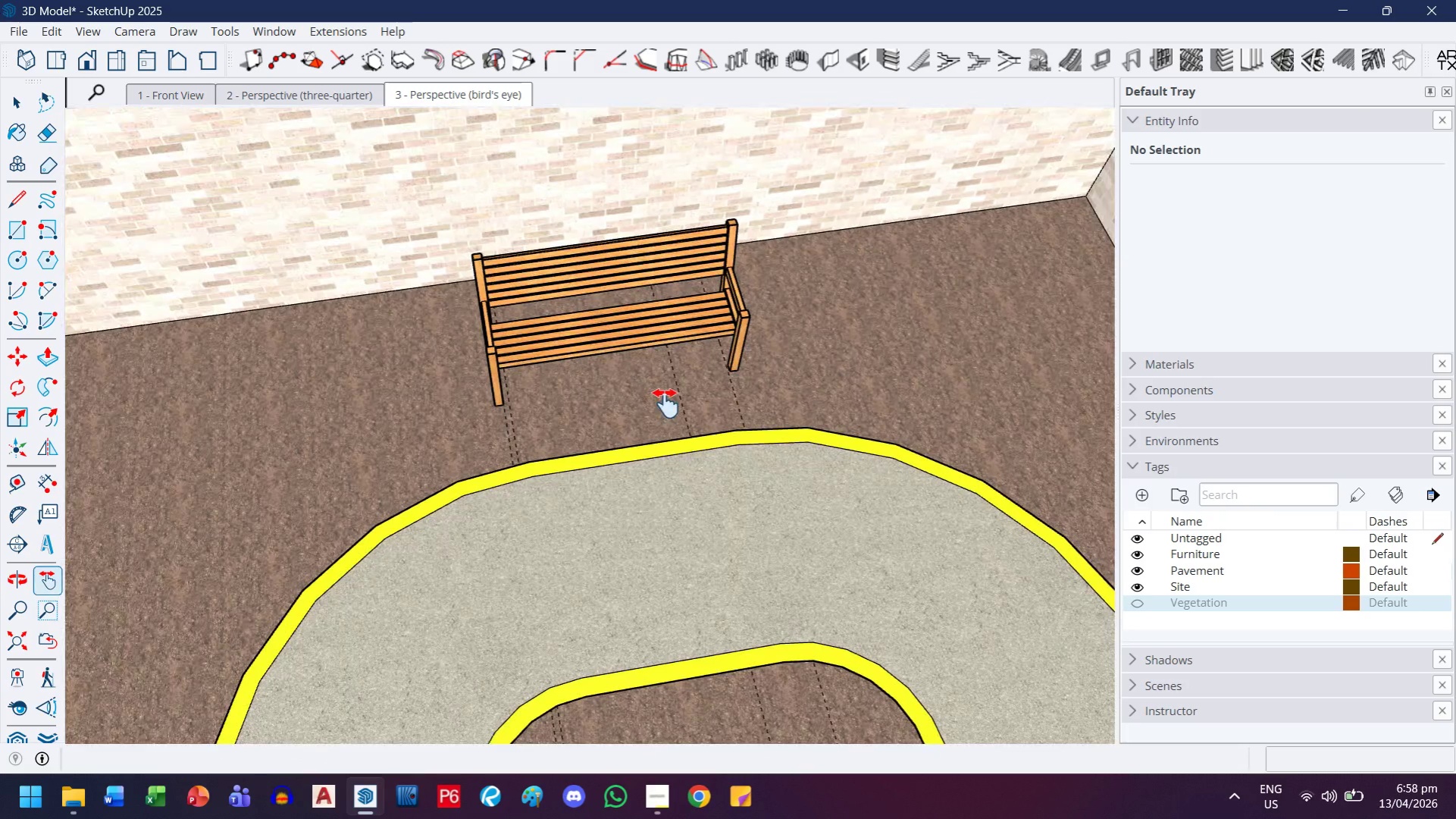 
key(E)
 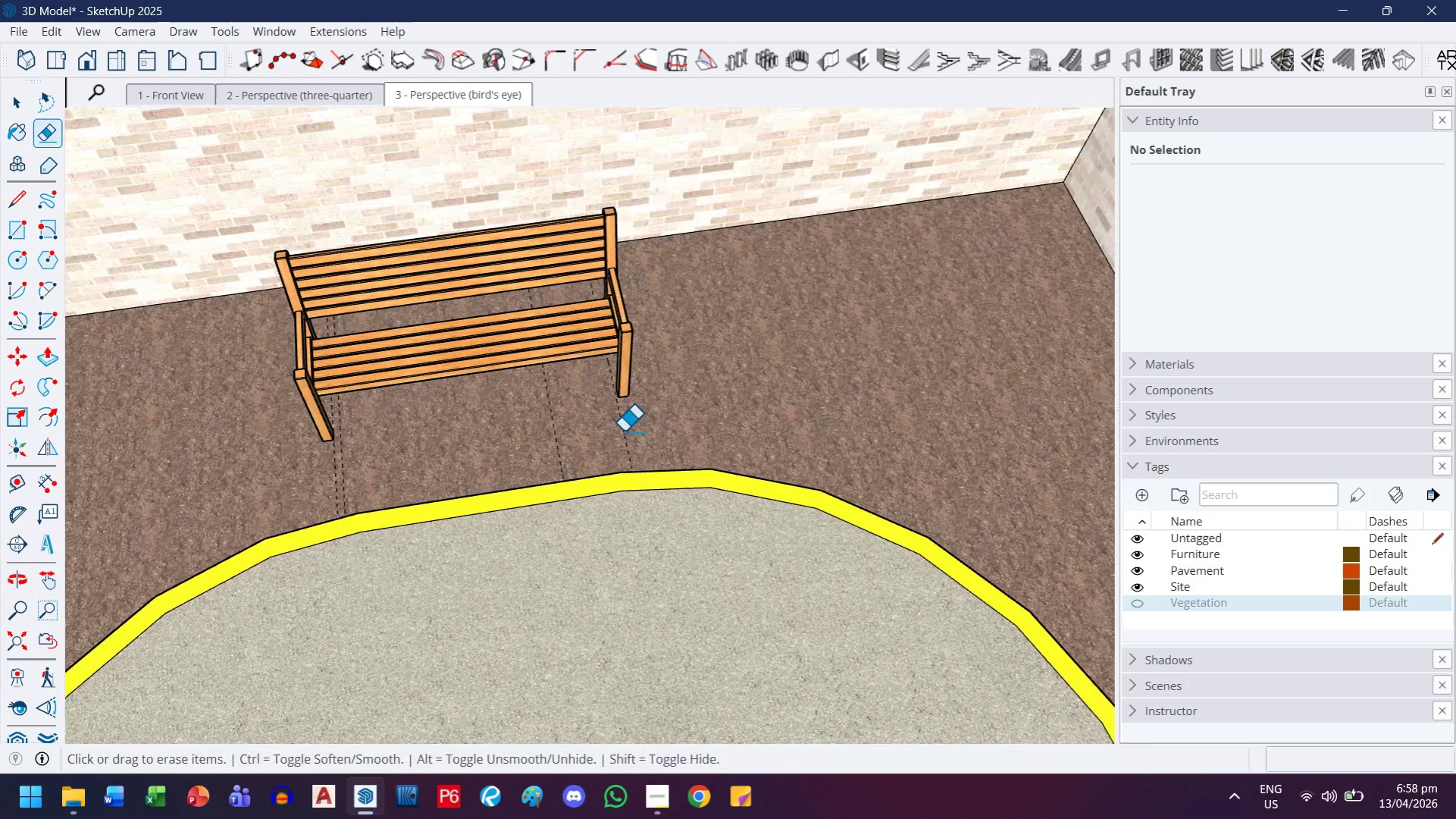 
left_click_drag(start_coordinate=[659, 425], to_coordinate=[294, 477])
 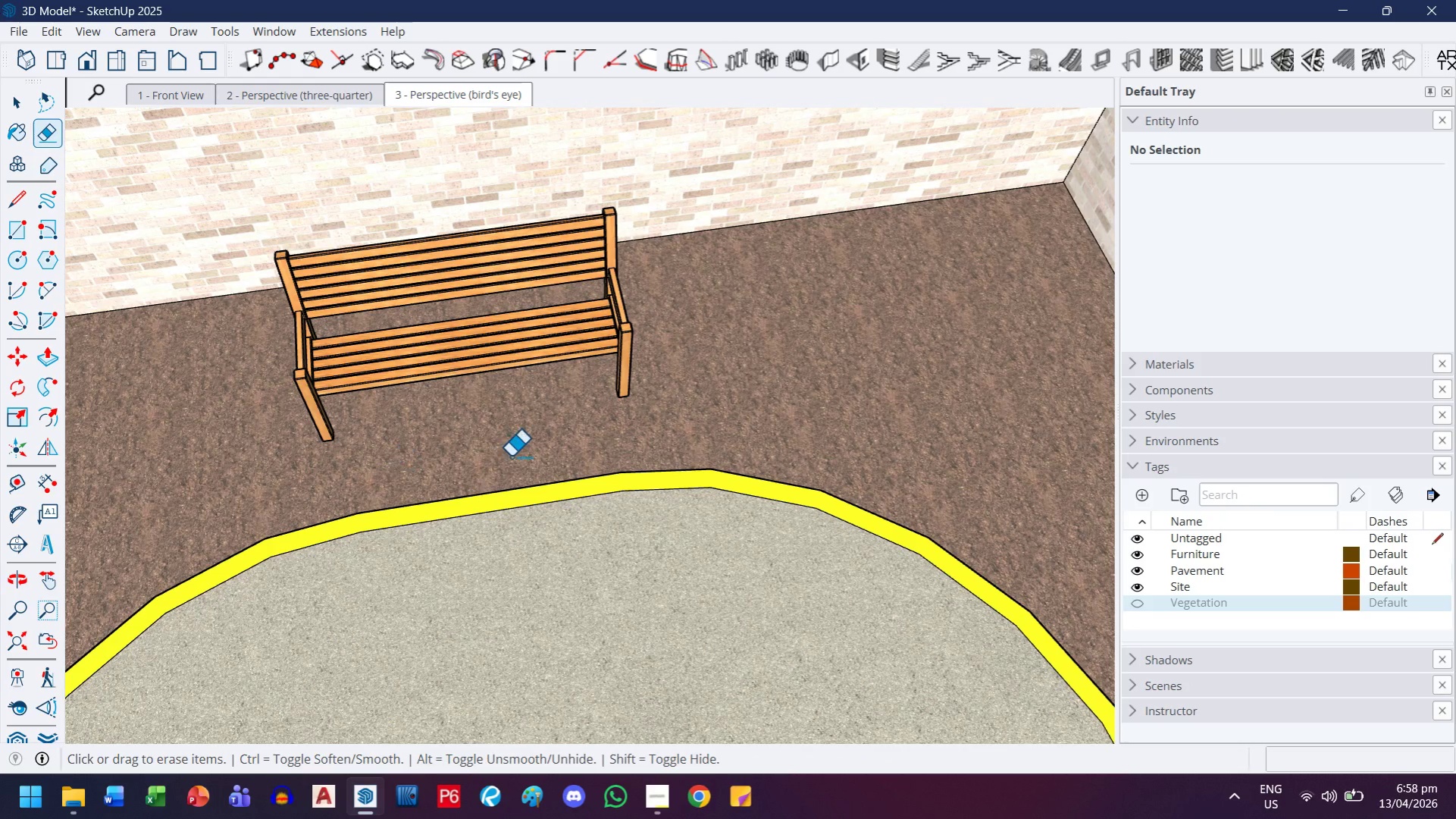 
scroll: coordinate [541, 439], scroll_direction: up, amount: 2.0
 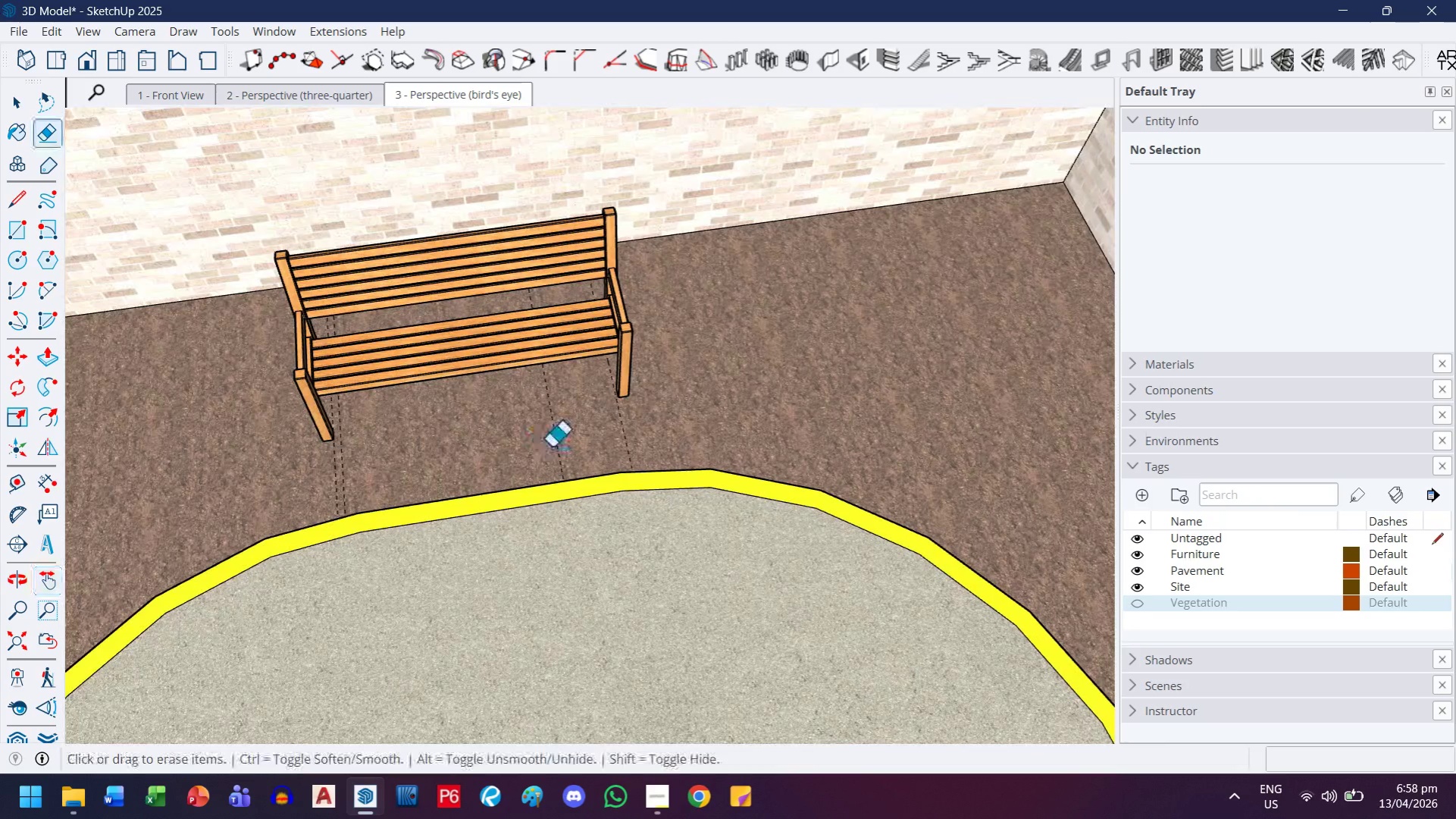 
key(H)
 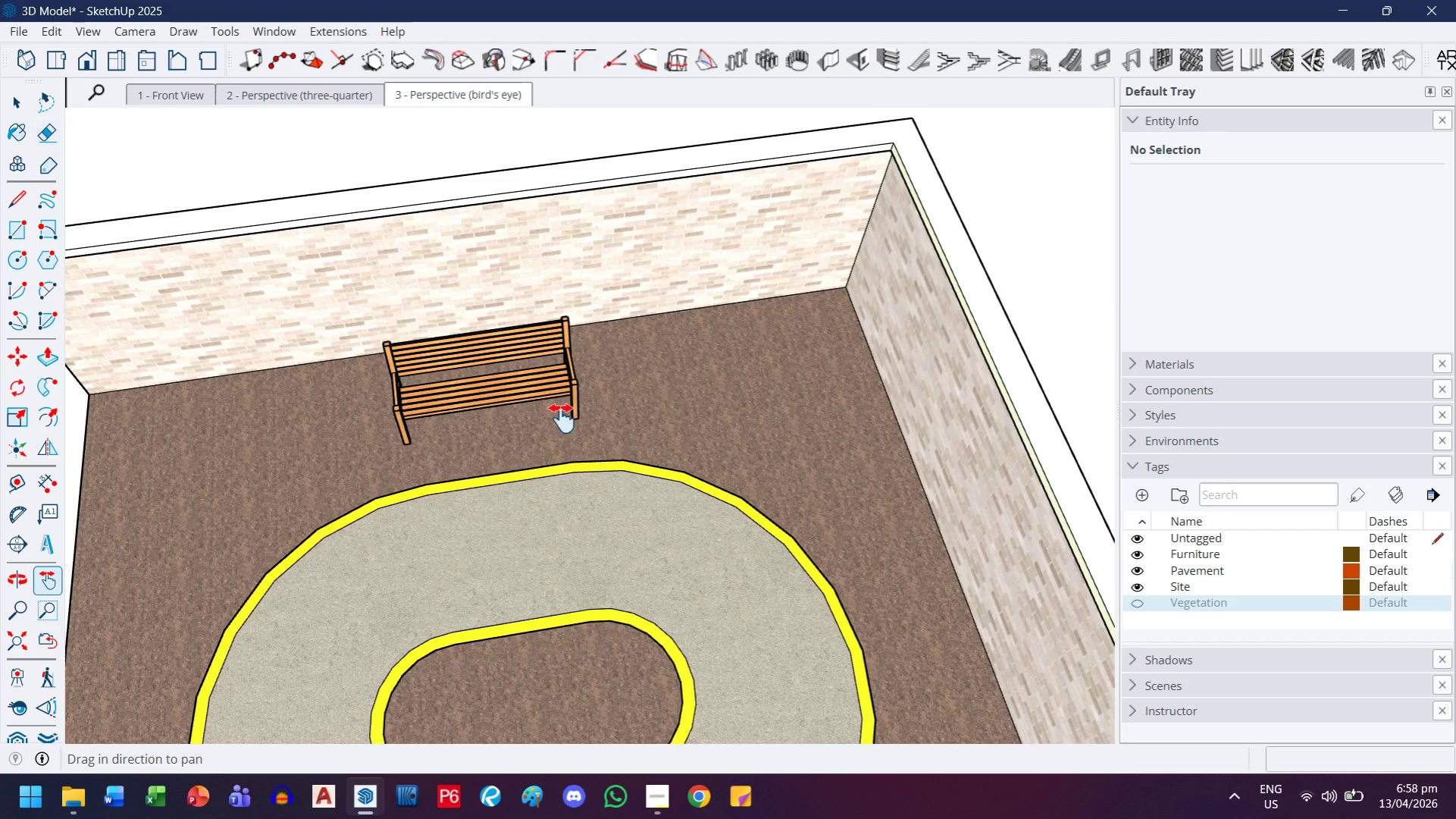 
left_click_drag(start_coordinate=[571, 419], to_coordinate=[533, 415])
 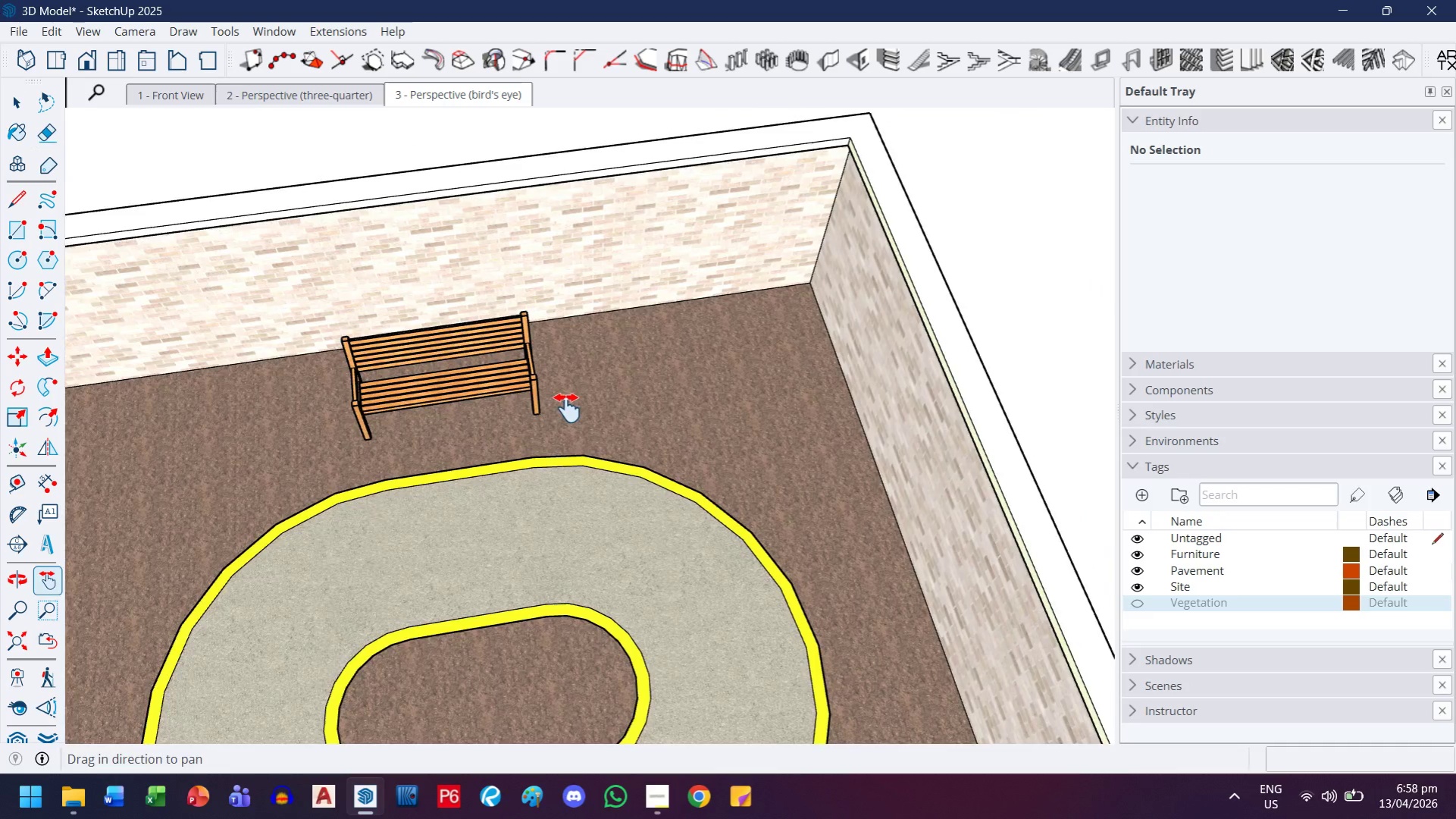 
scroll: coordinate [510, 444], scroll_direction: down, amount: 6.0
 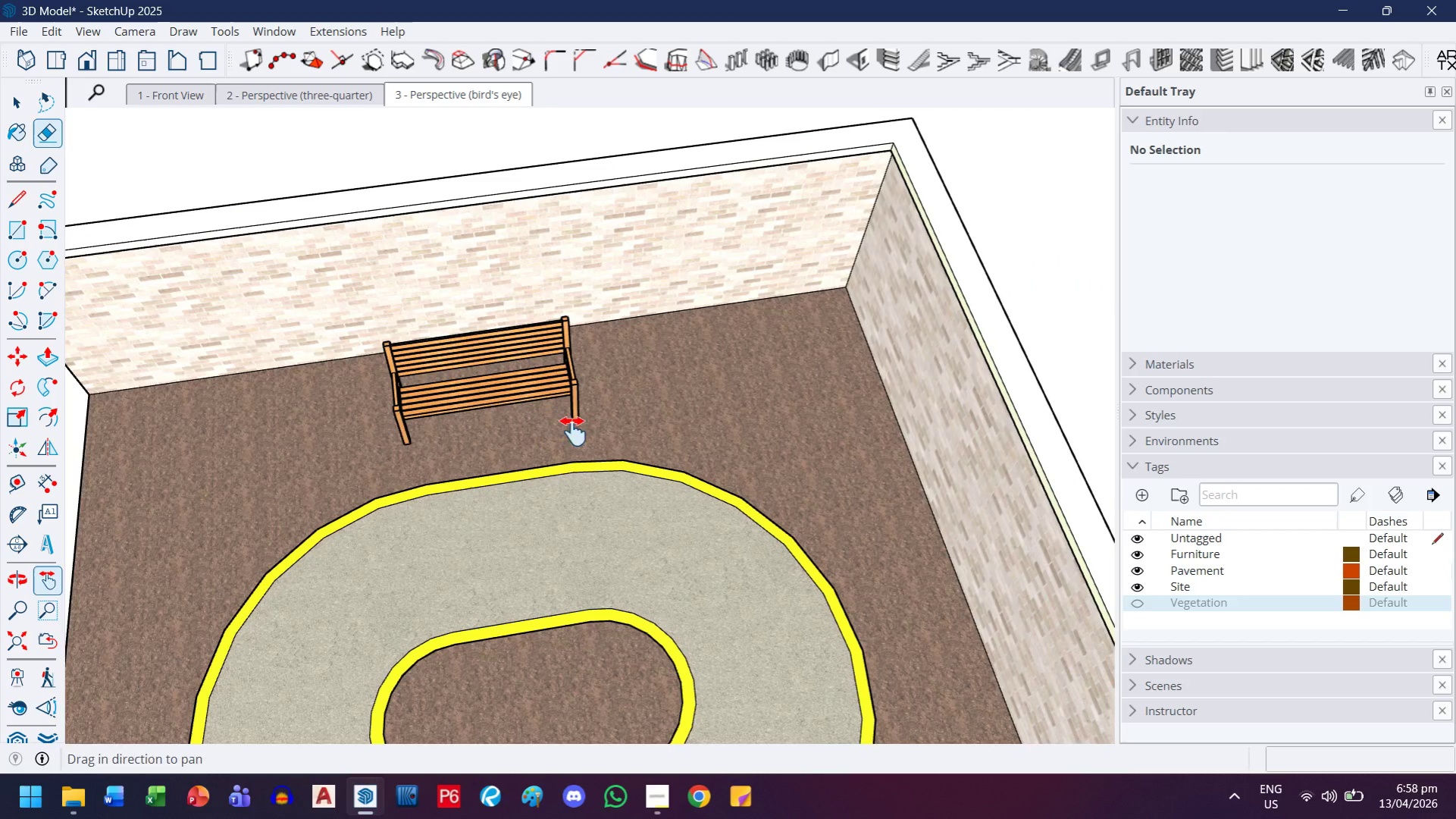 
key(Escape)
 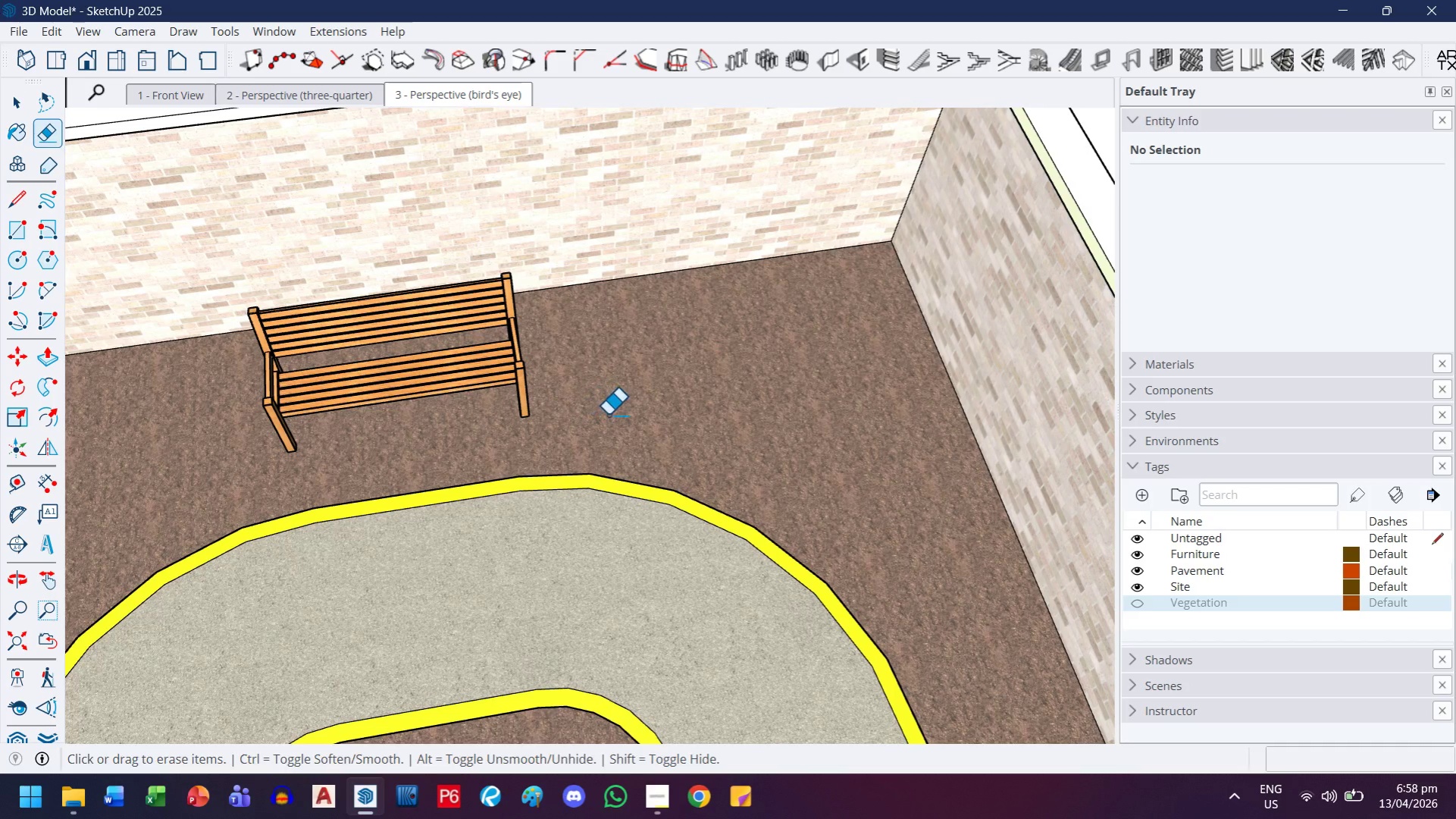 
scroll: coordinate [567, 408], scroll_direction: up, amount: 3.0
 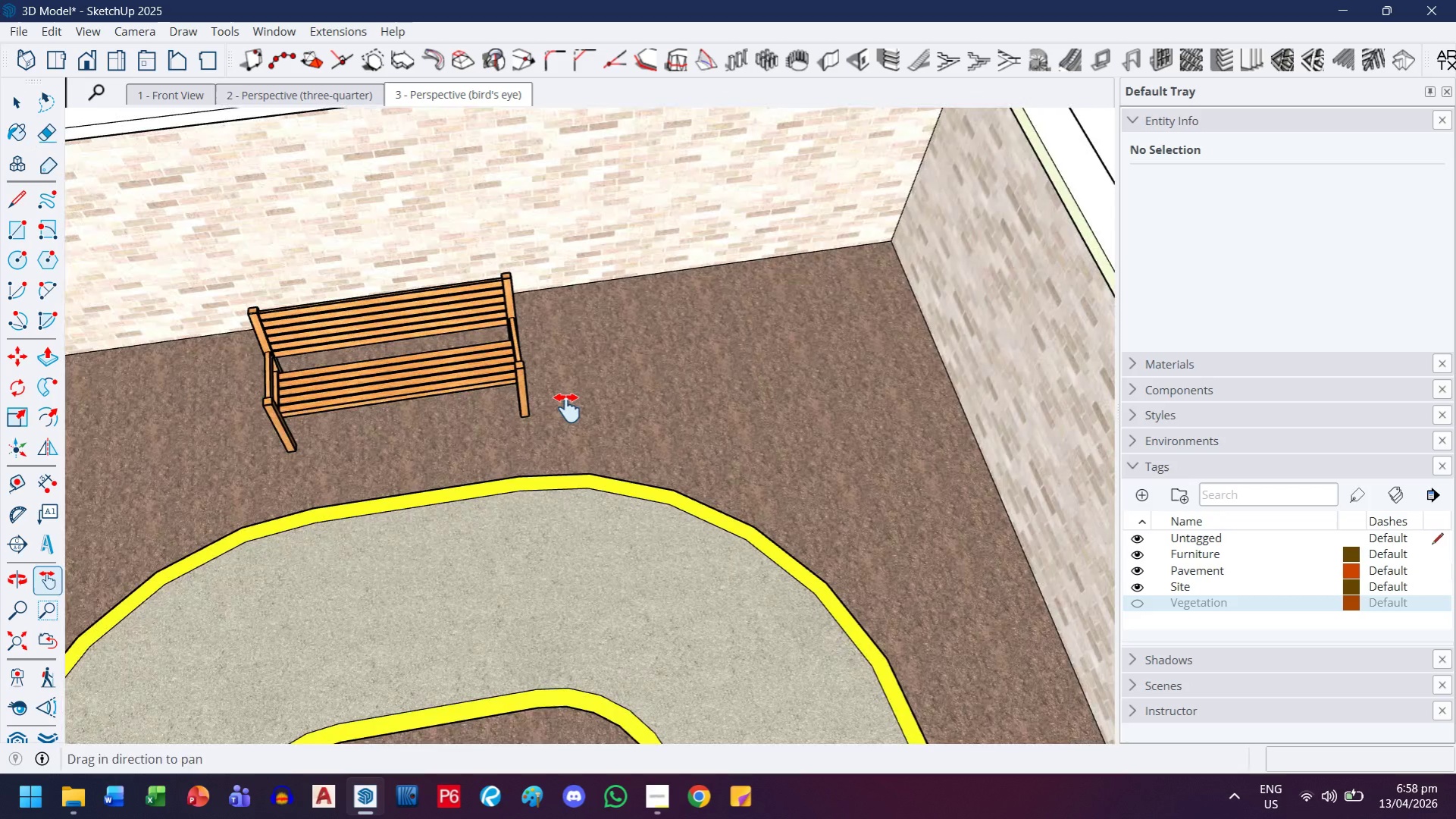 
key(T)
 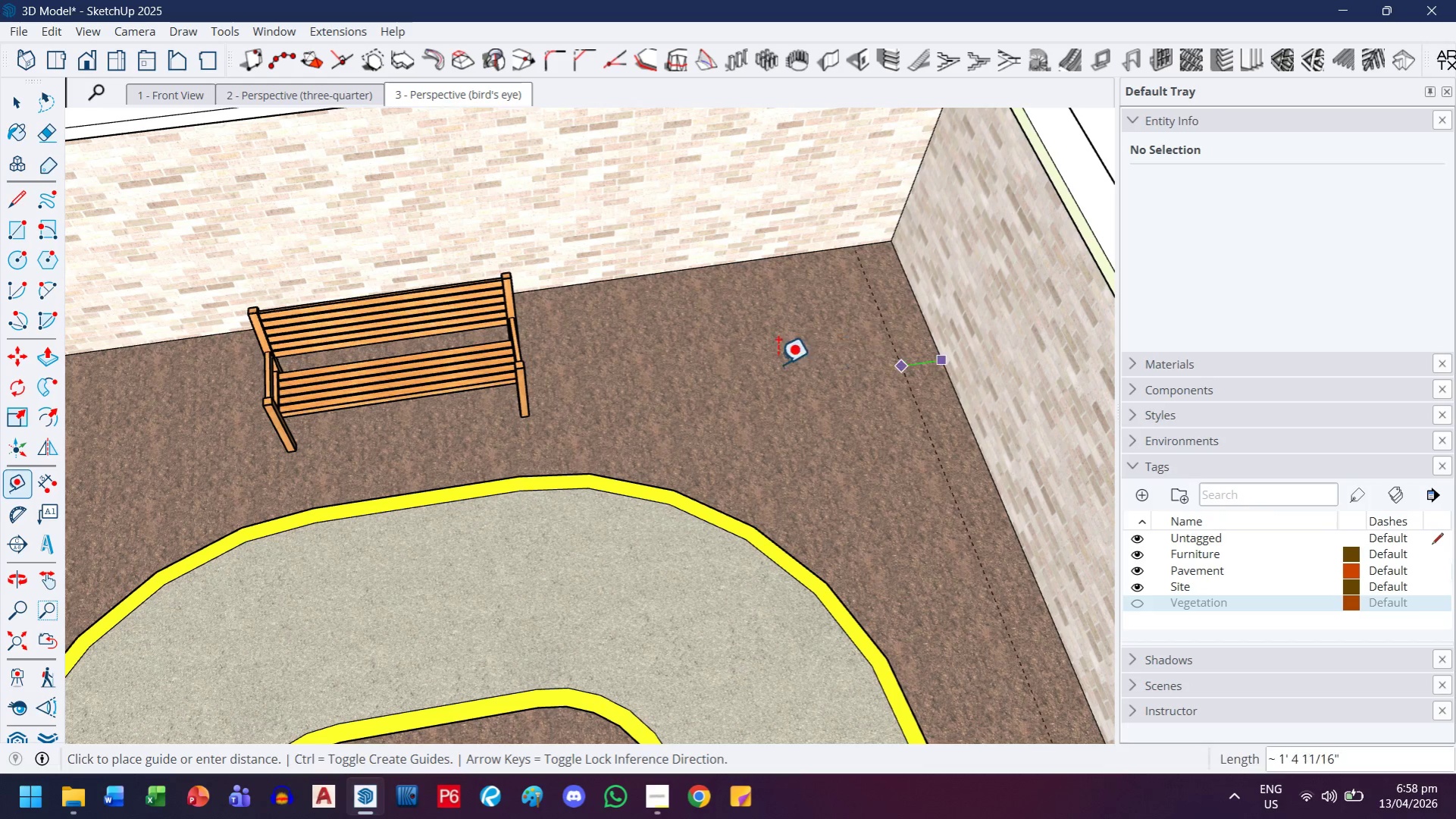 
key(ArrowLeft)
 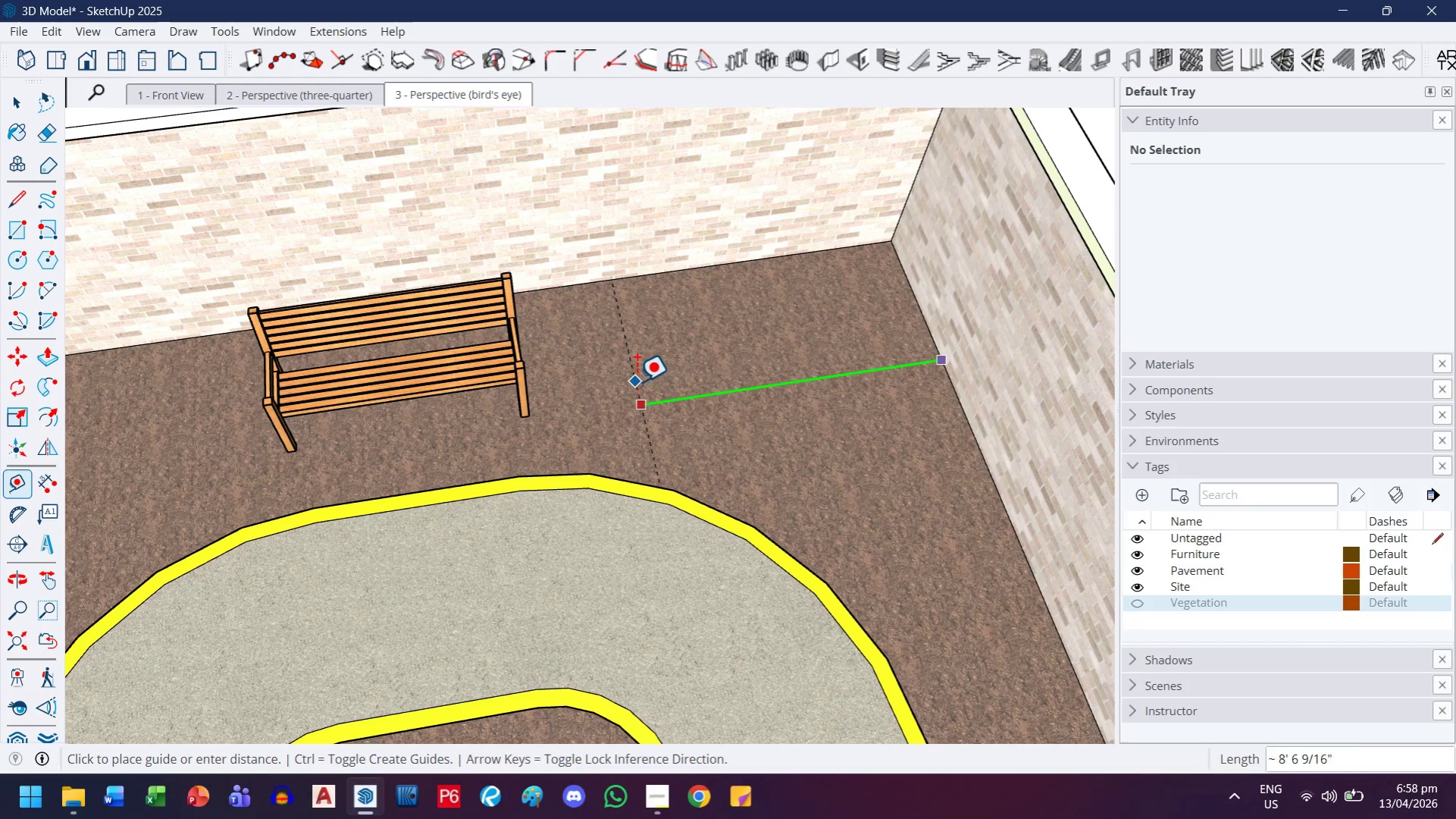 
key(ArrowRight)
 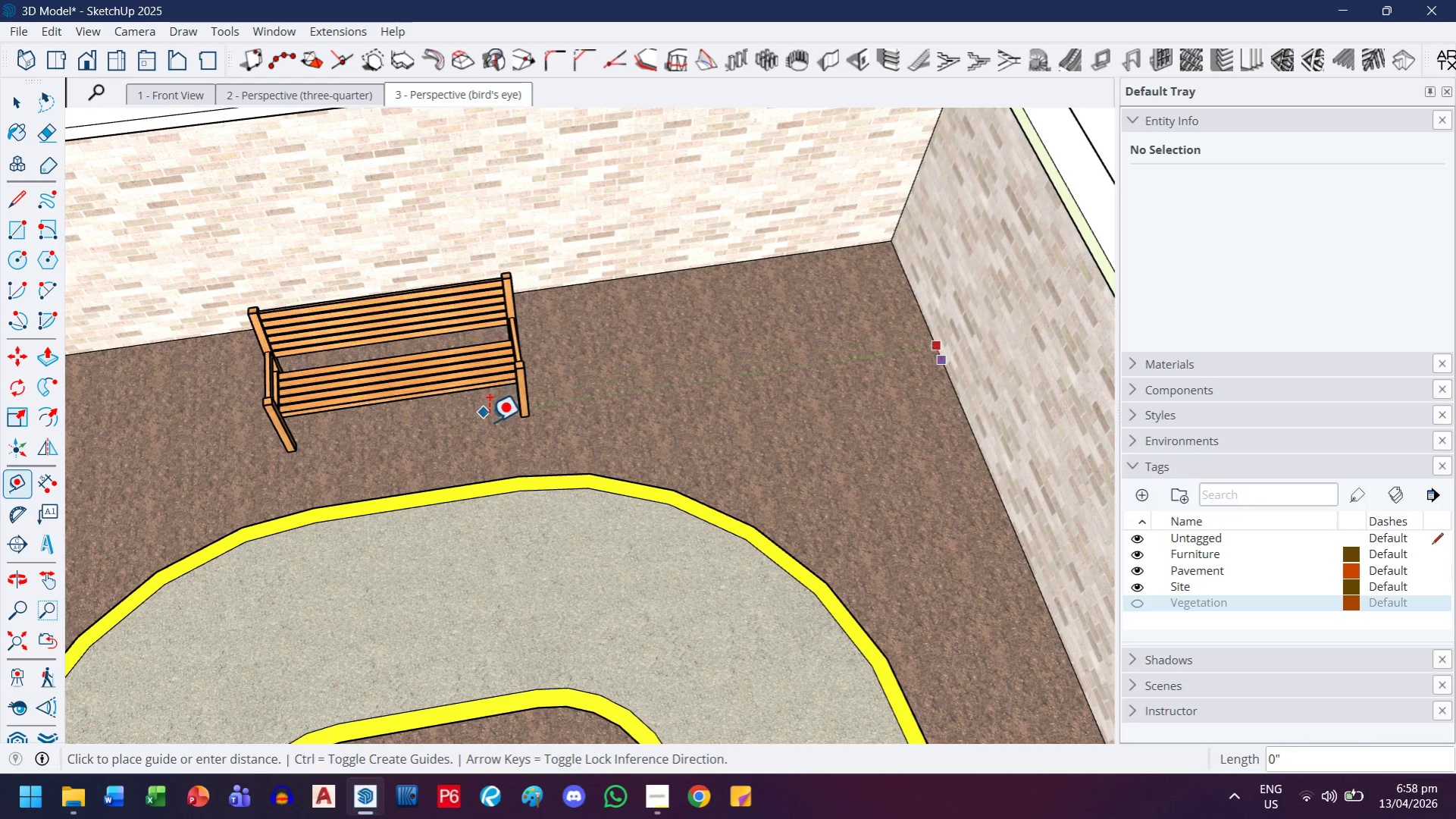 
scroll: coordinate [489, 422], scroll_direction: up, amount: 4.0
 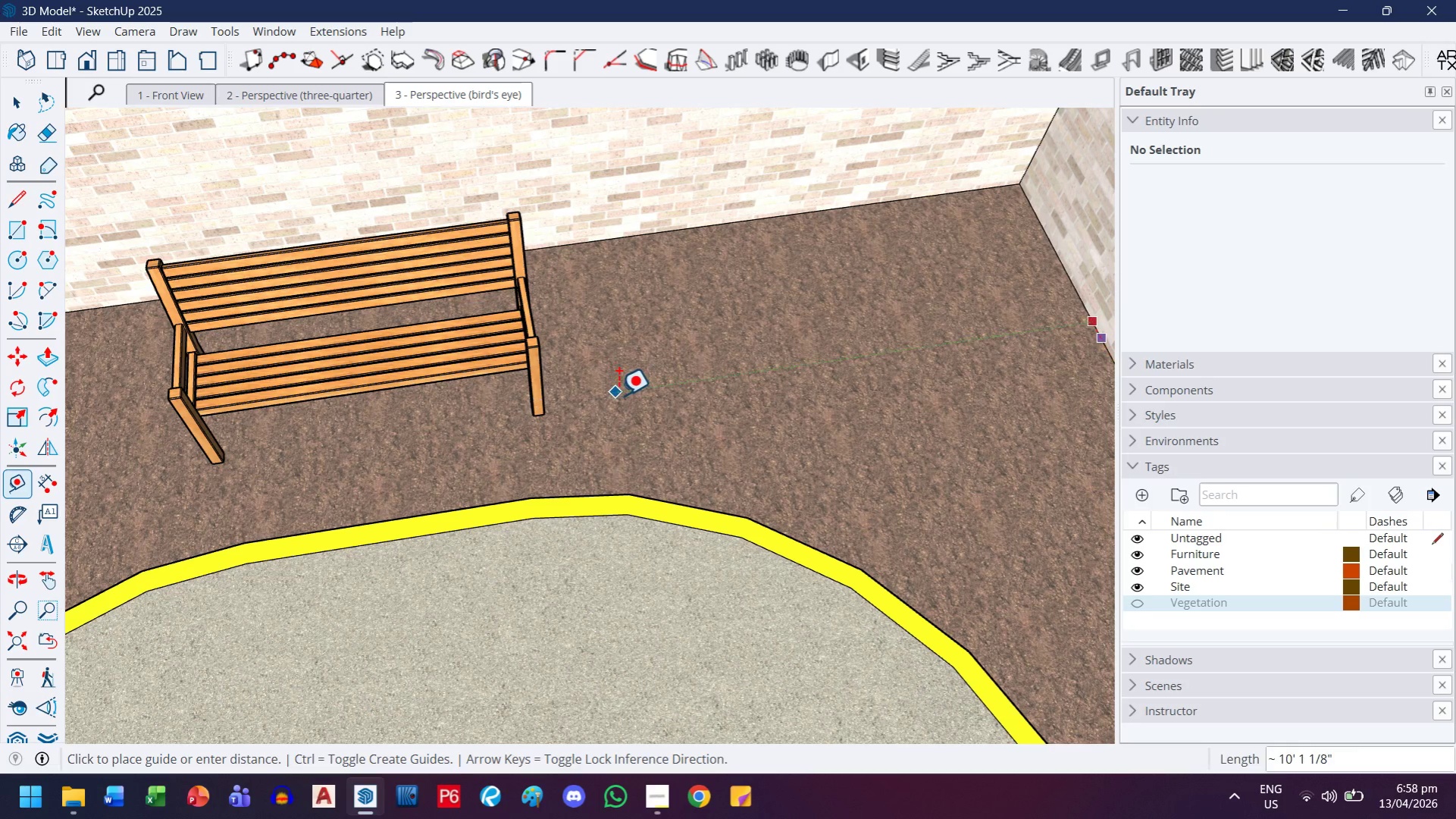 
key(ArrowLeft)
 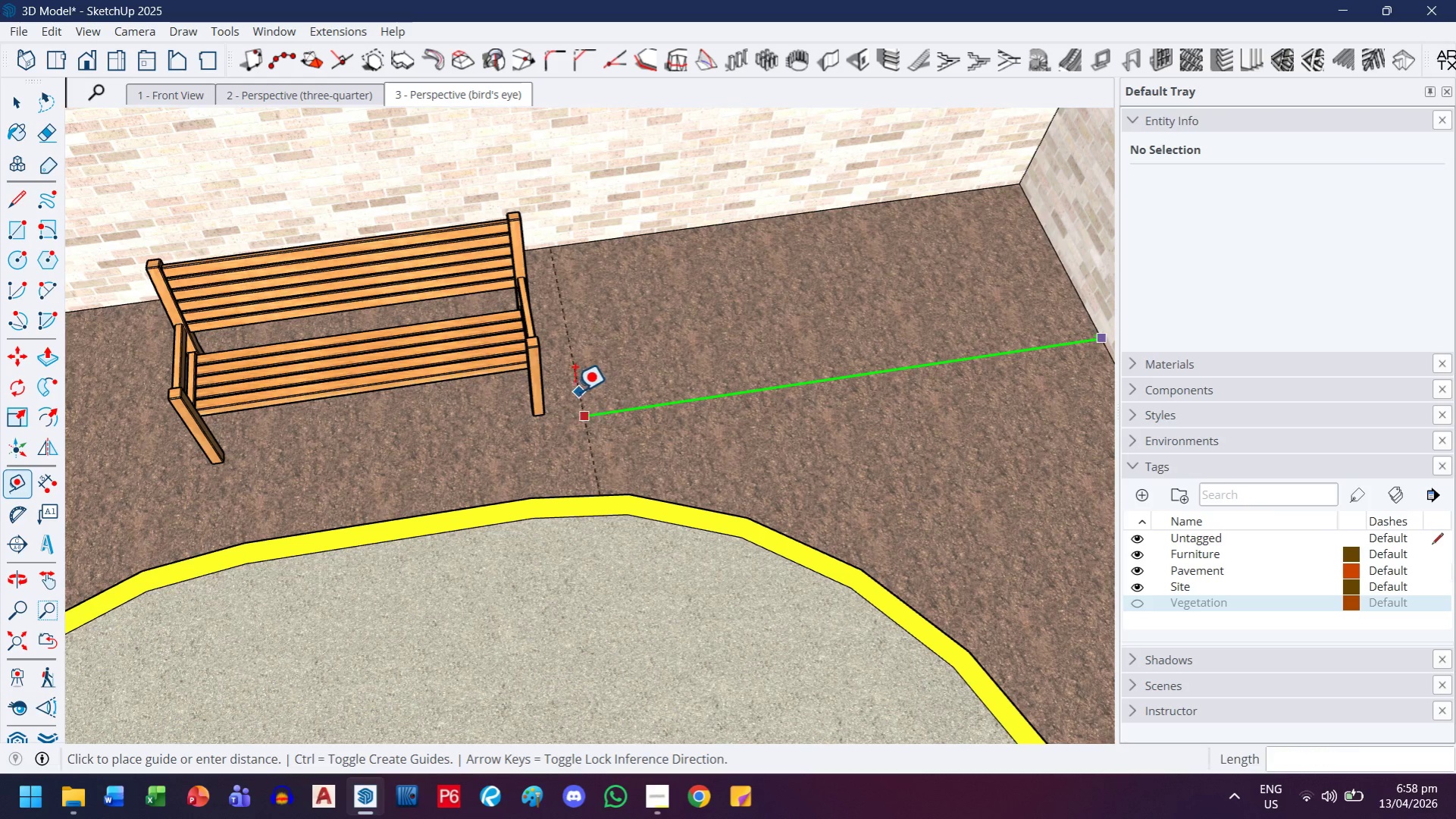 
scroll: coordinate [574, 391], scroll_direction: up, amount: 4.0
 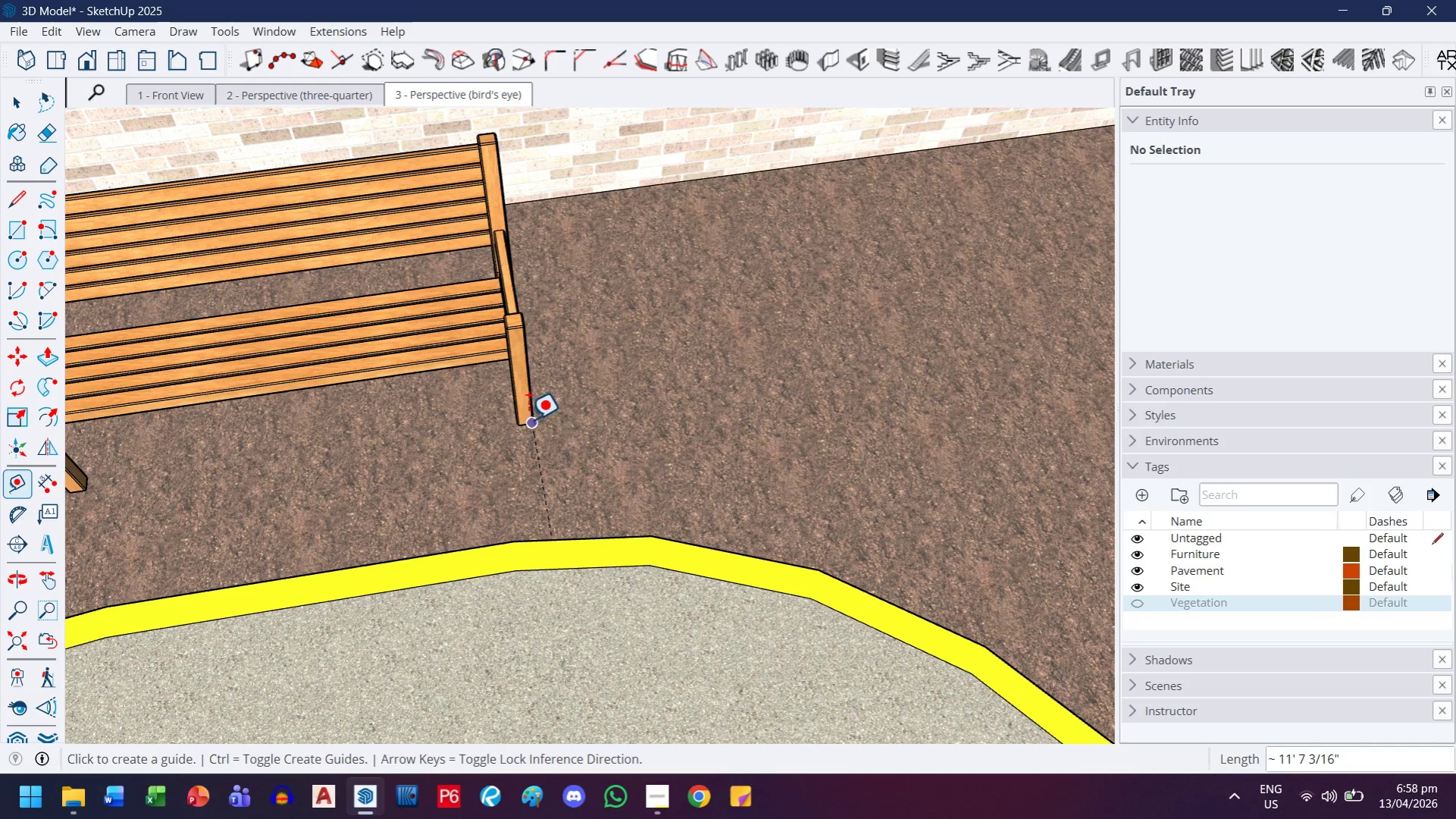 
key(H)
 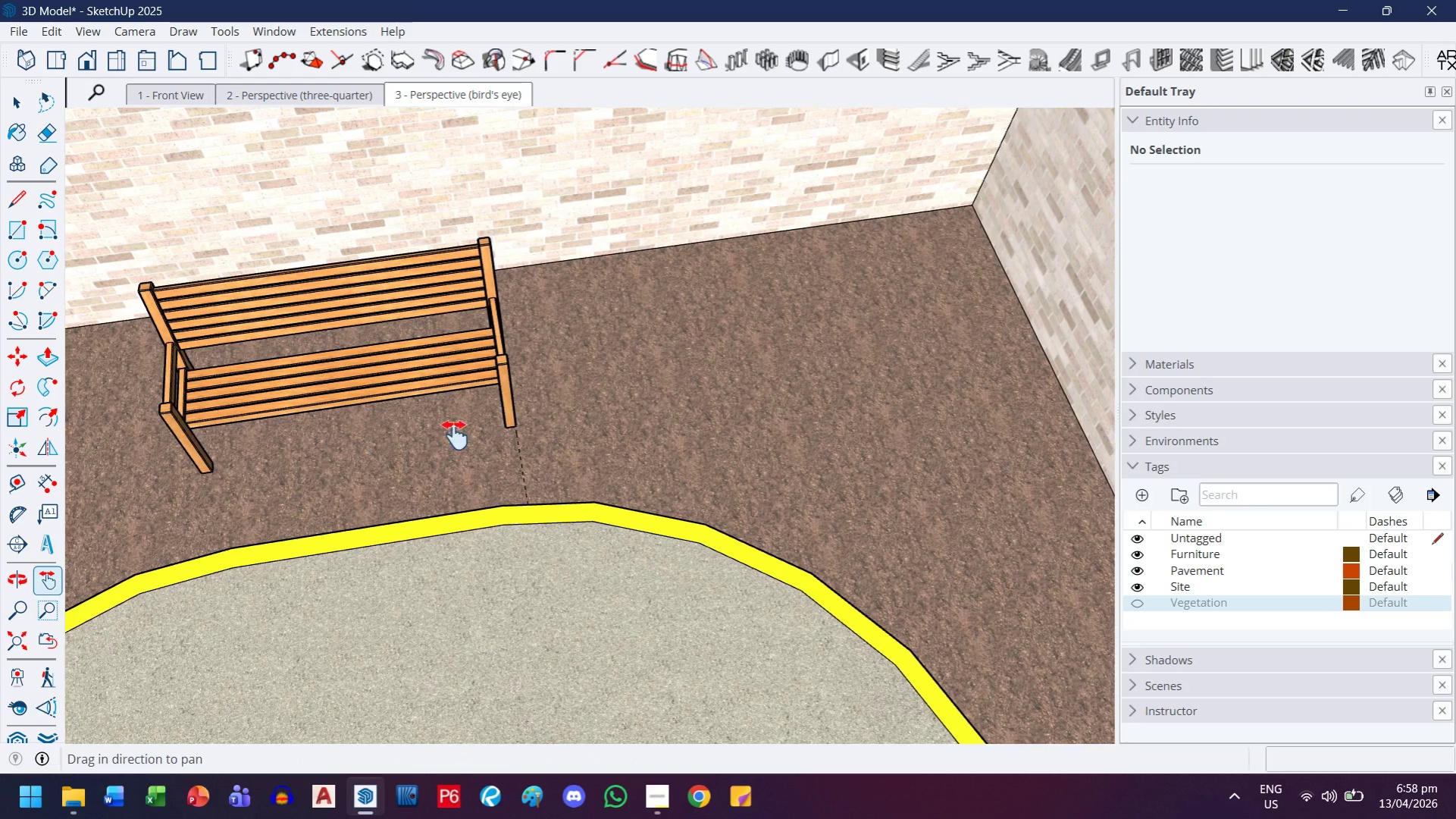 
left_click_drag(start_coordinate=[372, 443], to_coordinate=[559, 435])
 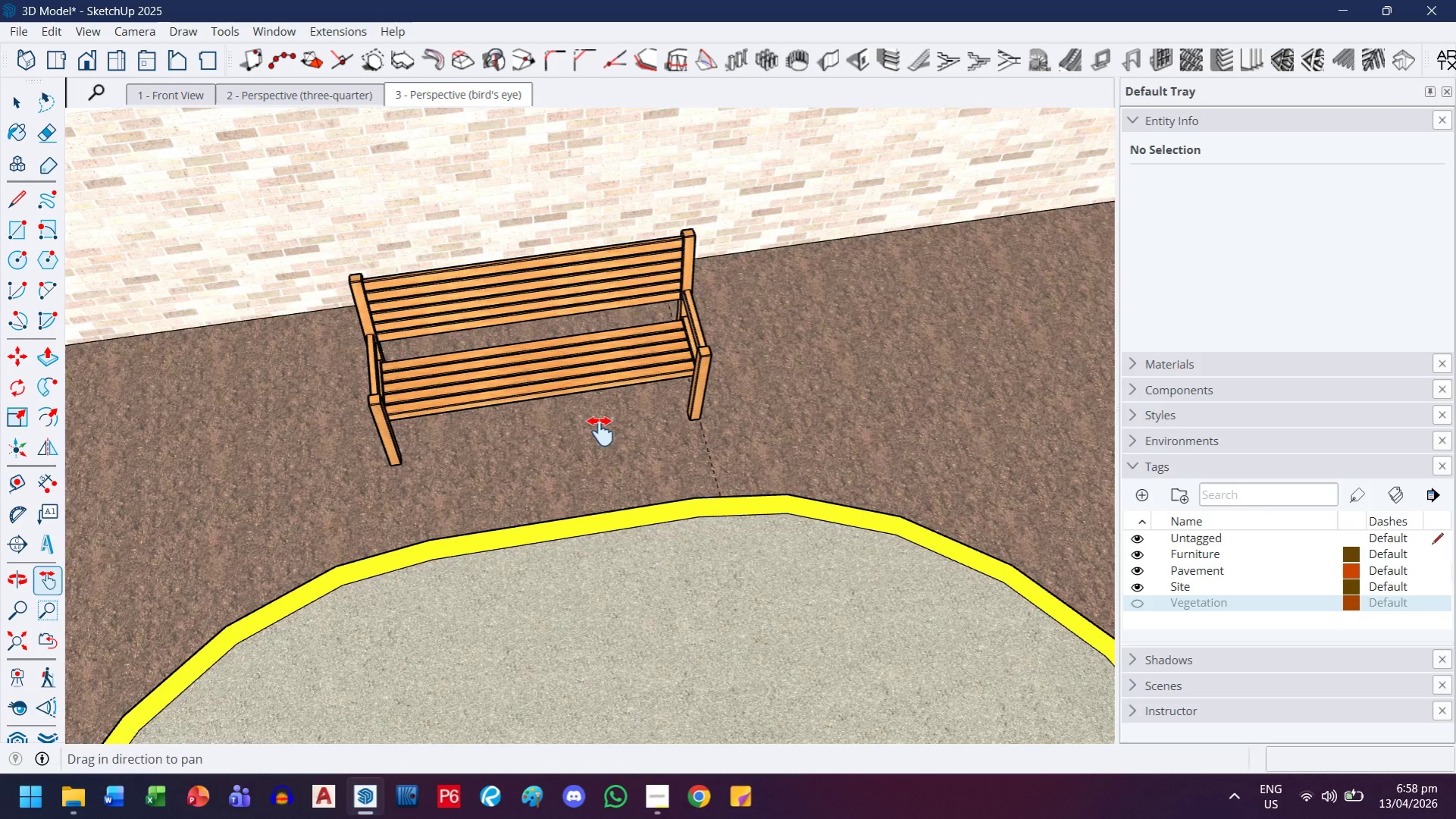 
scroll: coordinate [475, 434], scroll_direction: down, amount: 6.0
 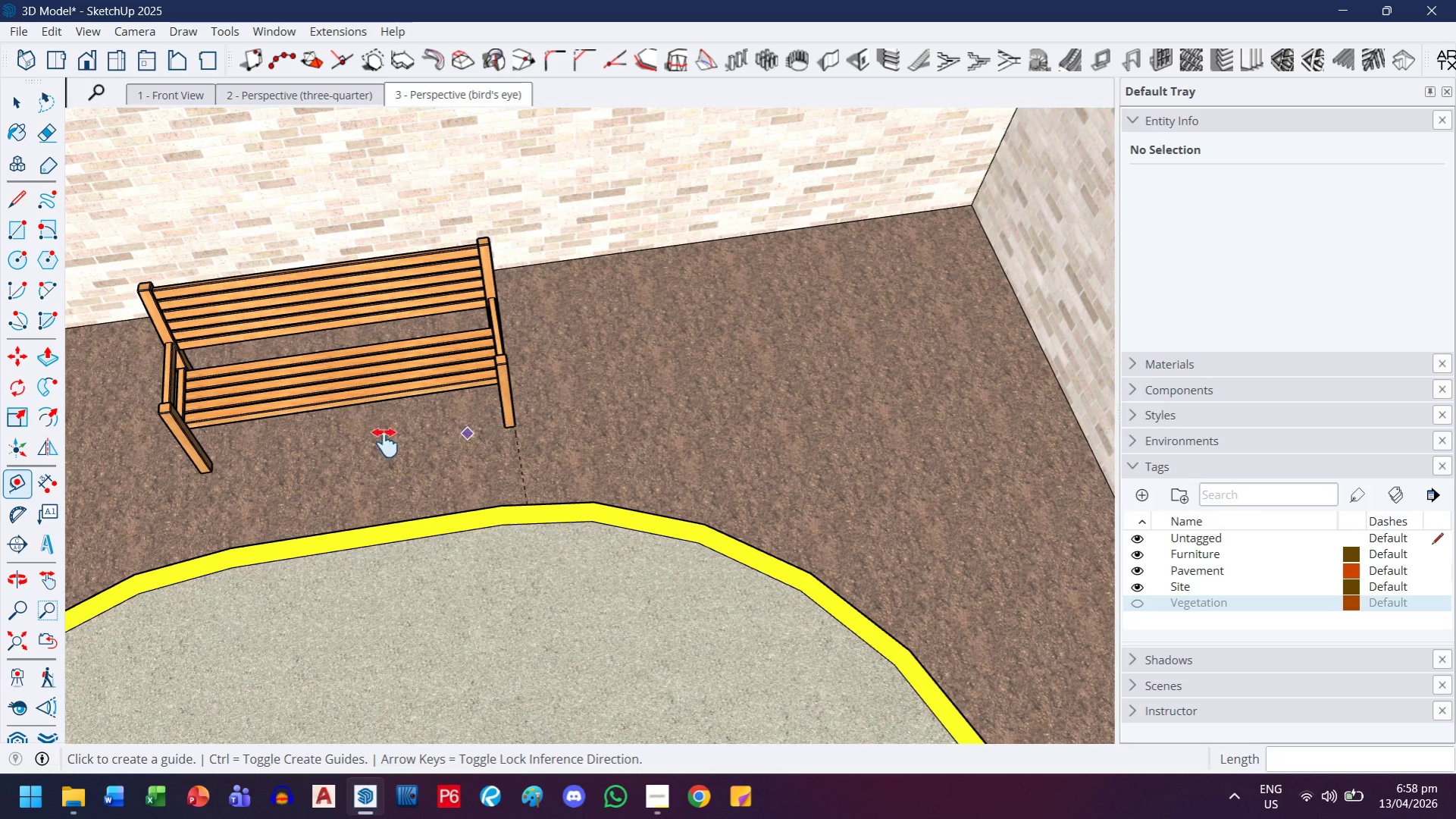 
key(Escape)
 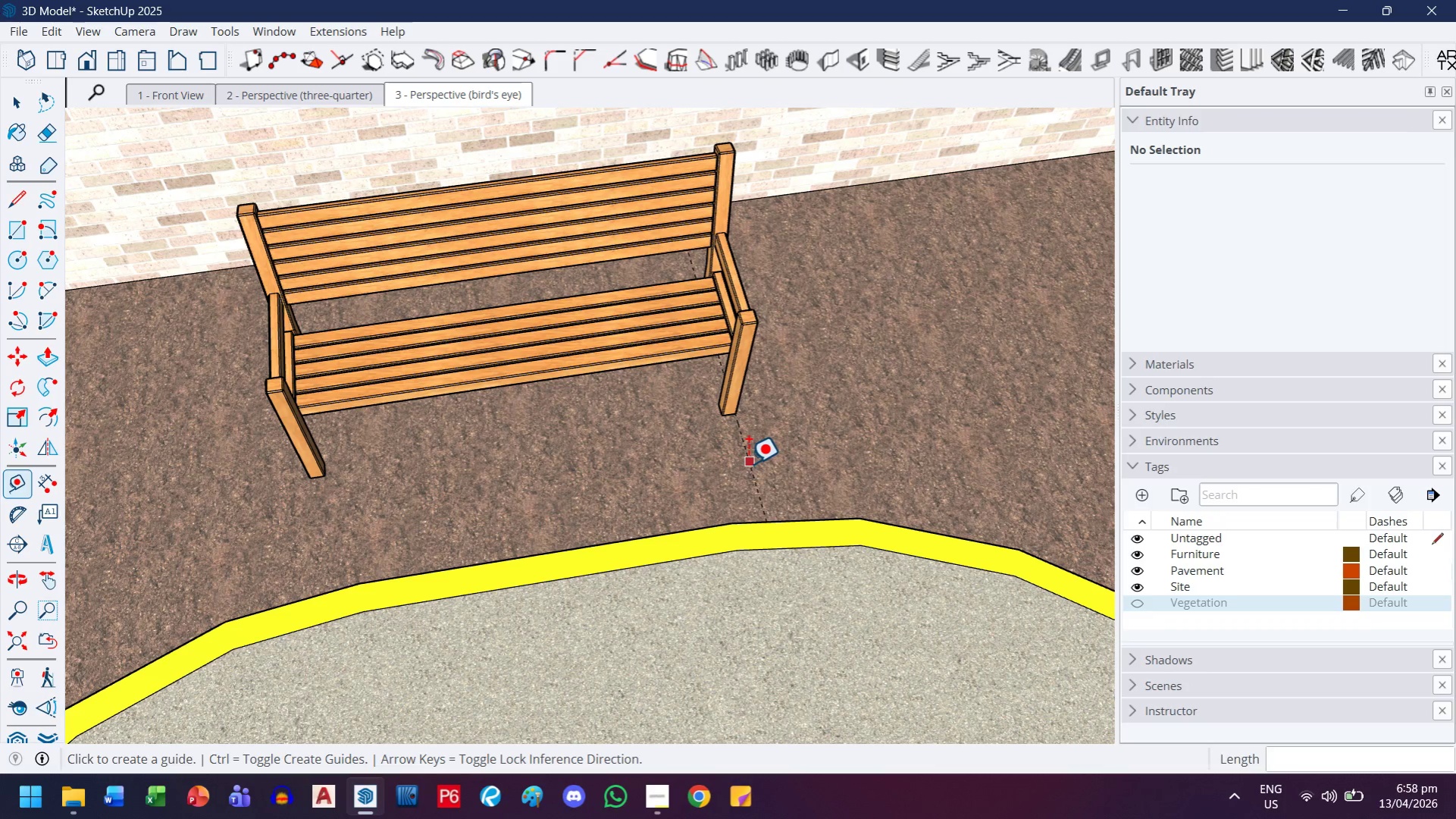 
scroll: coordinate [601, 433], scroll_direction: up, amount: 3.0
 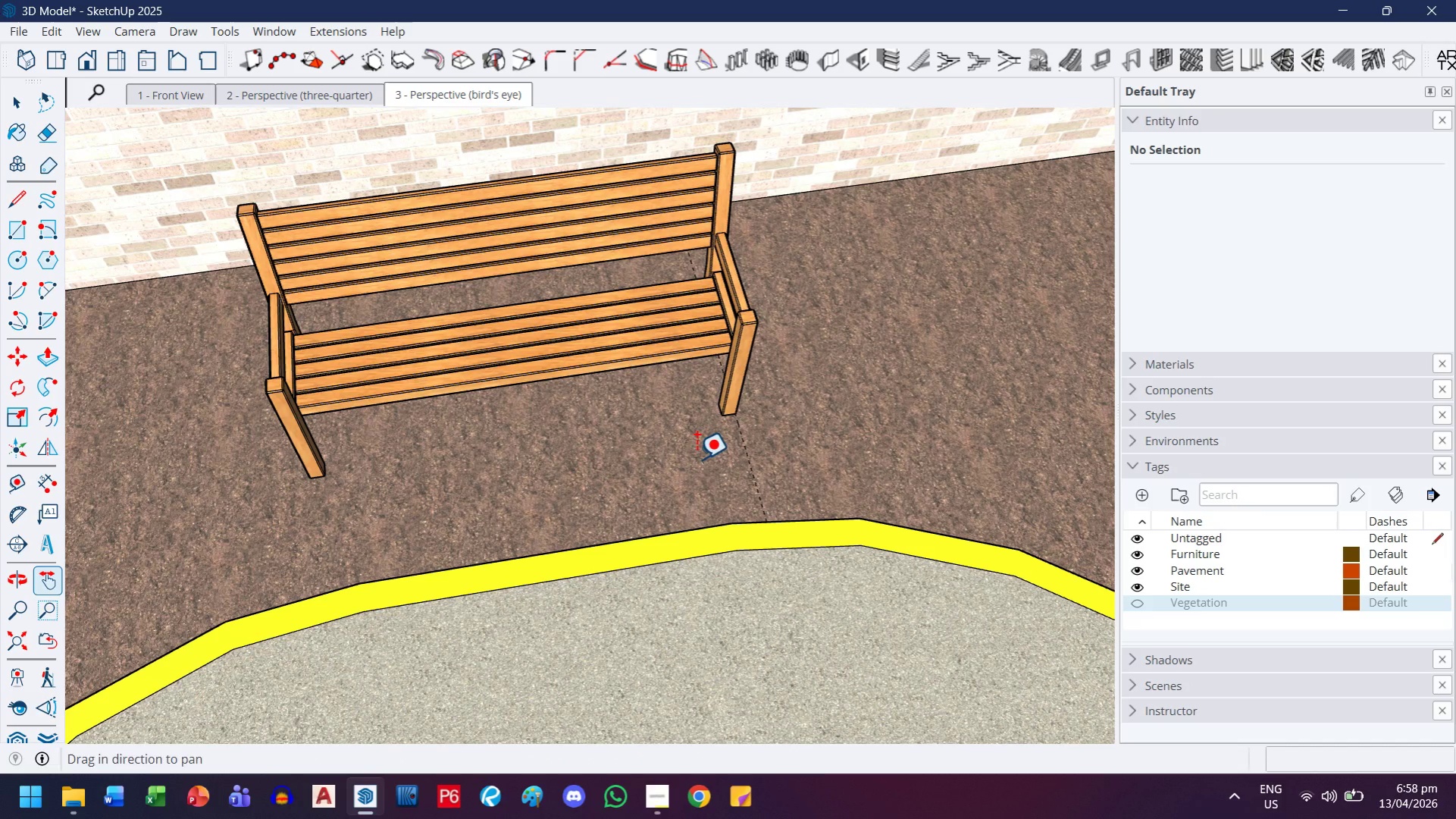 
left_click_drag(start_coordinate=[747, 463], to_coordinate=[725, 462])
 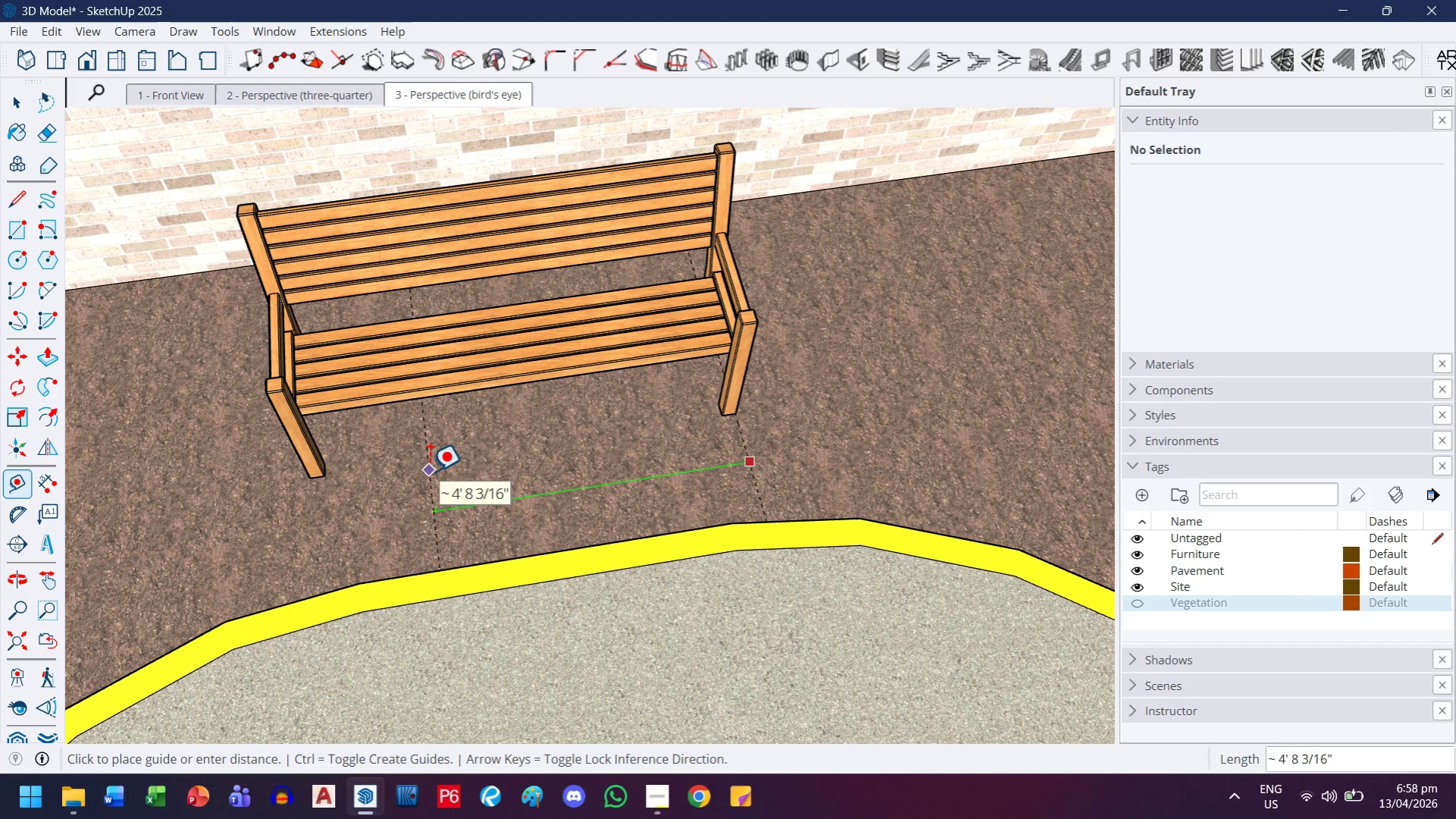 
key(ArrowLeft)
 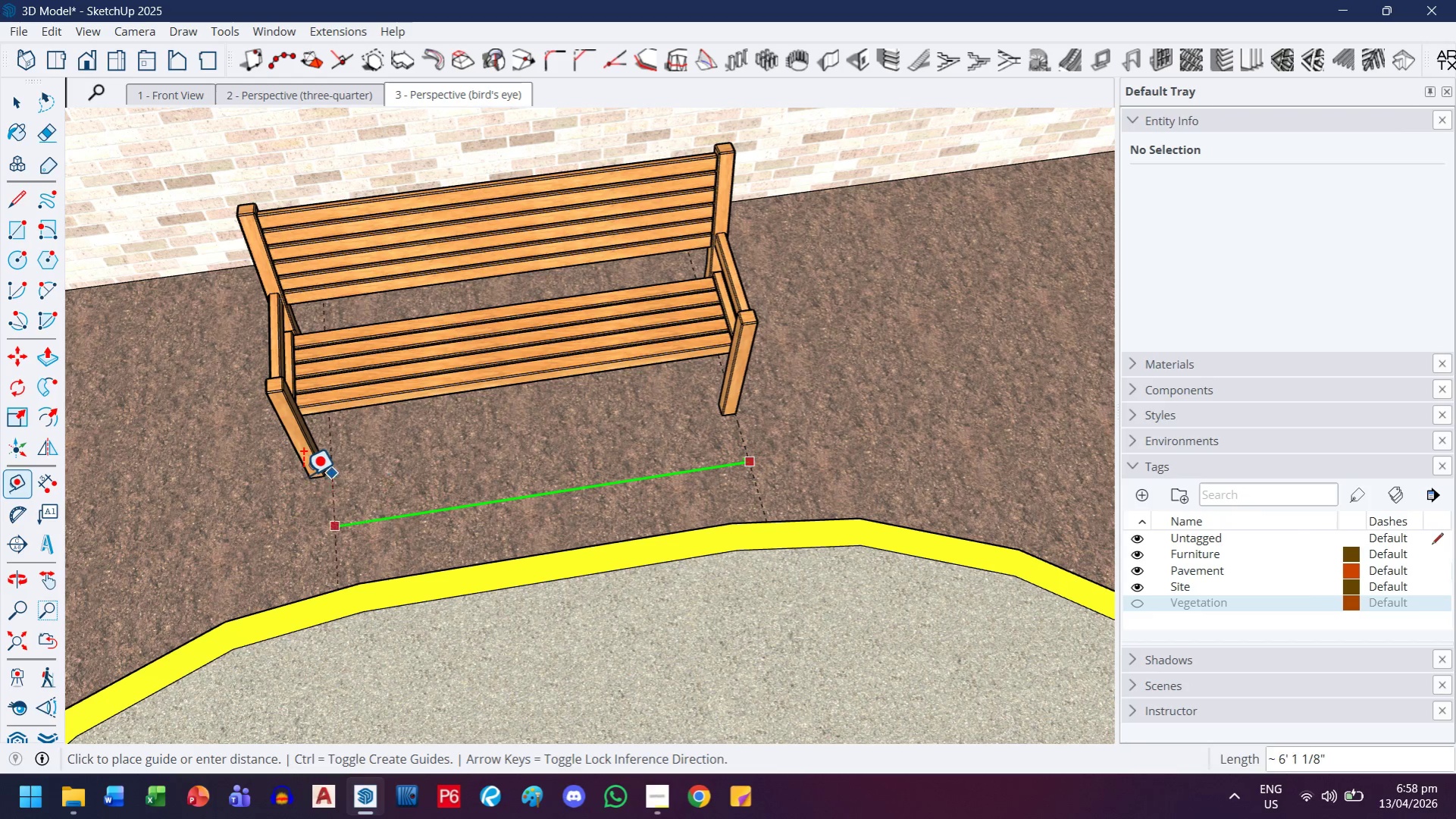 
scroll: coordinate [302, 475], scroll_direction: up, amount: 4.0
 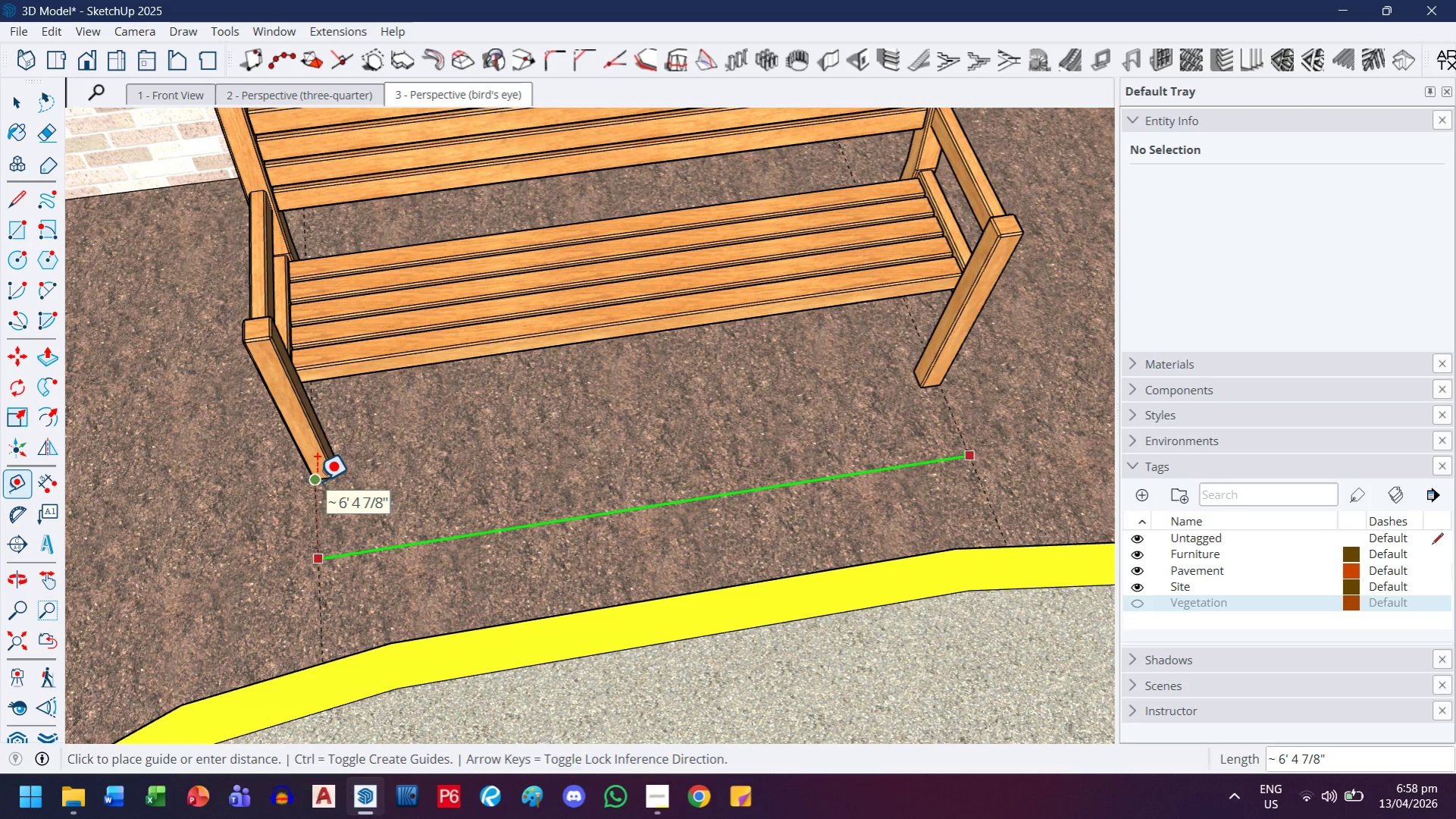 
scroll: coordinate [384, 482], scroll_direction: down, amount: 4.0
 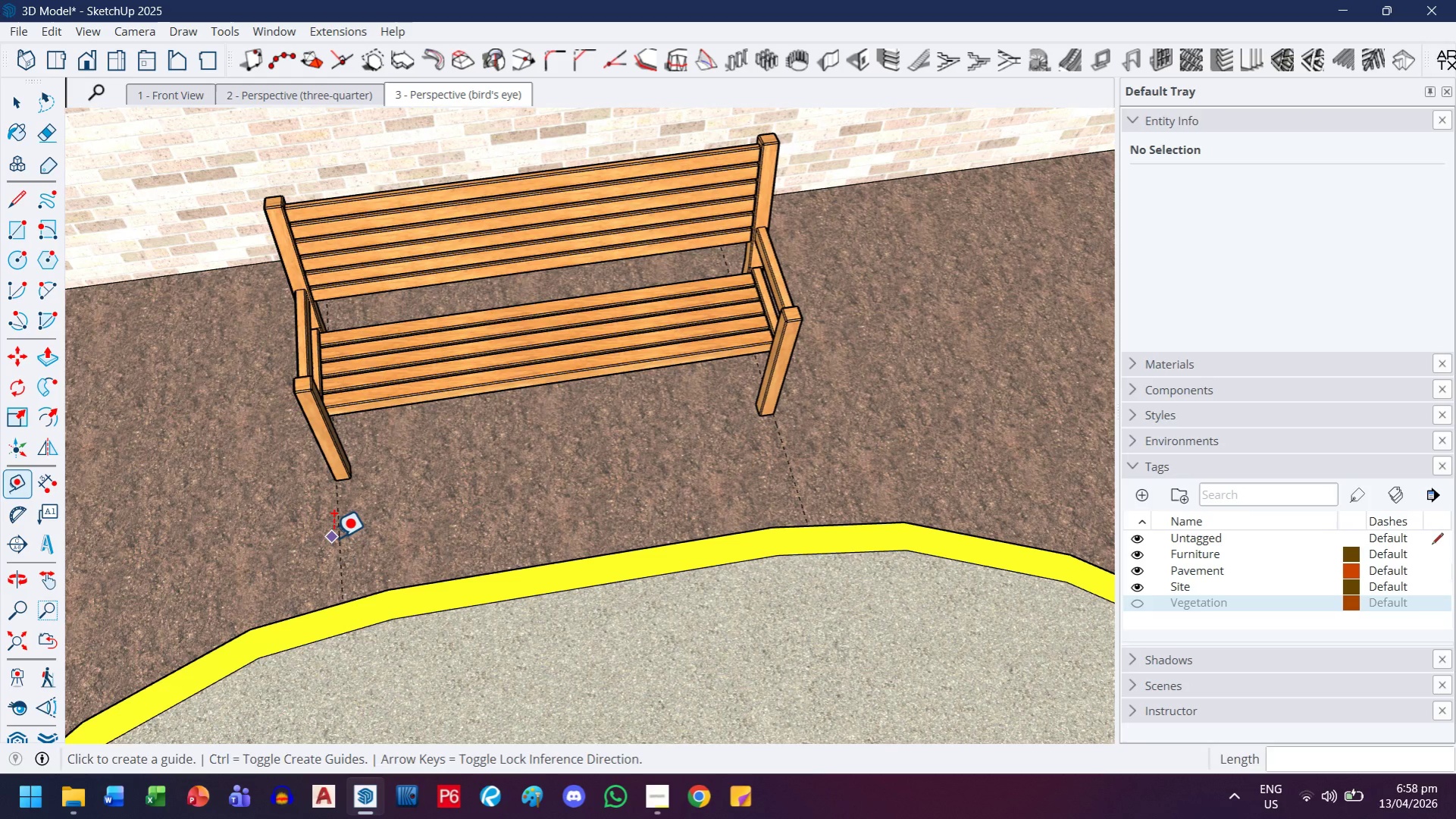 
left_click([333, 538])
 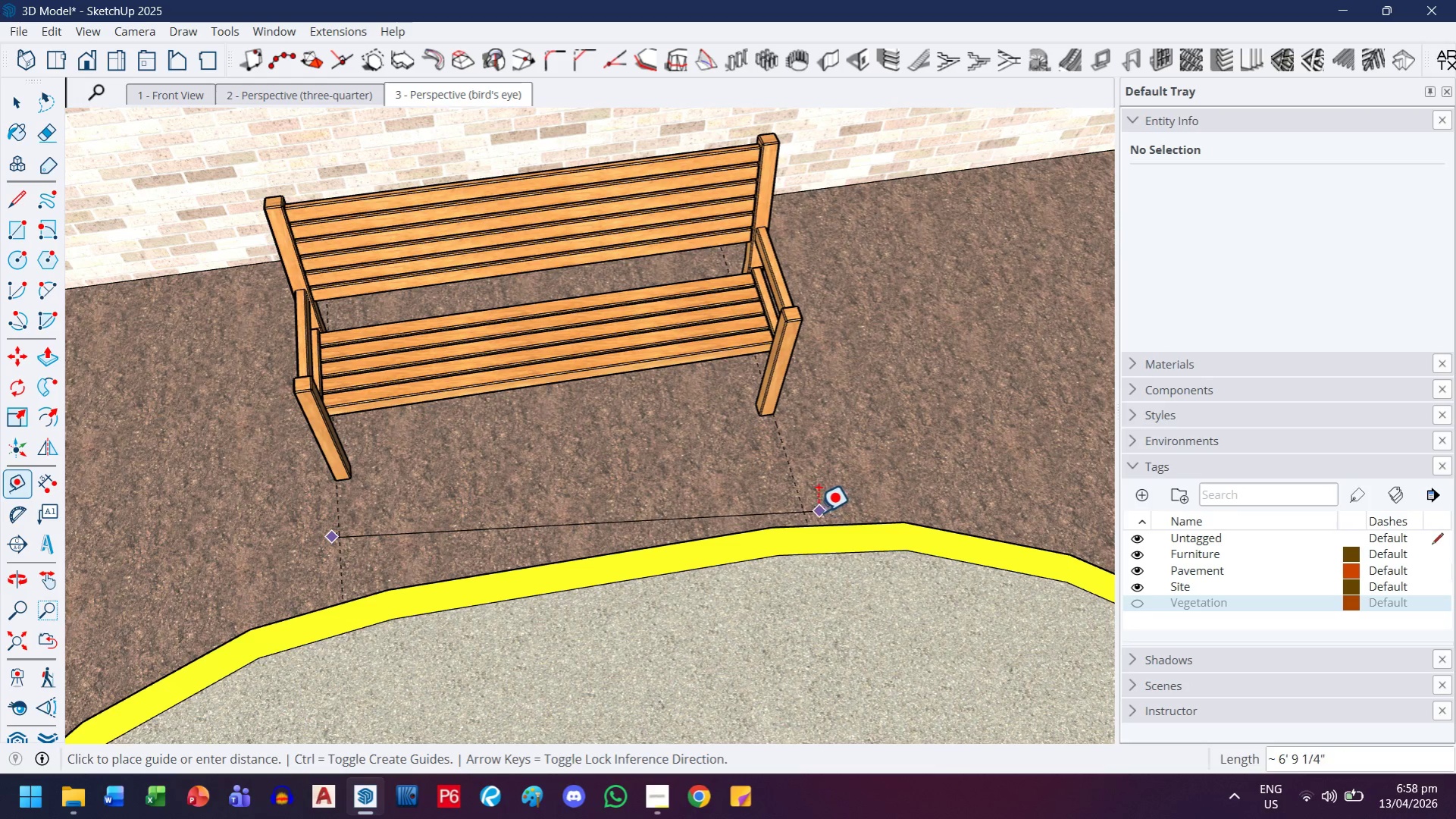 
key(Escape)
 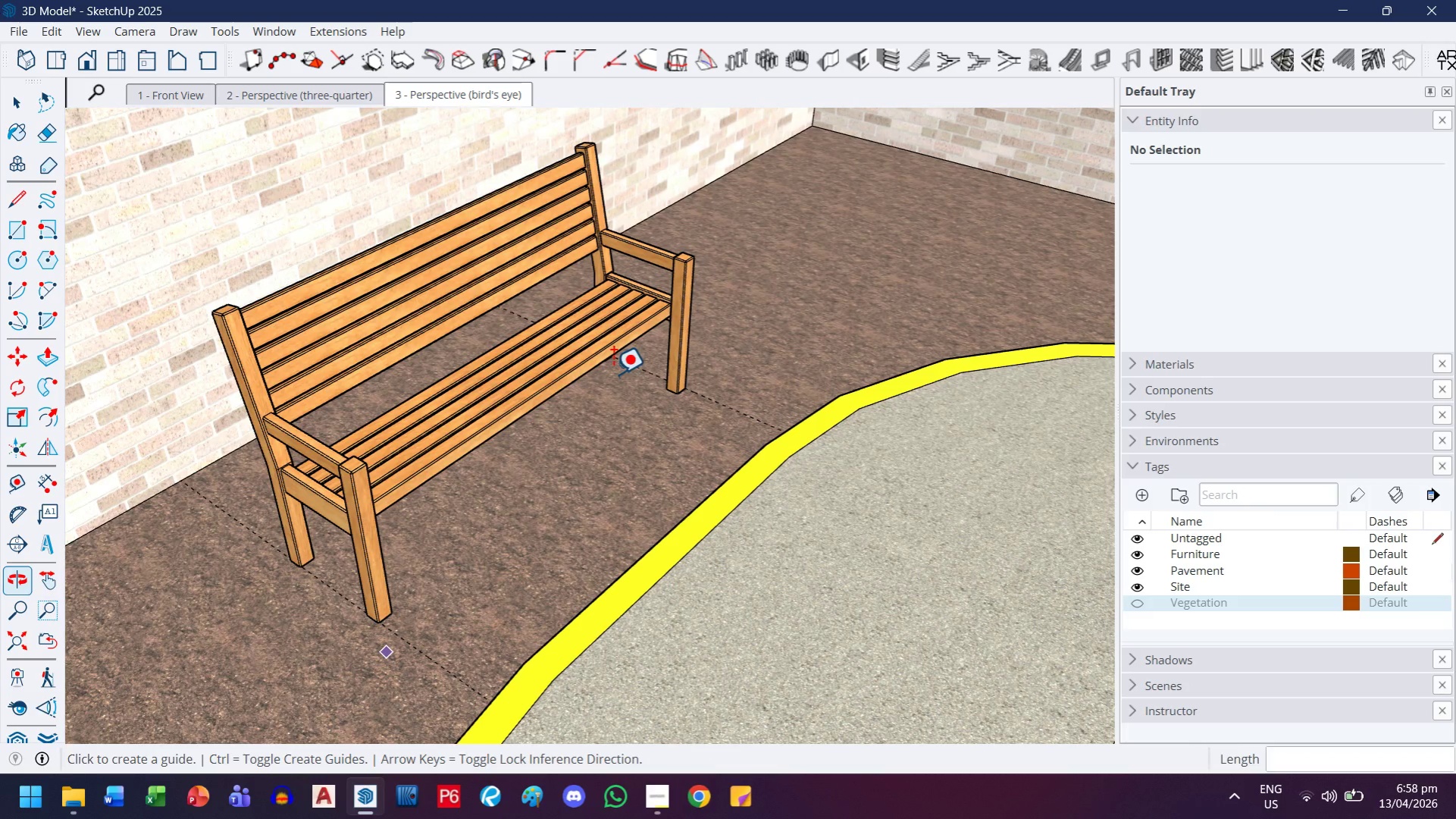 
key(H)
 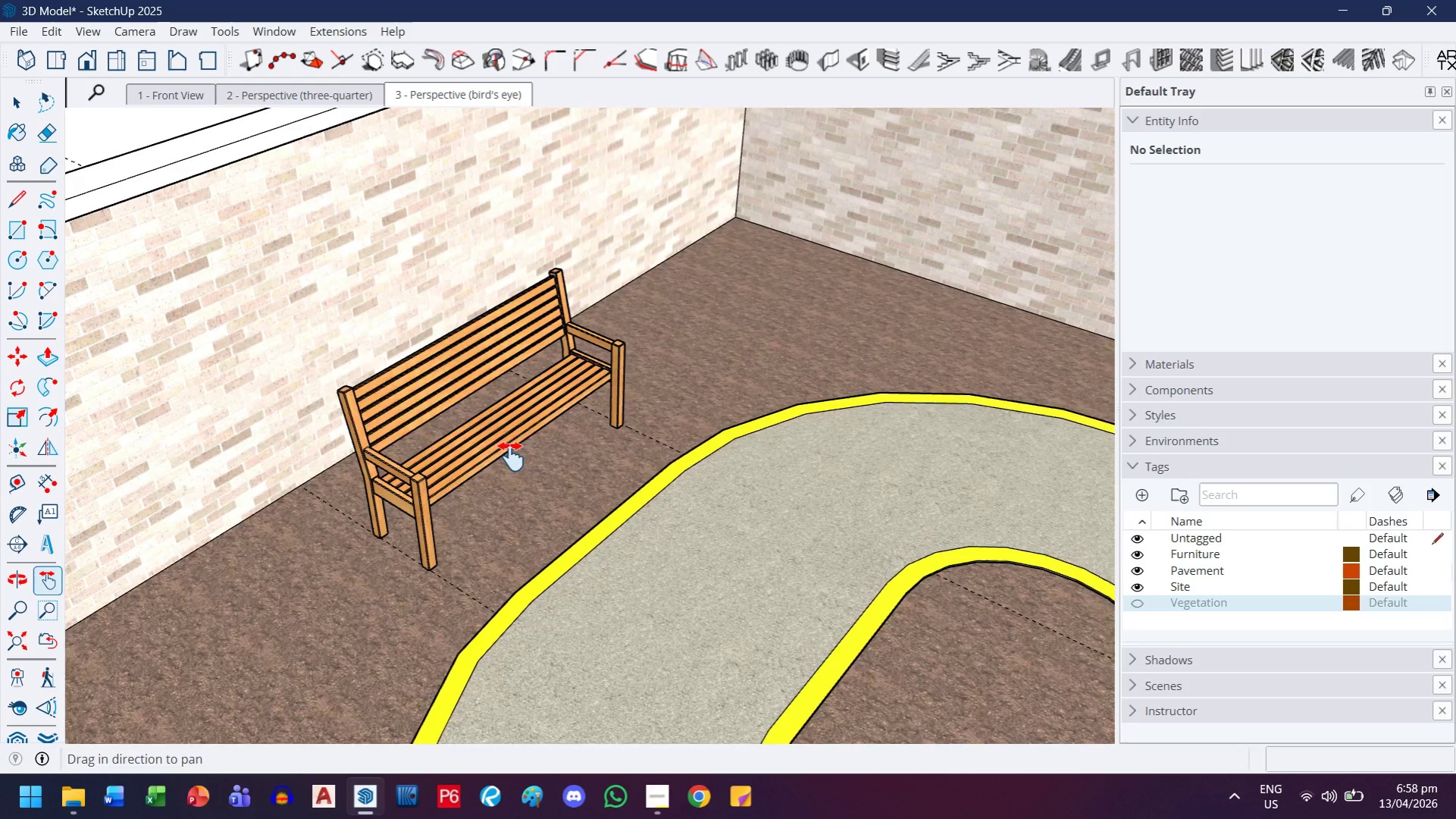 
left_click_drag(start_coordinate=[489, 520], to_coordinate=[522, 425])
 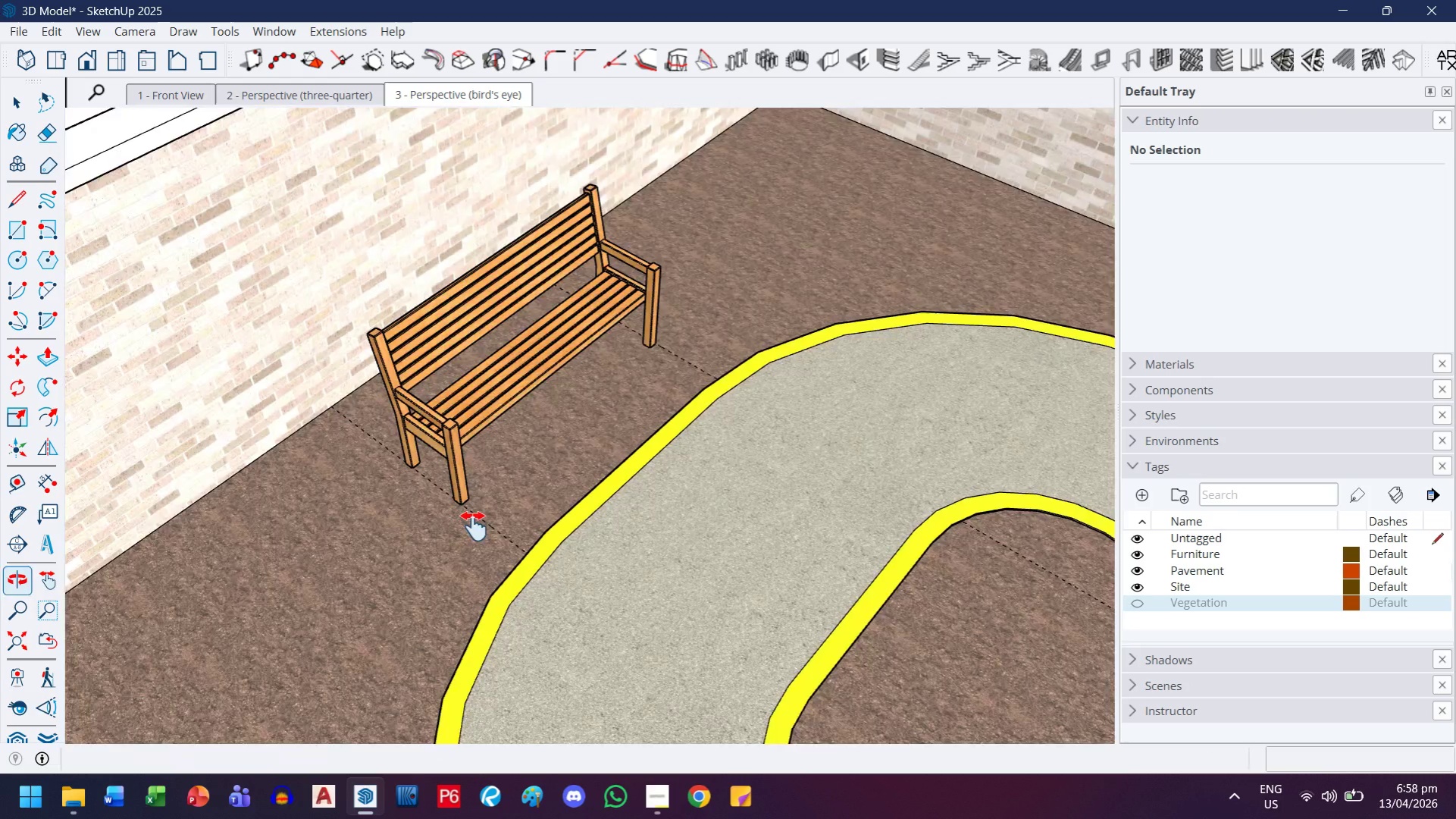 
scroll: coordinate [501, 505], scroll_direction: down, amount: 5.0
 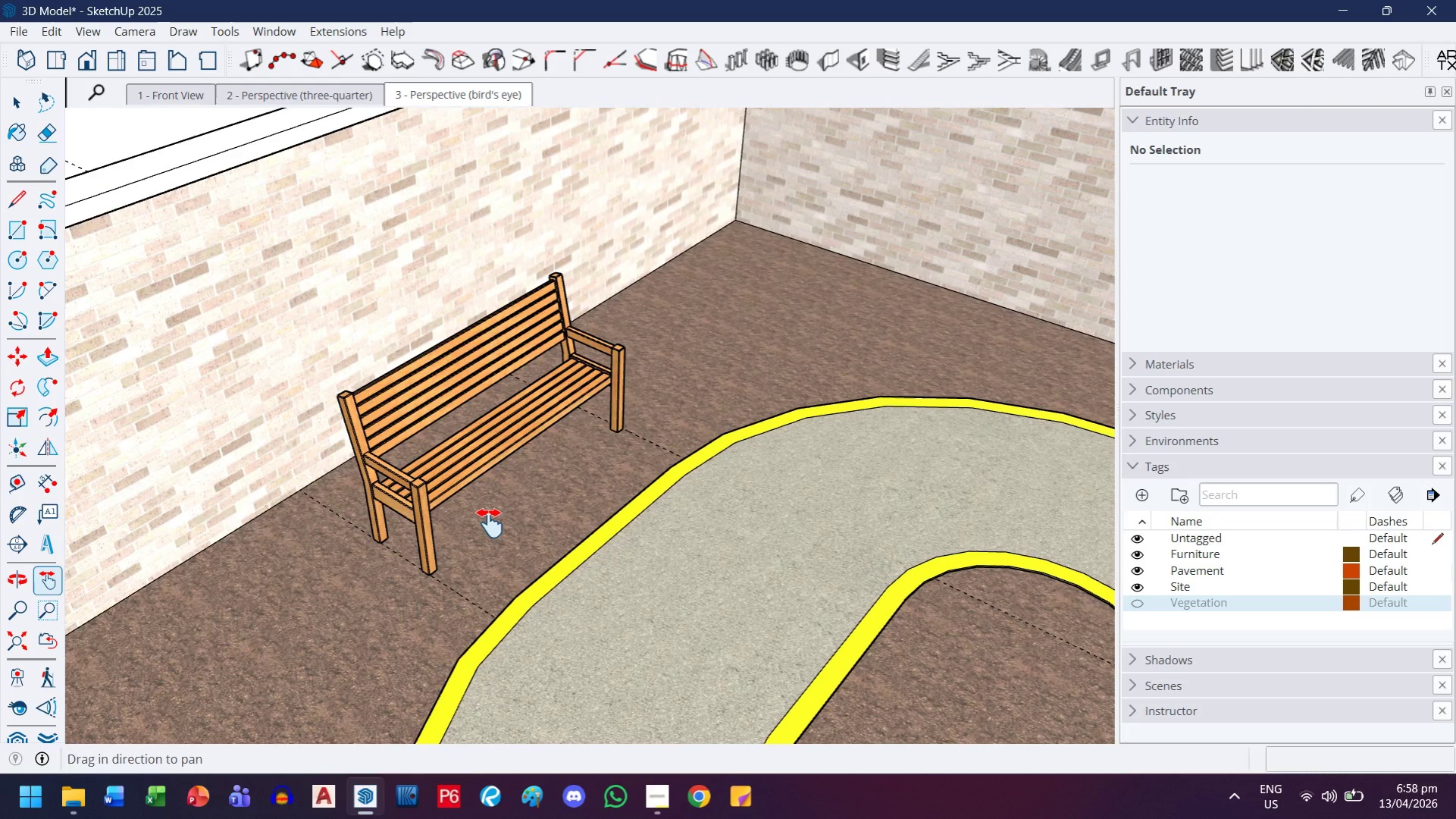 
scroll: coordinate [474, 526], scroll_direction: up, amount: 4.0
 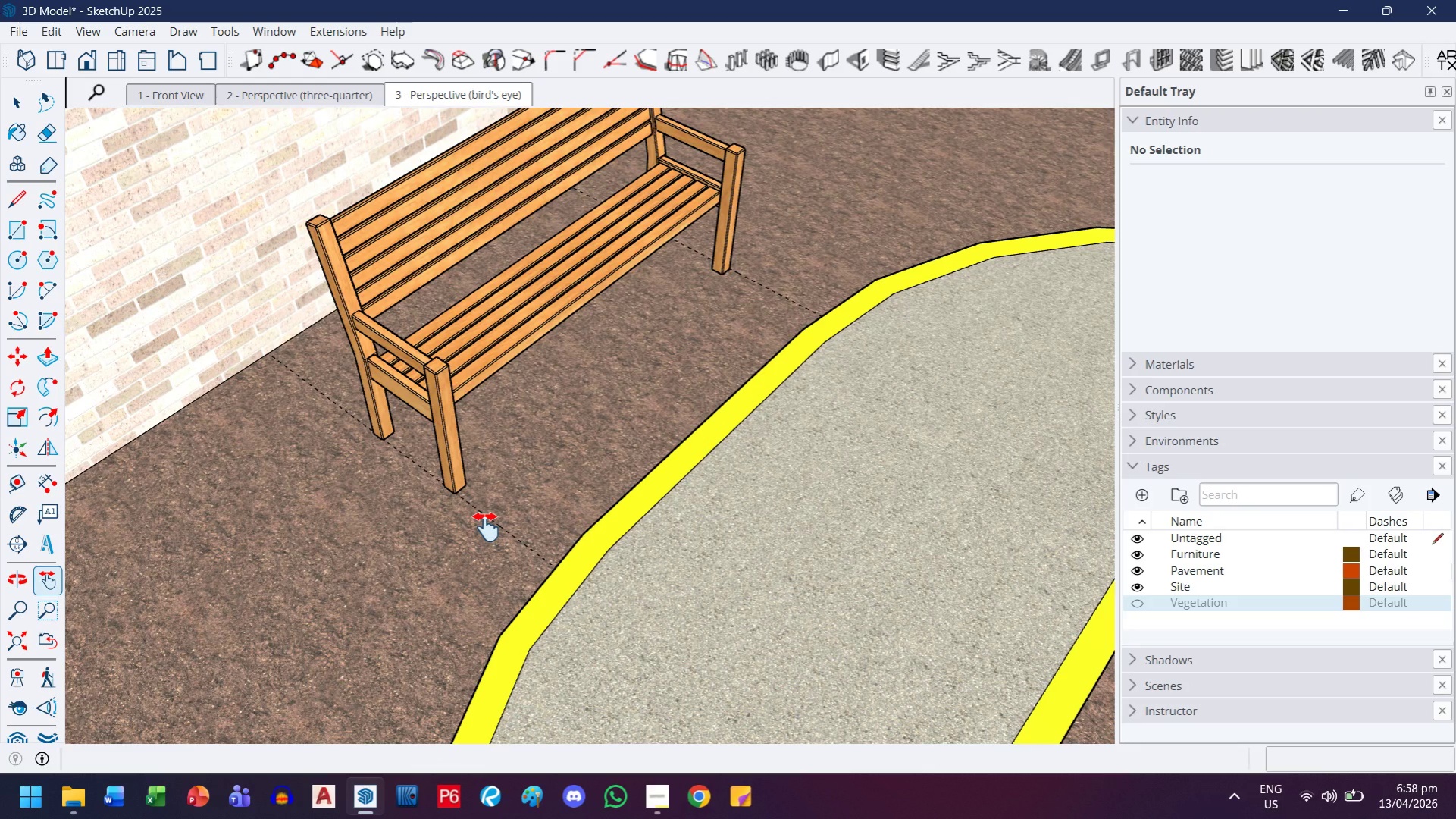 
key(Escape)
 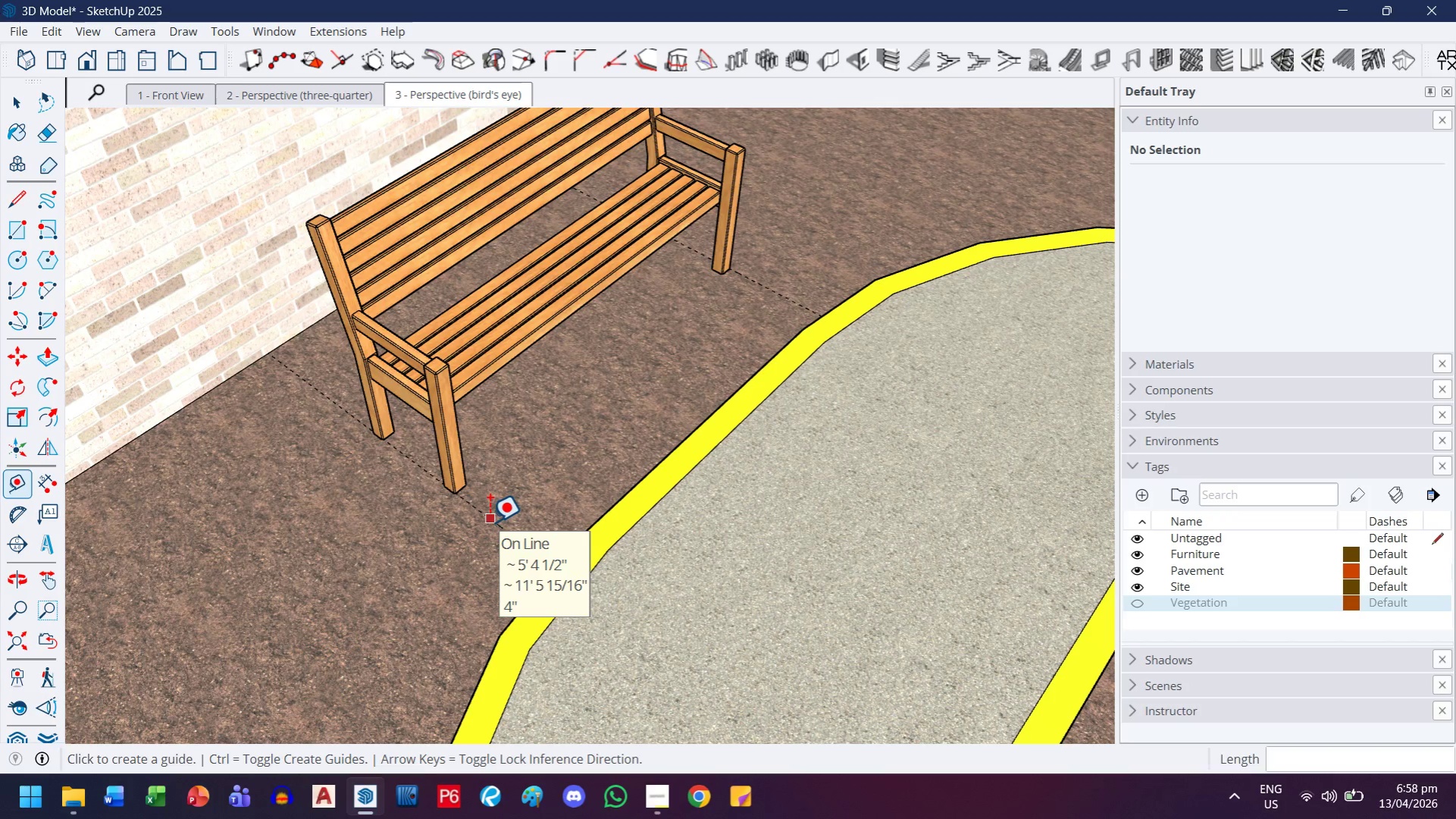 
left_click([489, 522])
 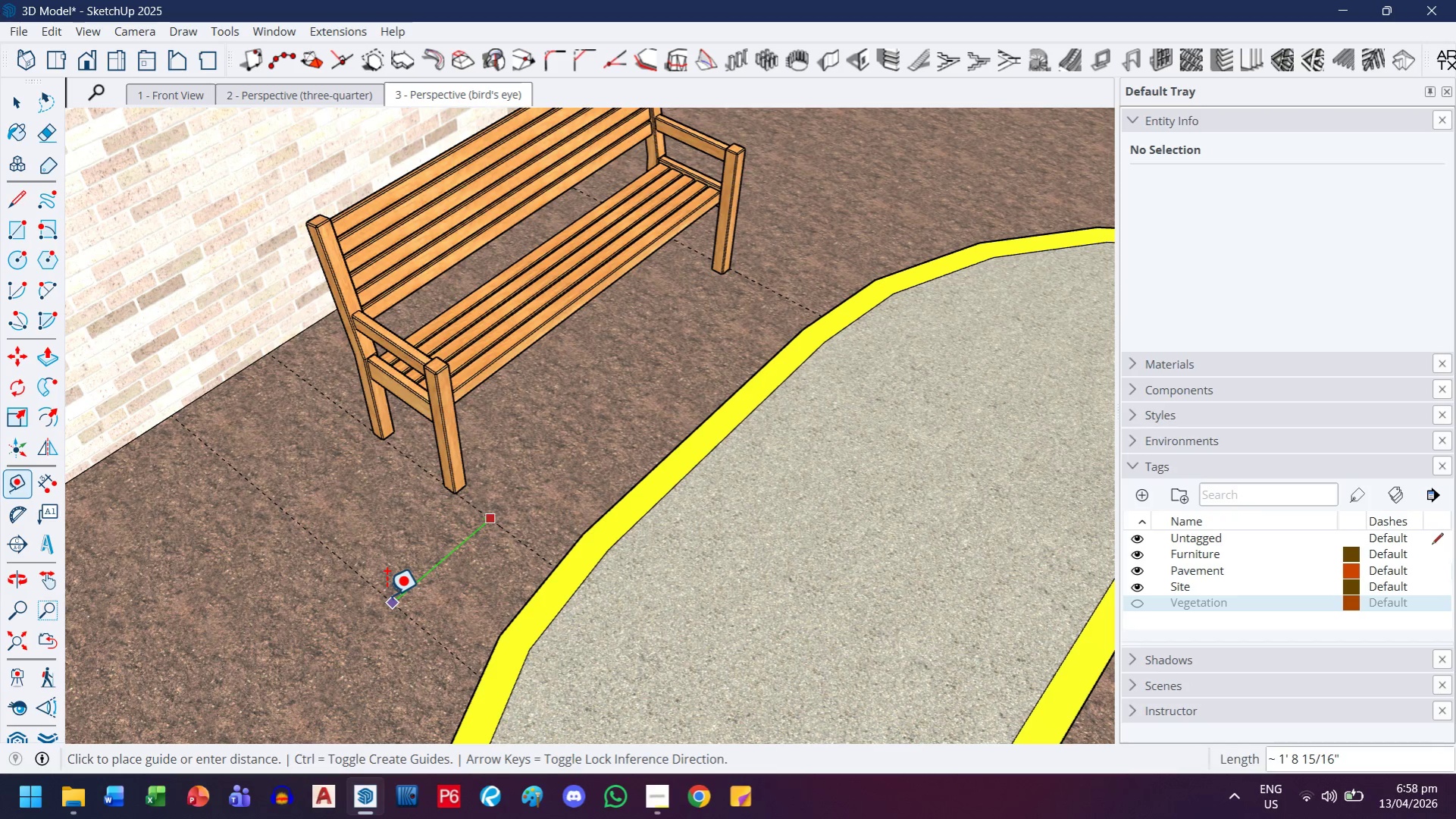 
wait(13.84)
 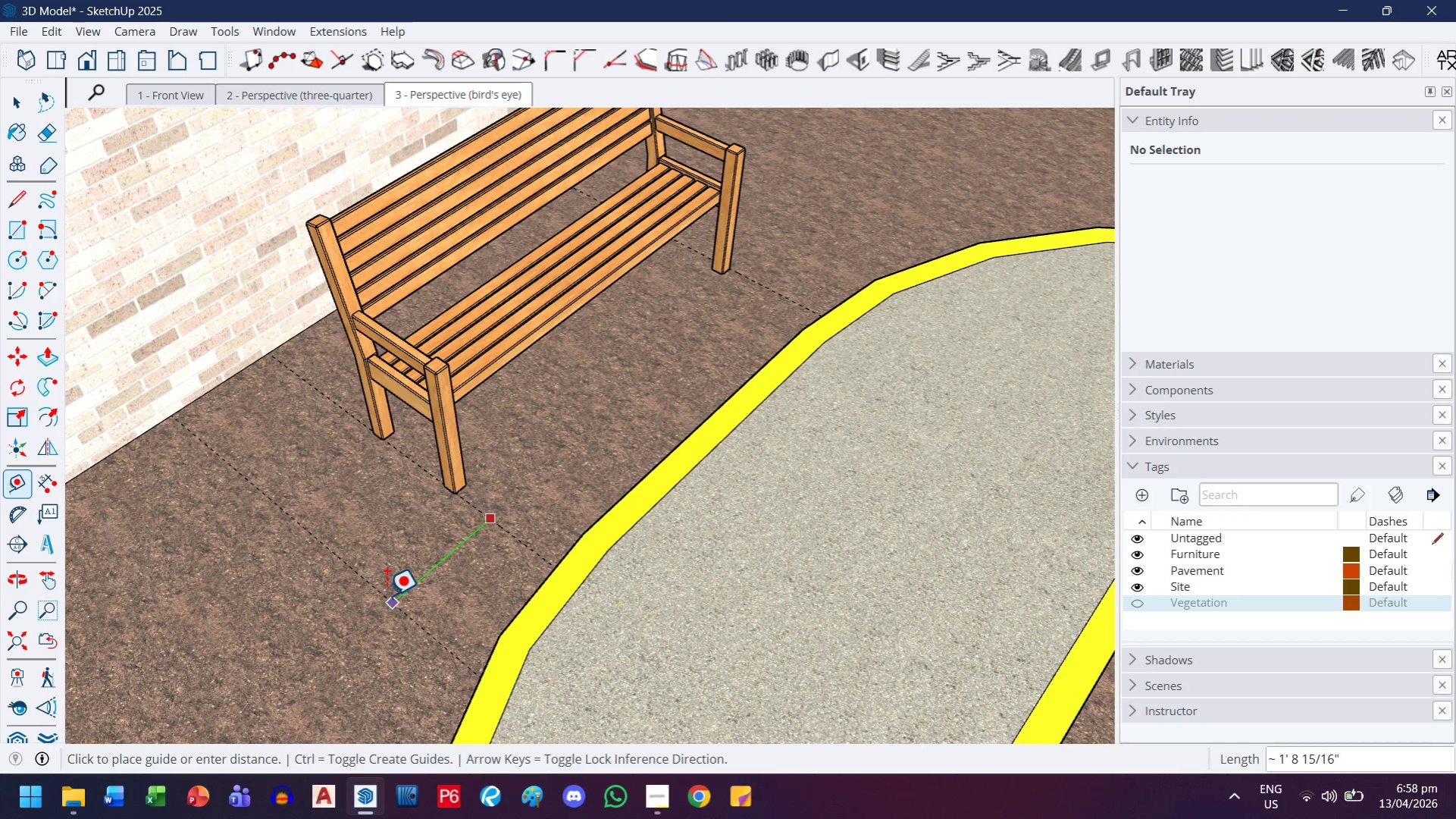 
type(20)
 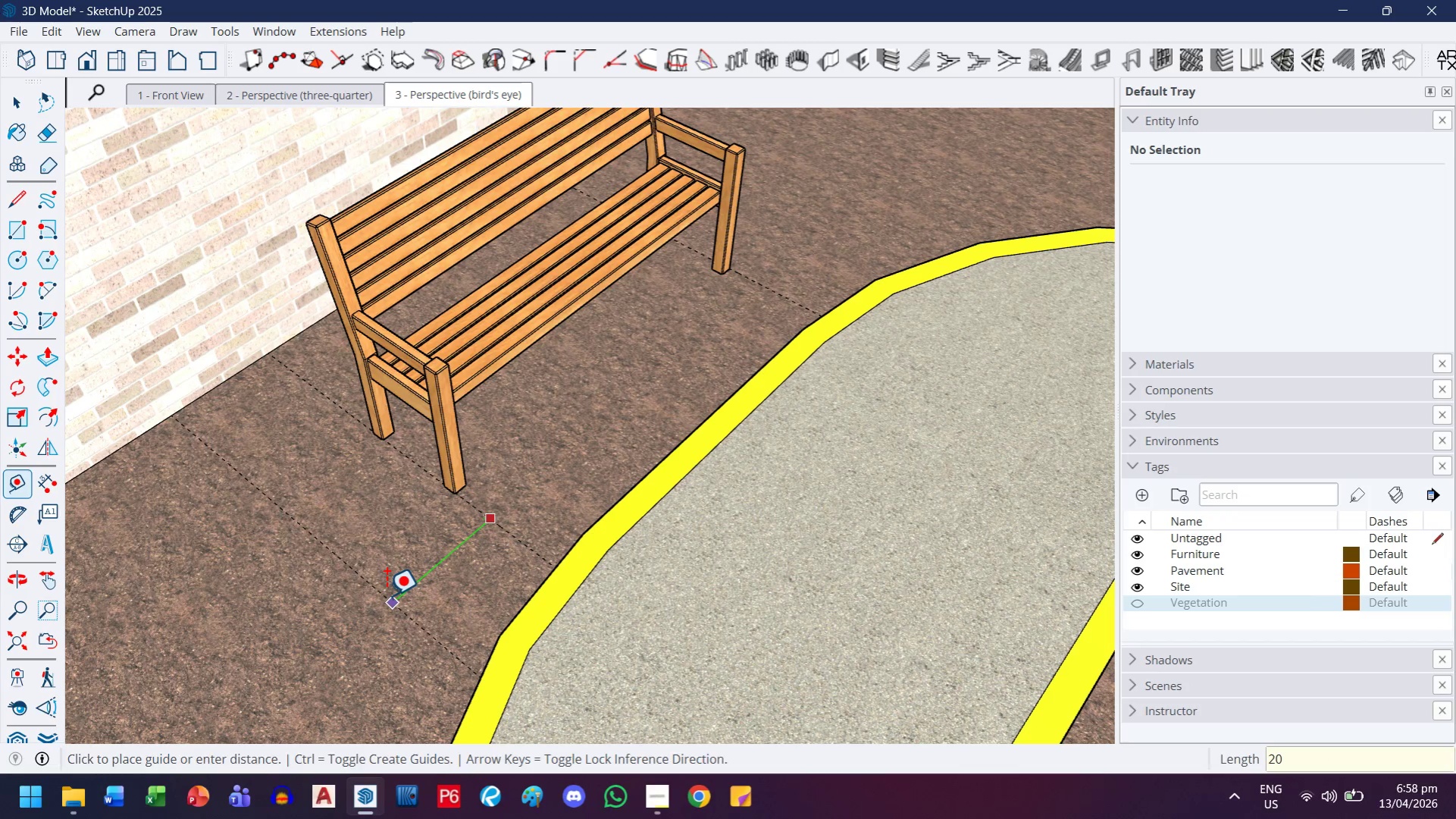 
key(Enter)
 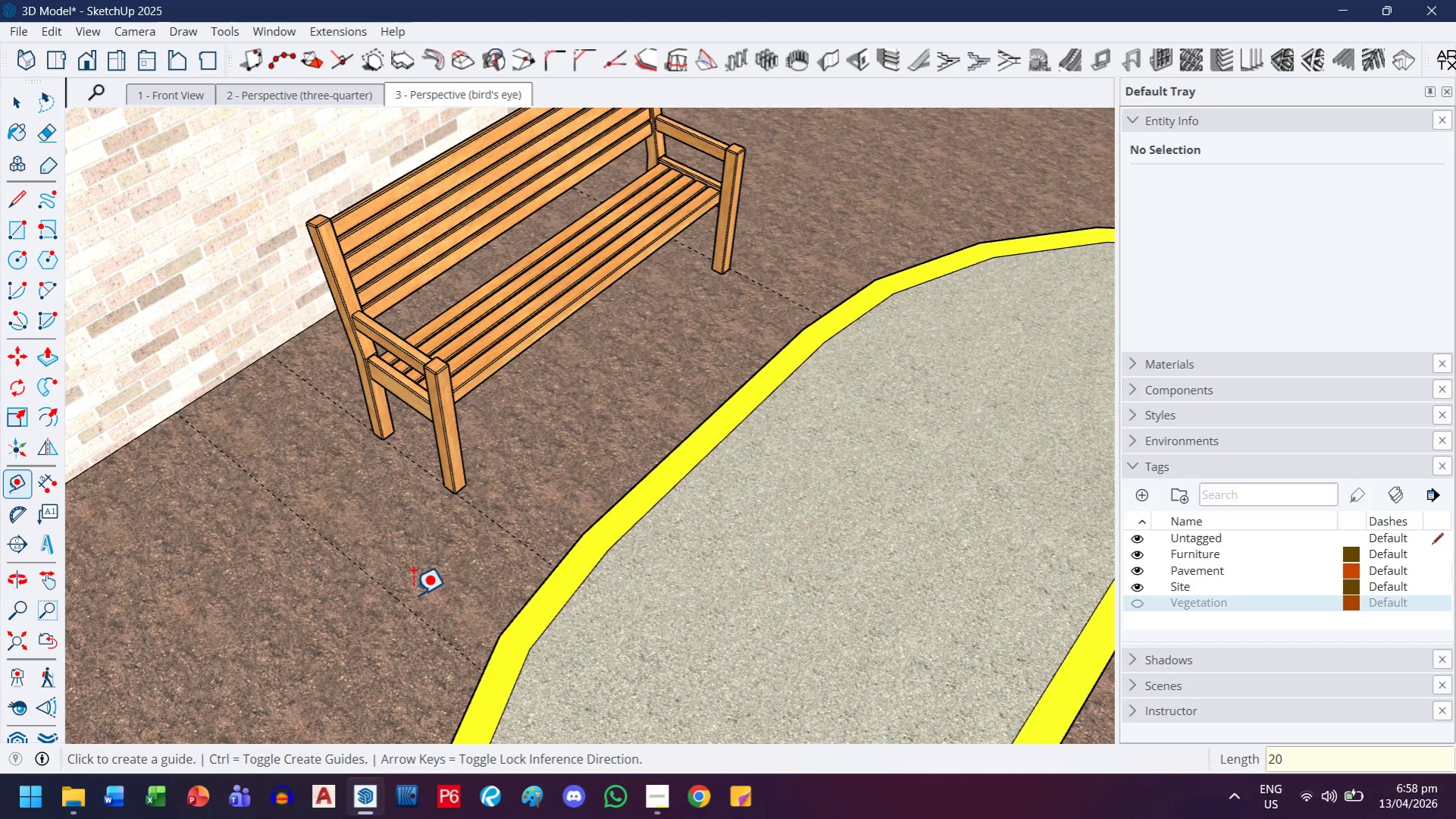 
key(H)
 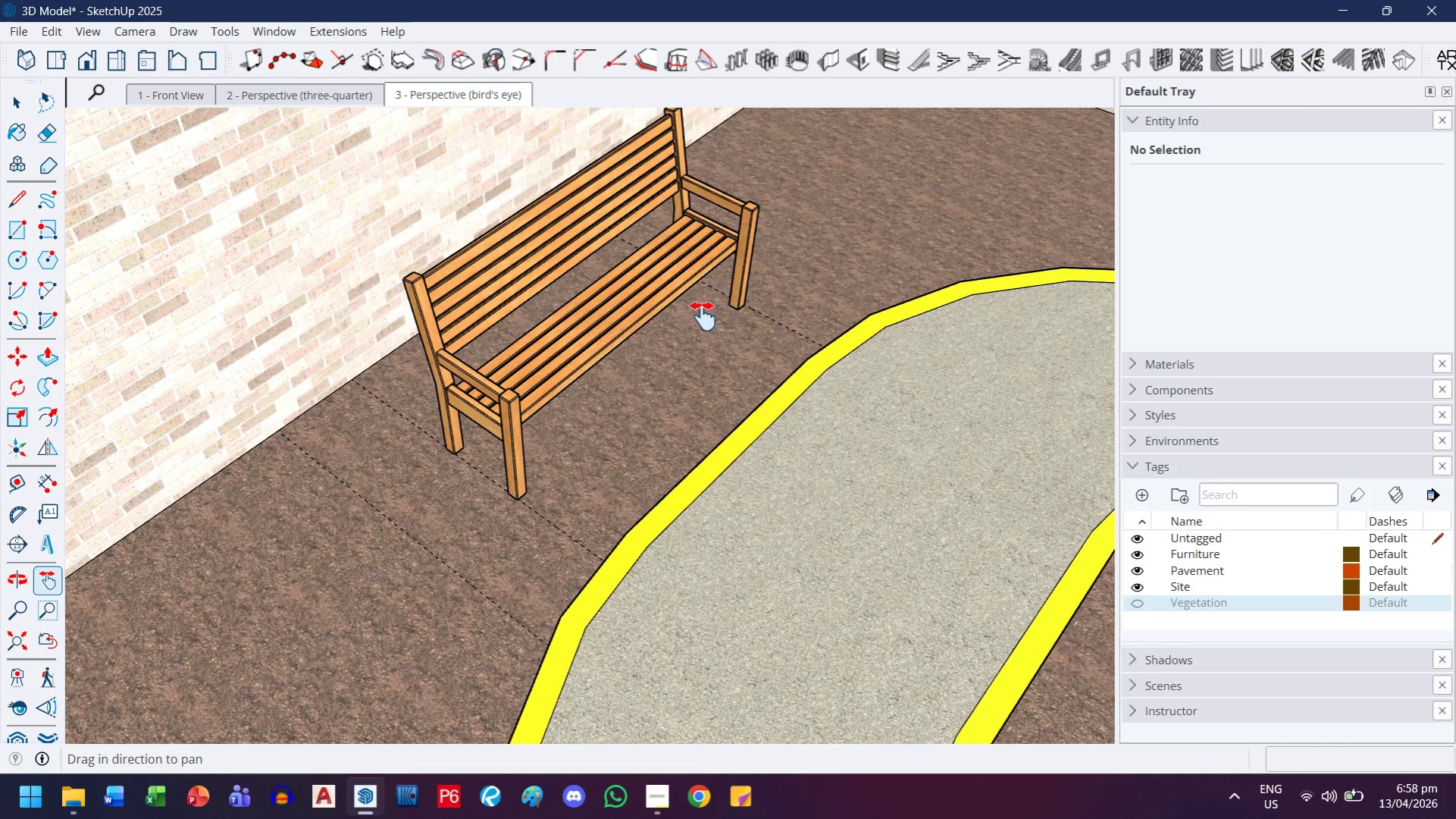 
left_click_drag(start_coordinate=[700, 316], to_coordinate=[469, 373])
 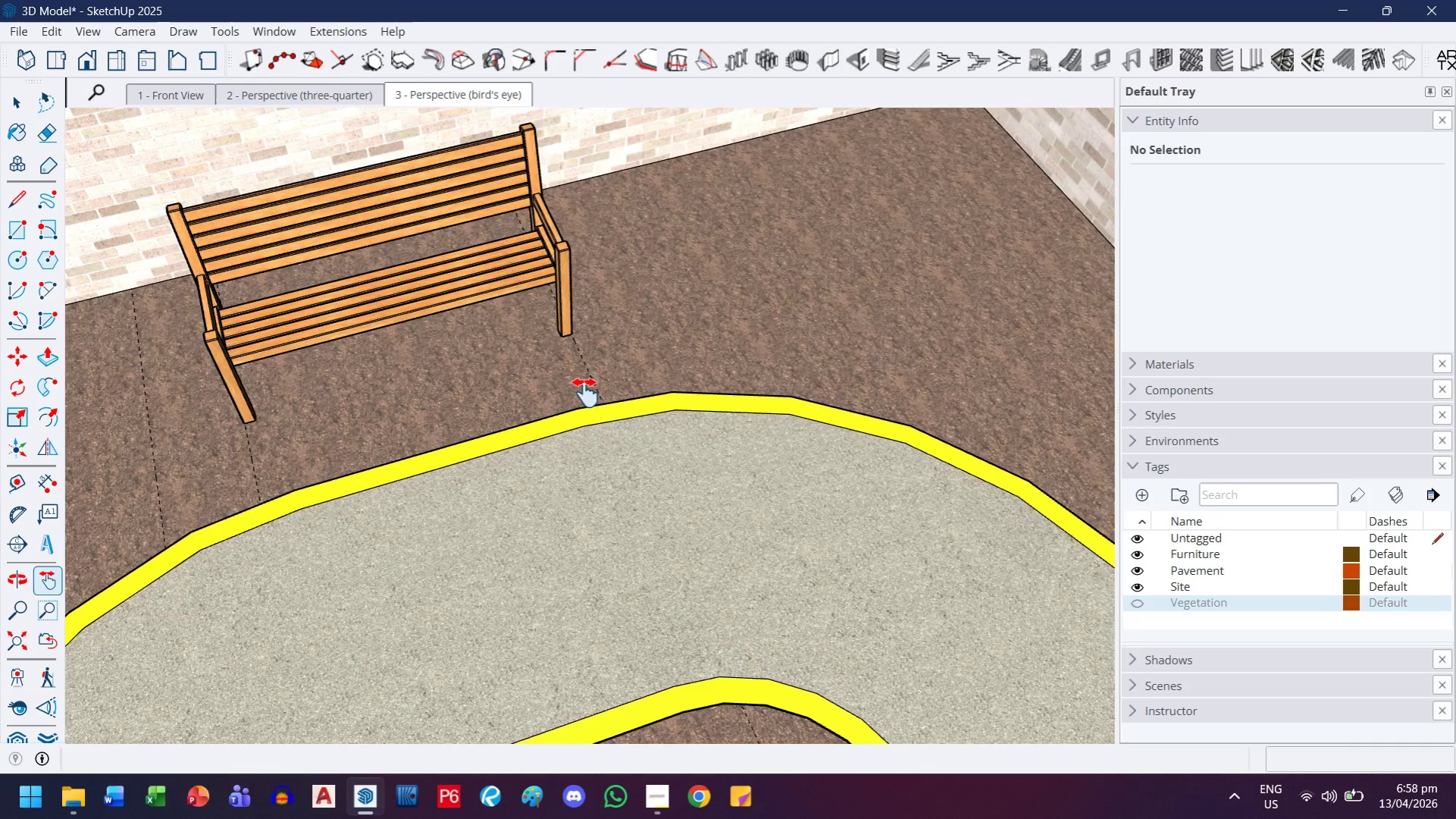 
scroll: coordinate [837, 531], scroll_direction: down, amount: 4.0
 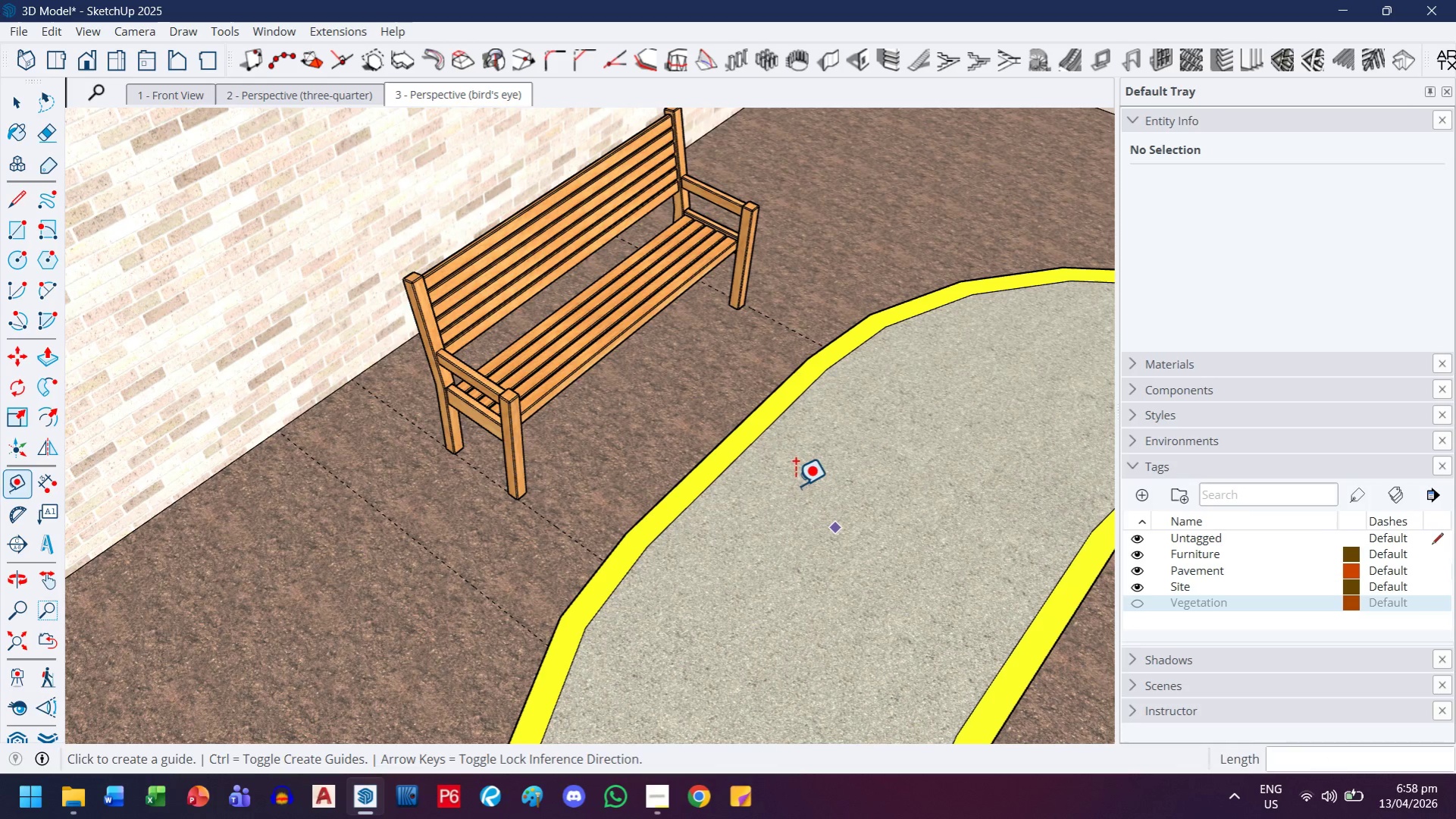 
key(Escape)
 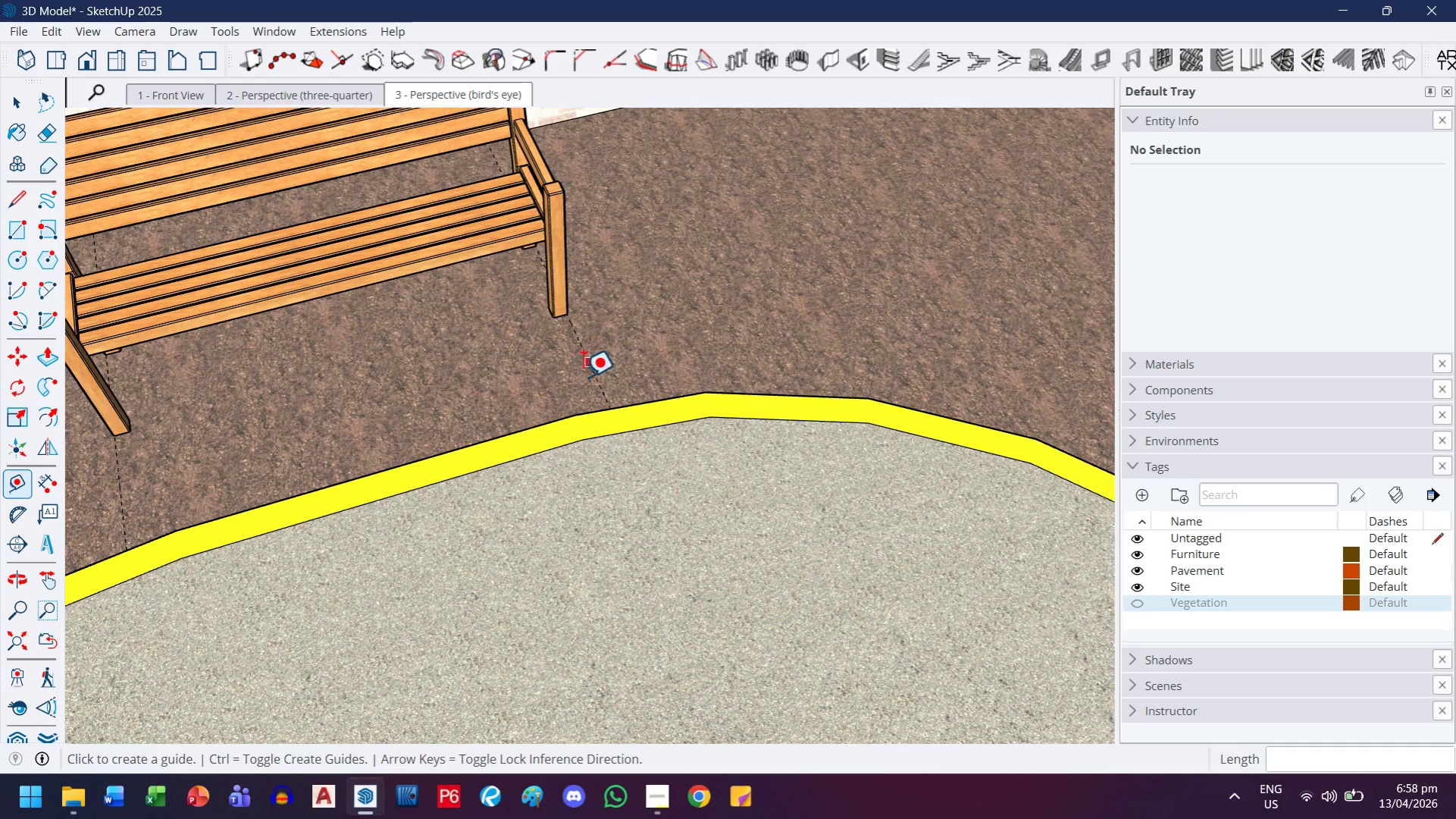 
scroll: coordinate [584, 391], scroll_direction: up, amount: 3.0
 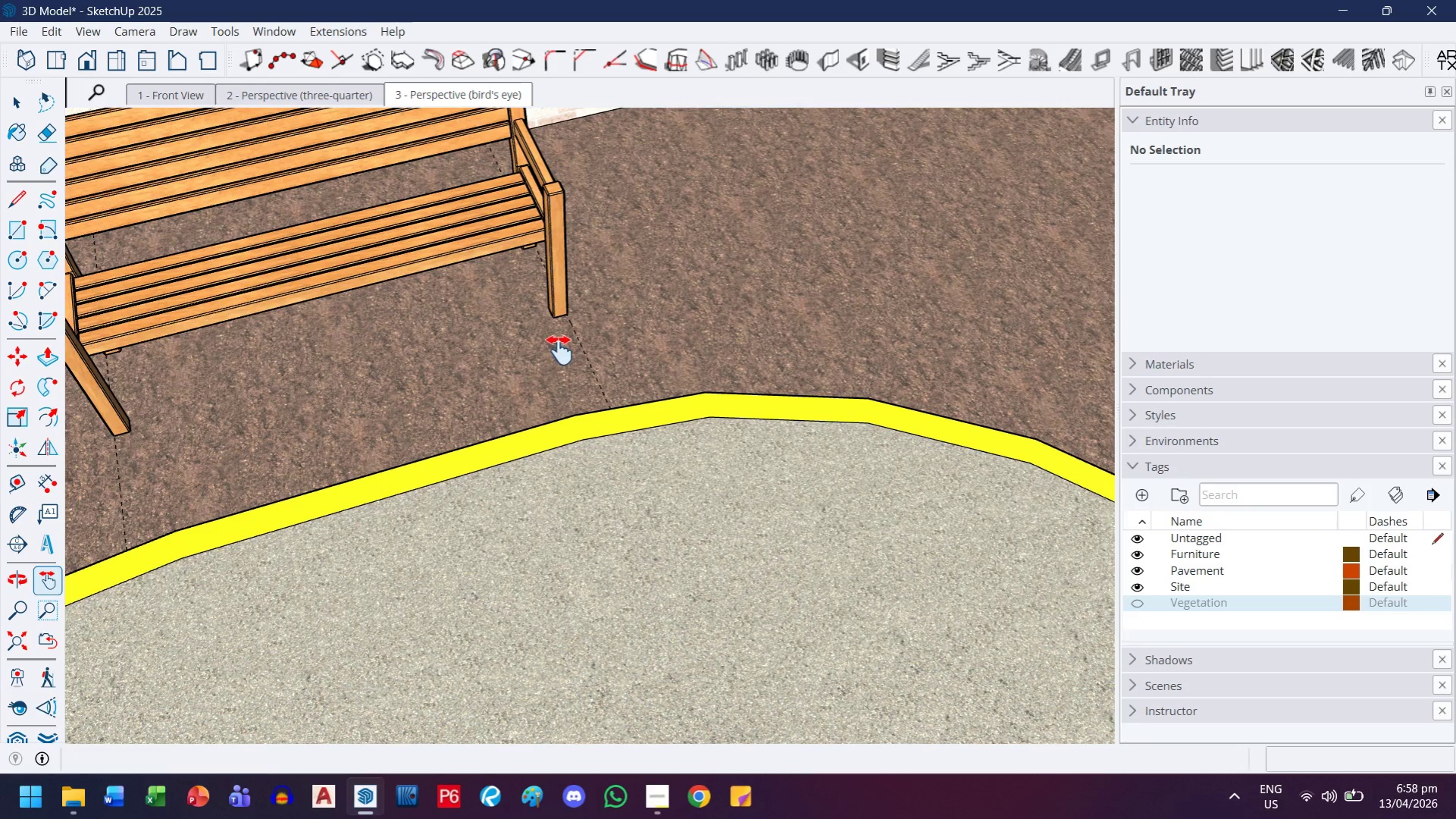 
mouse_move([606, 357])
 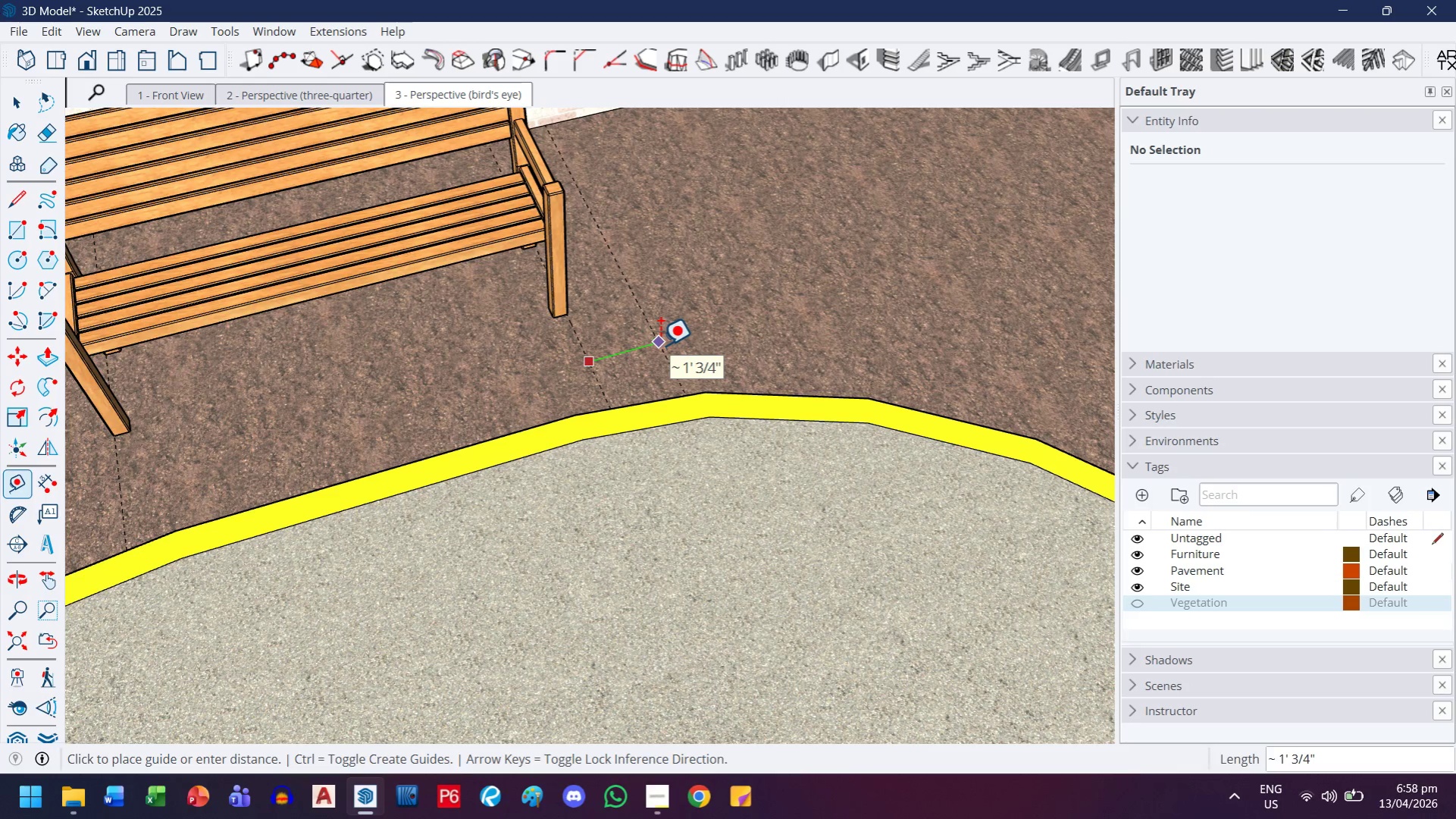 
type(20)
 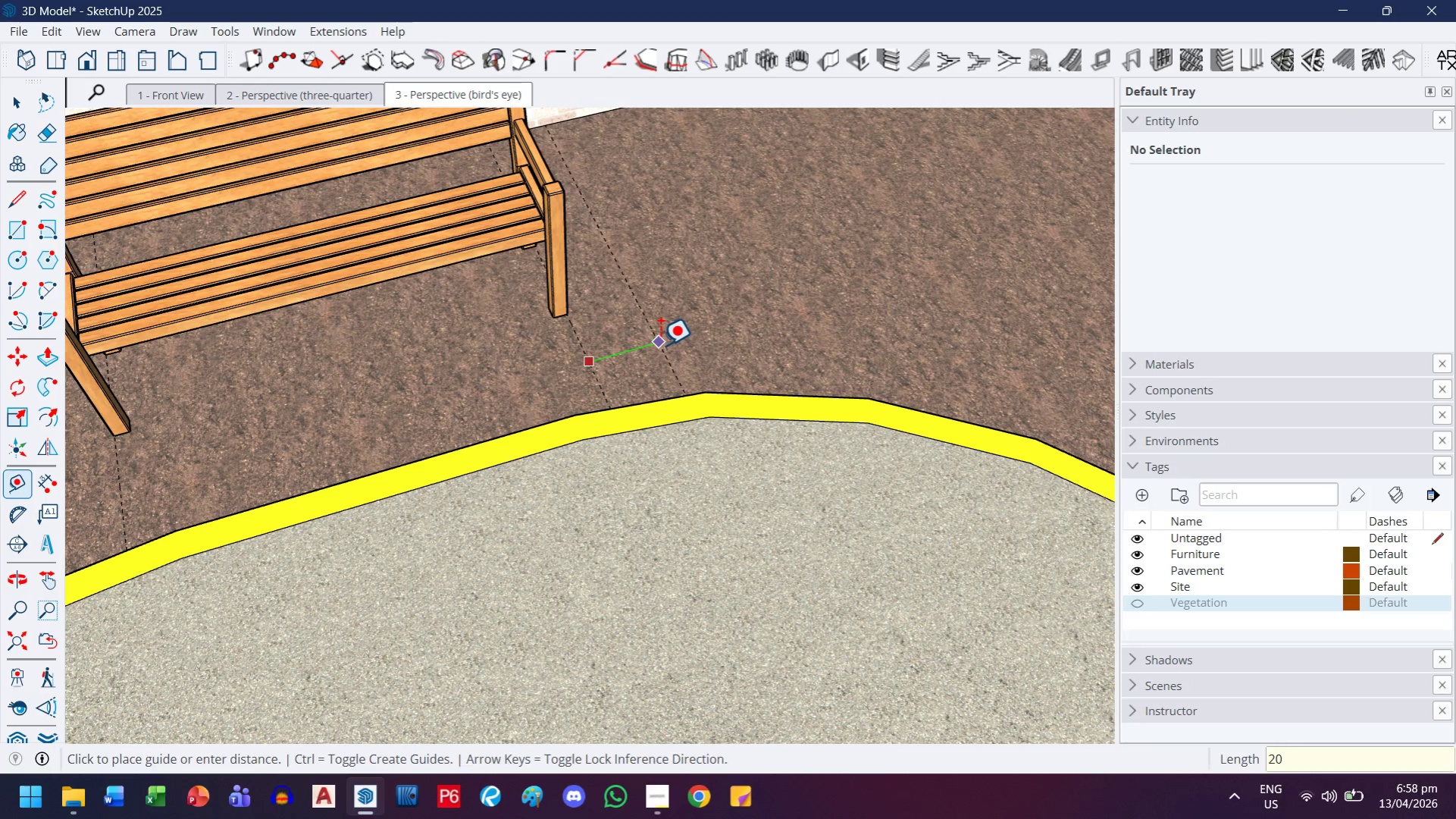 
key(Enter)
 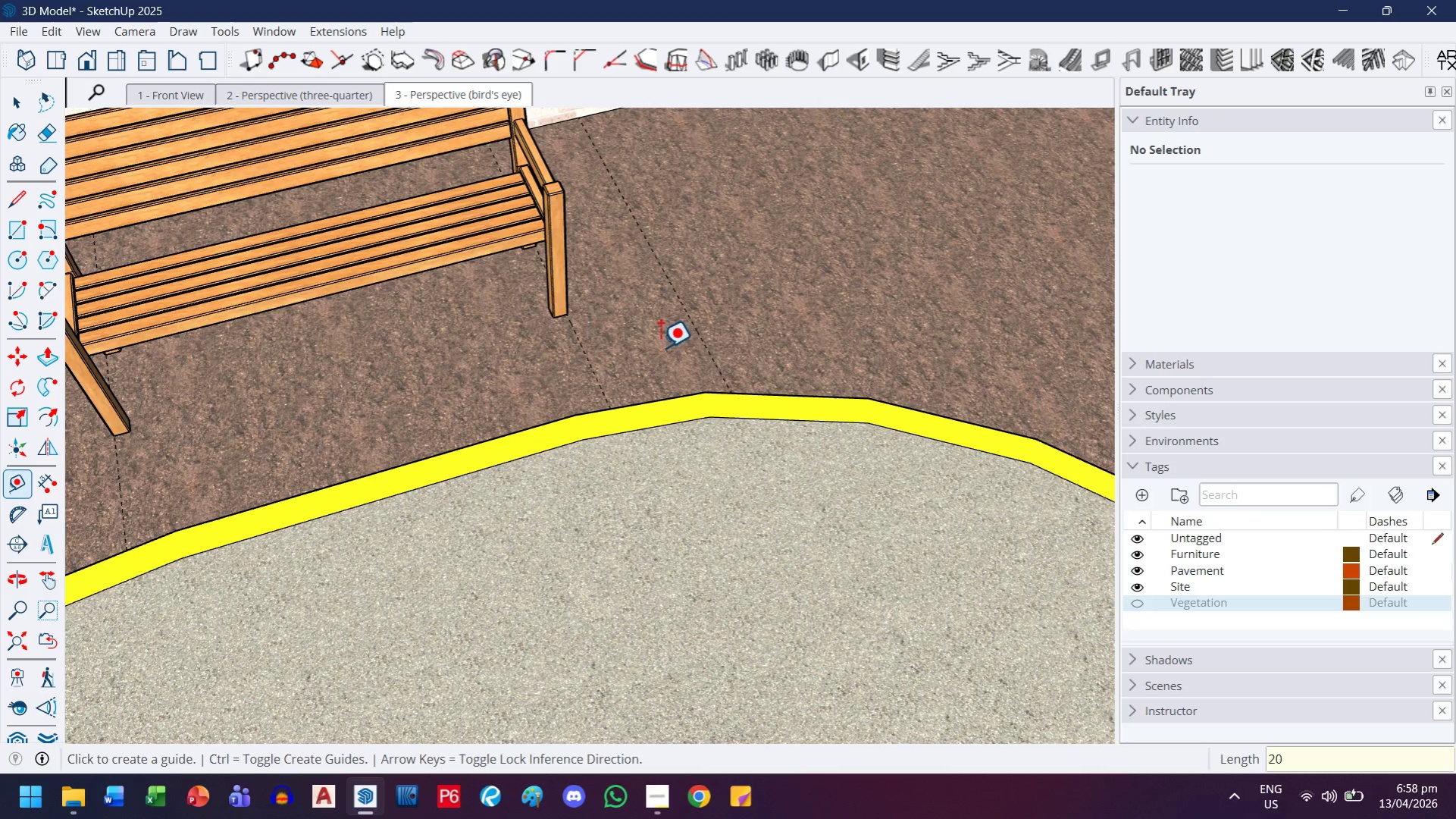 
key(H)
 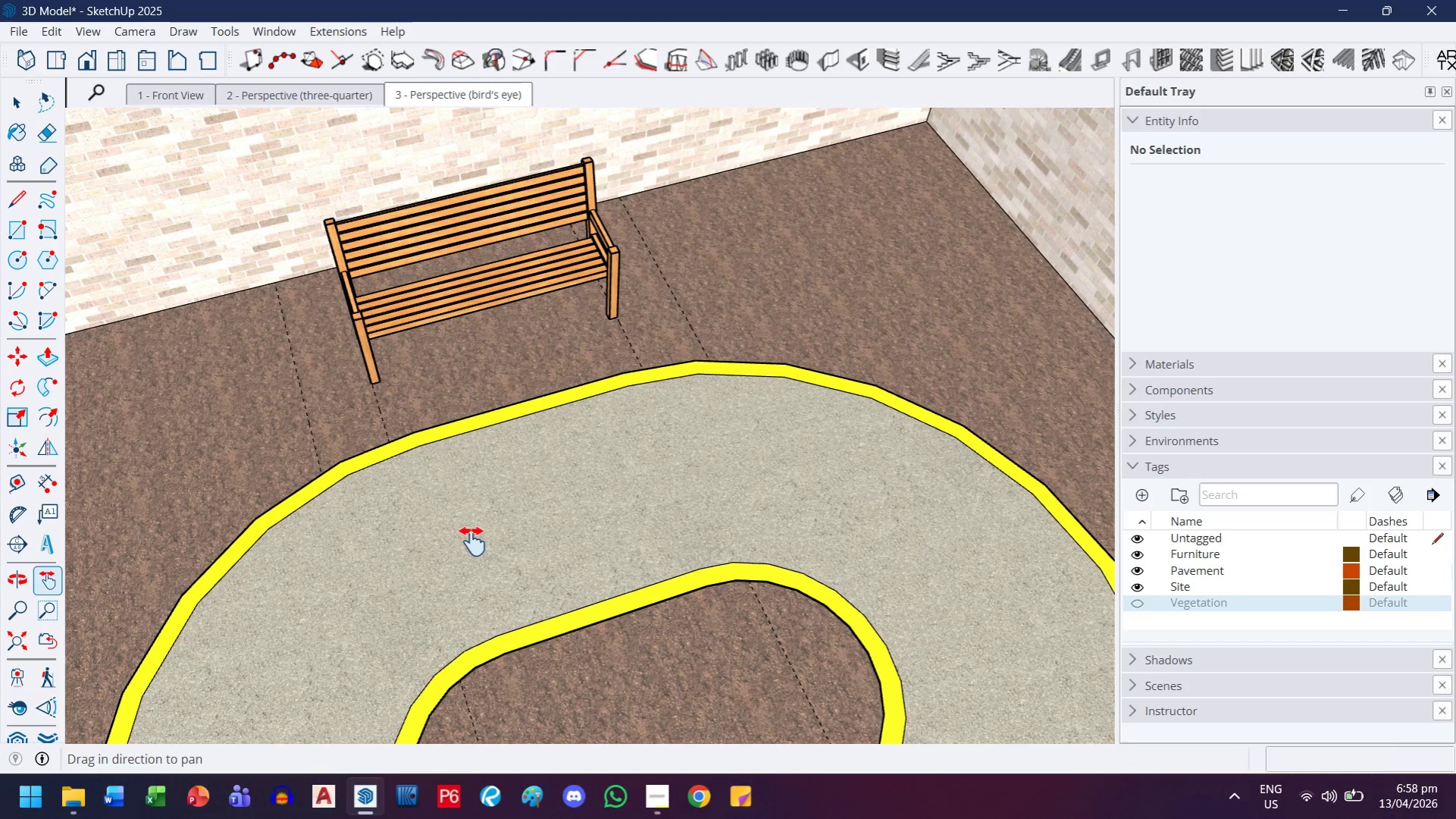 
scroll: coordinate [647, 297], scroll_direction: down, amount: 7.0
 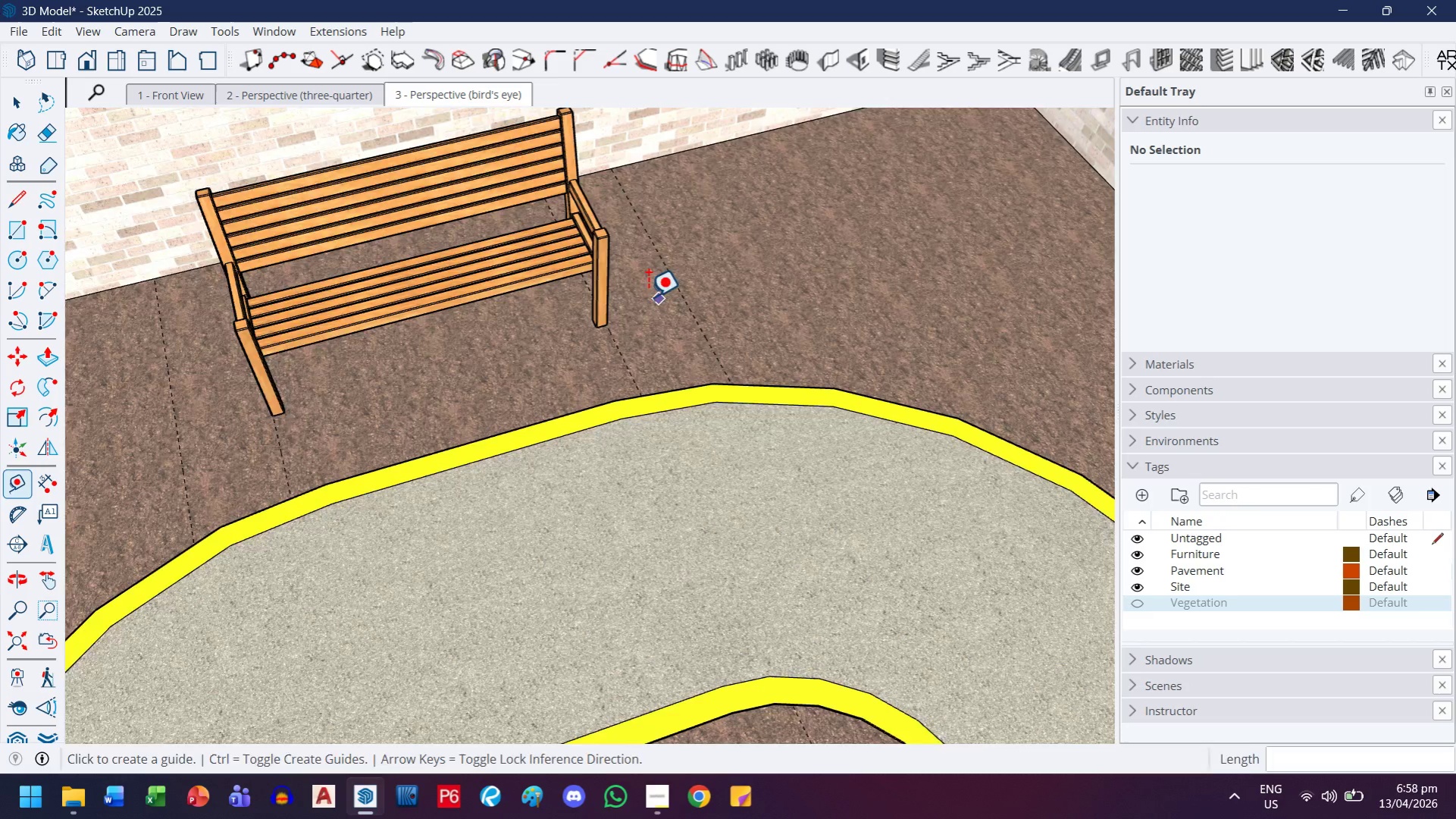 
left_click_drag(start_coordinate=[474, 542], to_coordinate=[562, 538])
 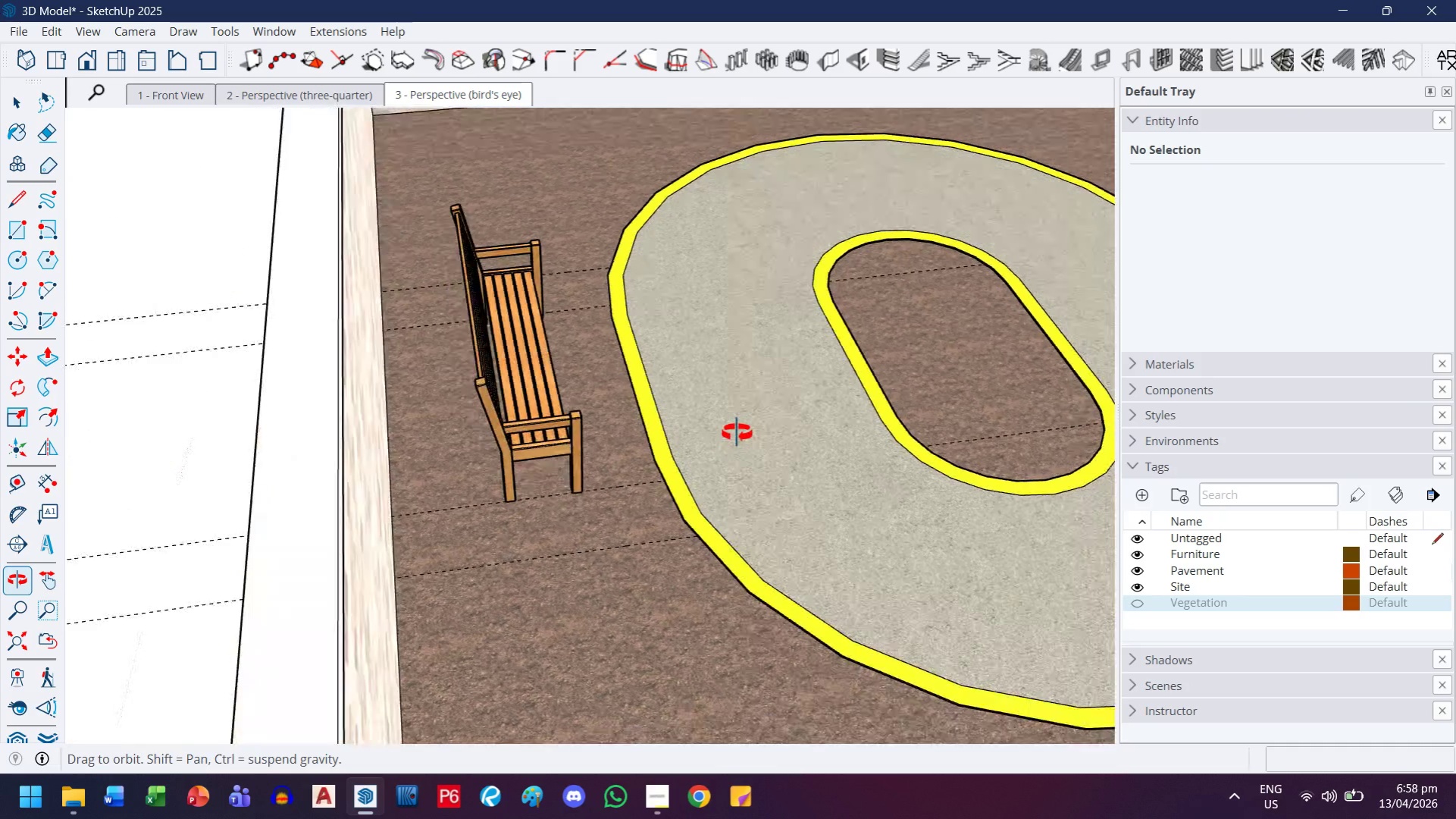 
wait(13.58)
 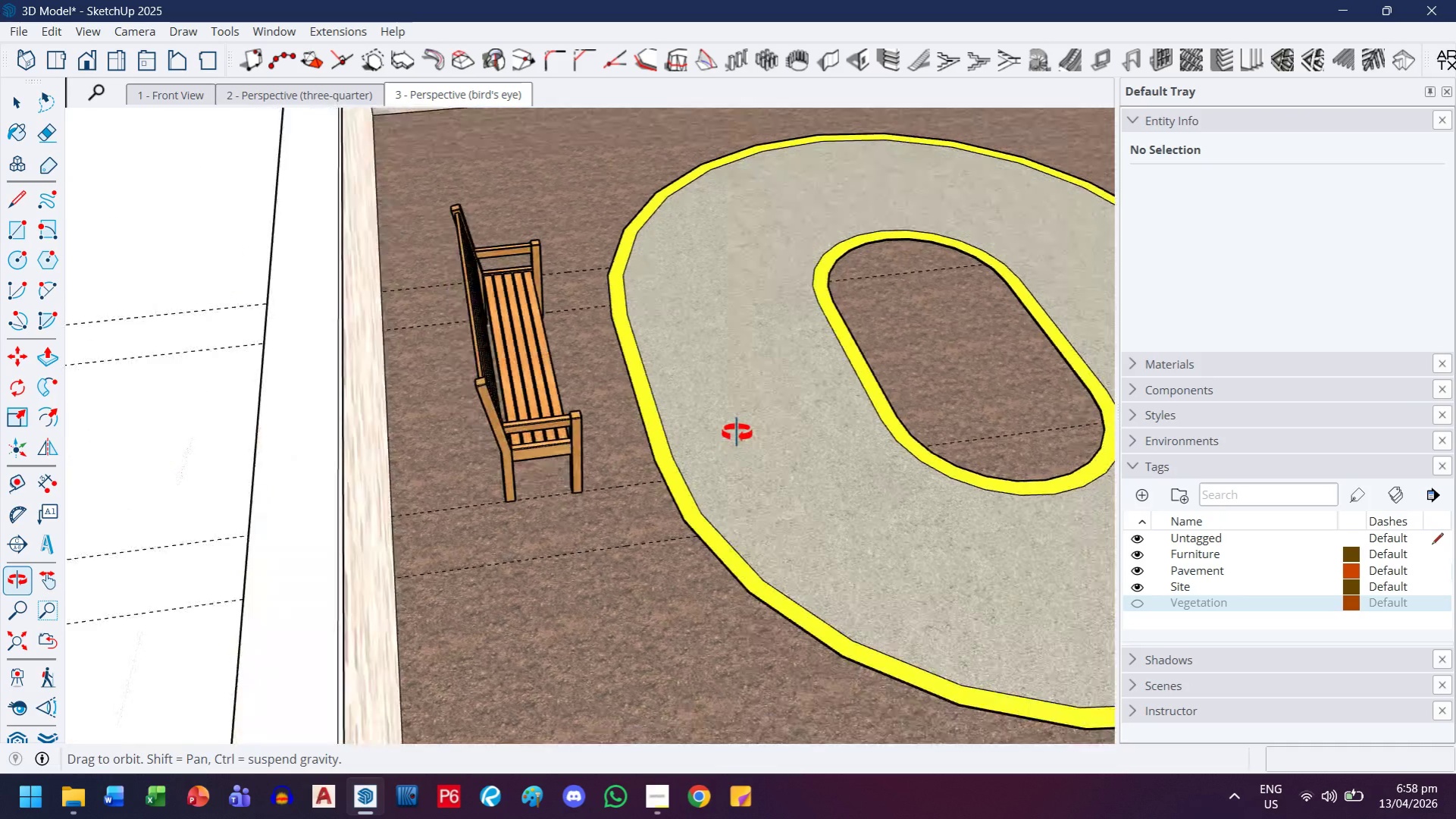 
double_click([534, 559])
 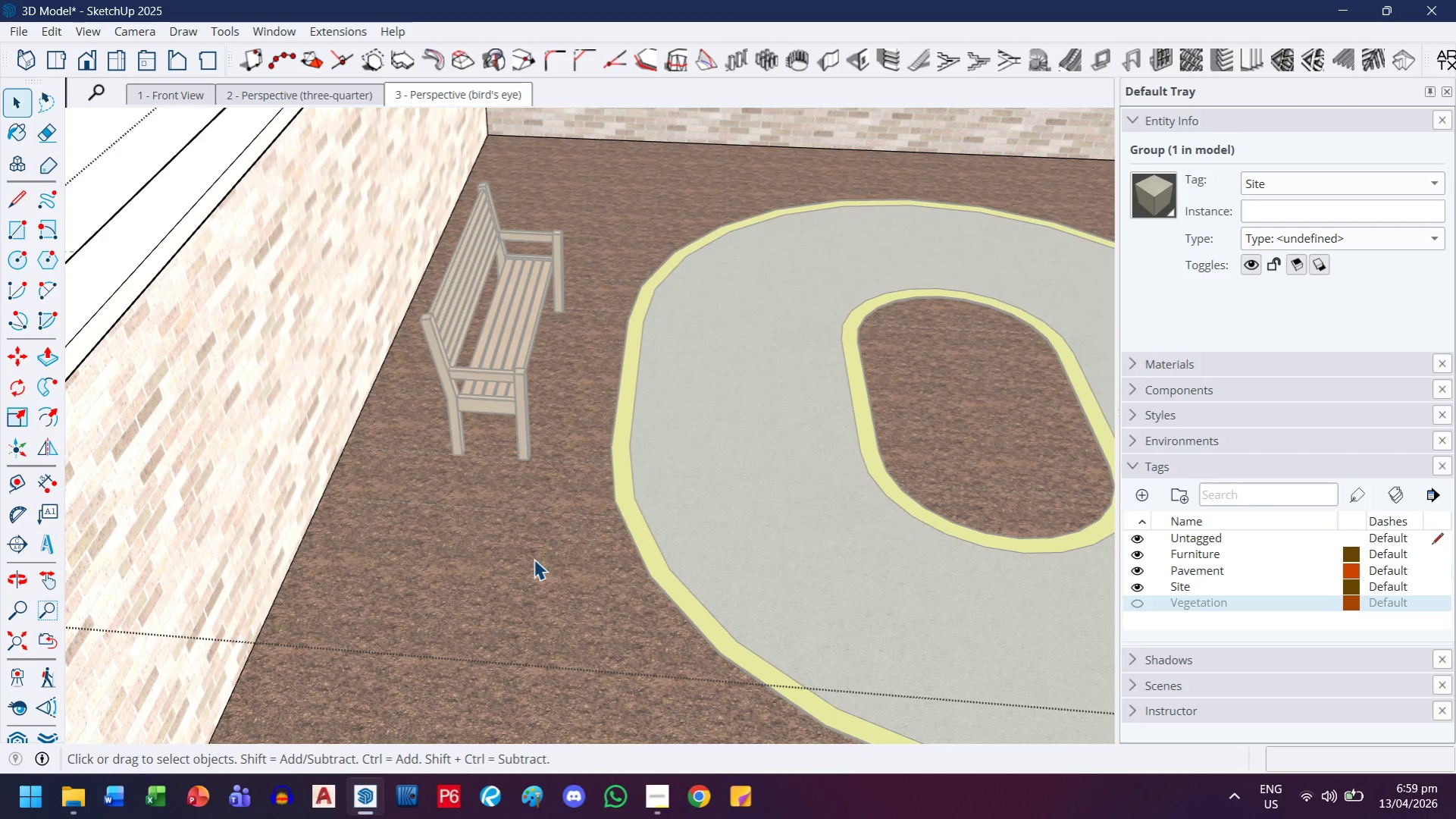 
left_click([534, 559])
 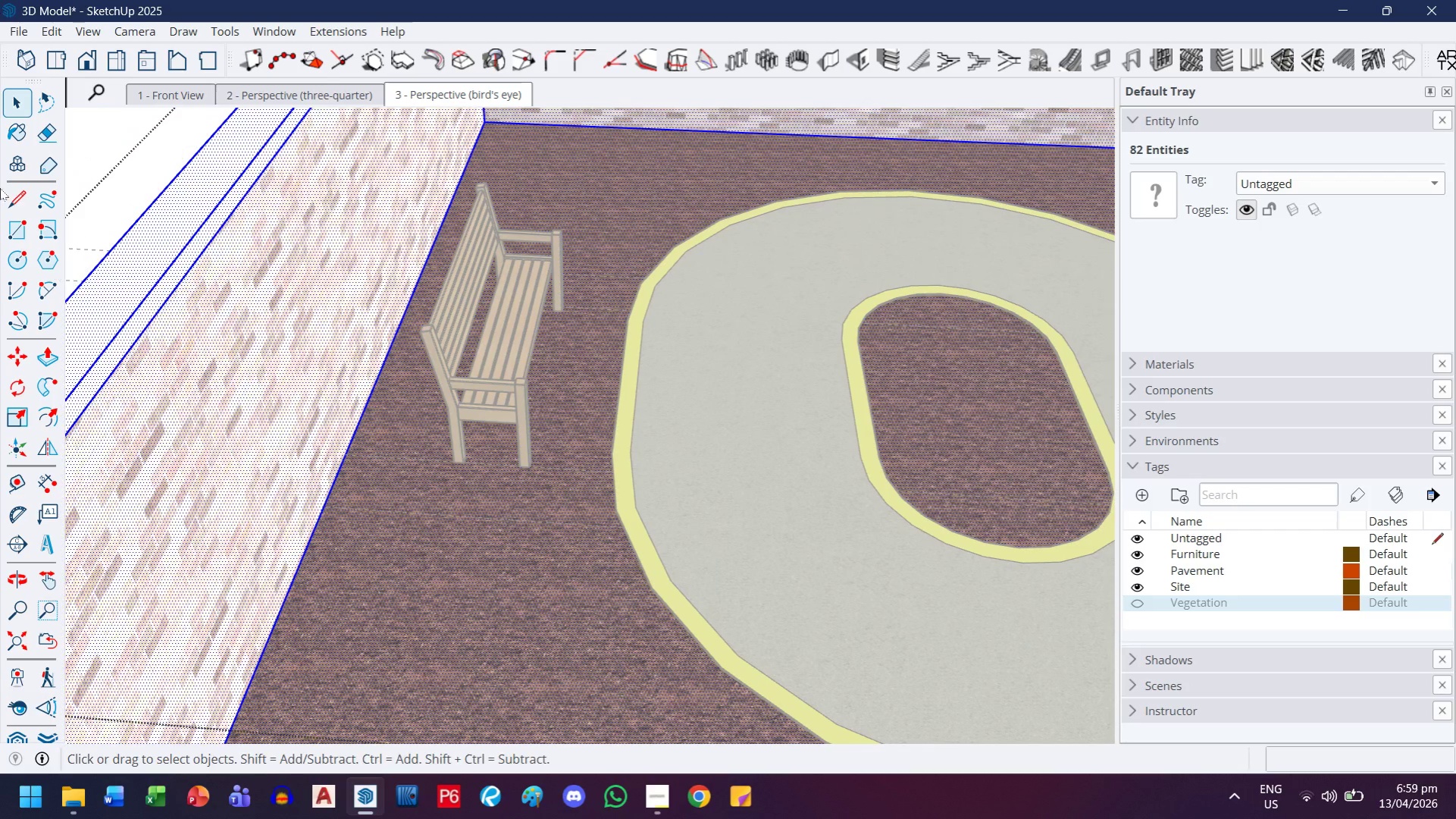 
key(Escape)
 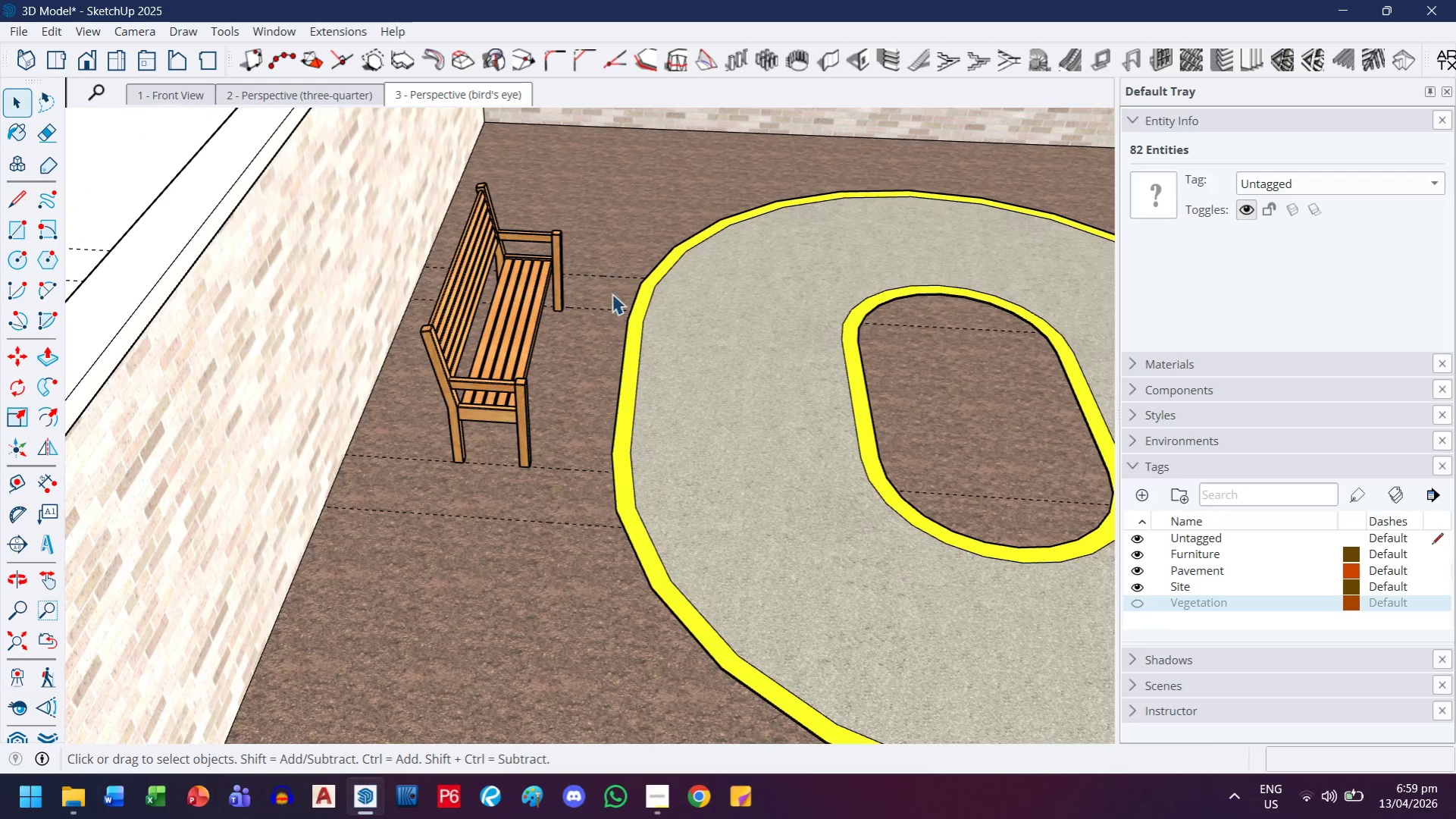 
scroll: coordinate [578, 375], scroll_direction: down, amount: 5.0
 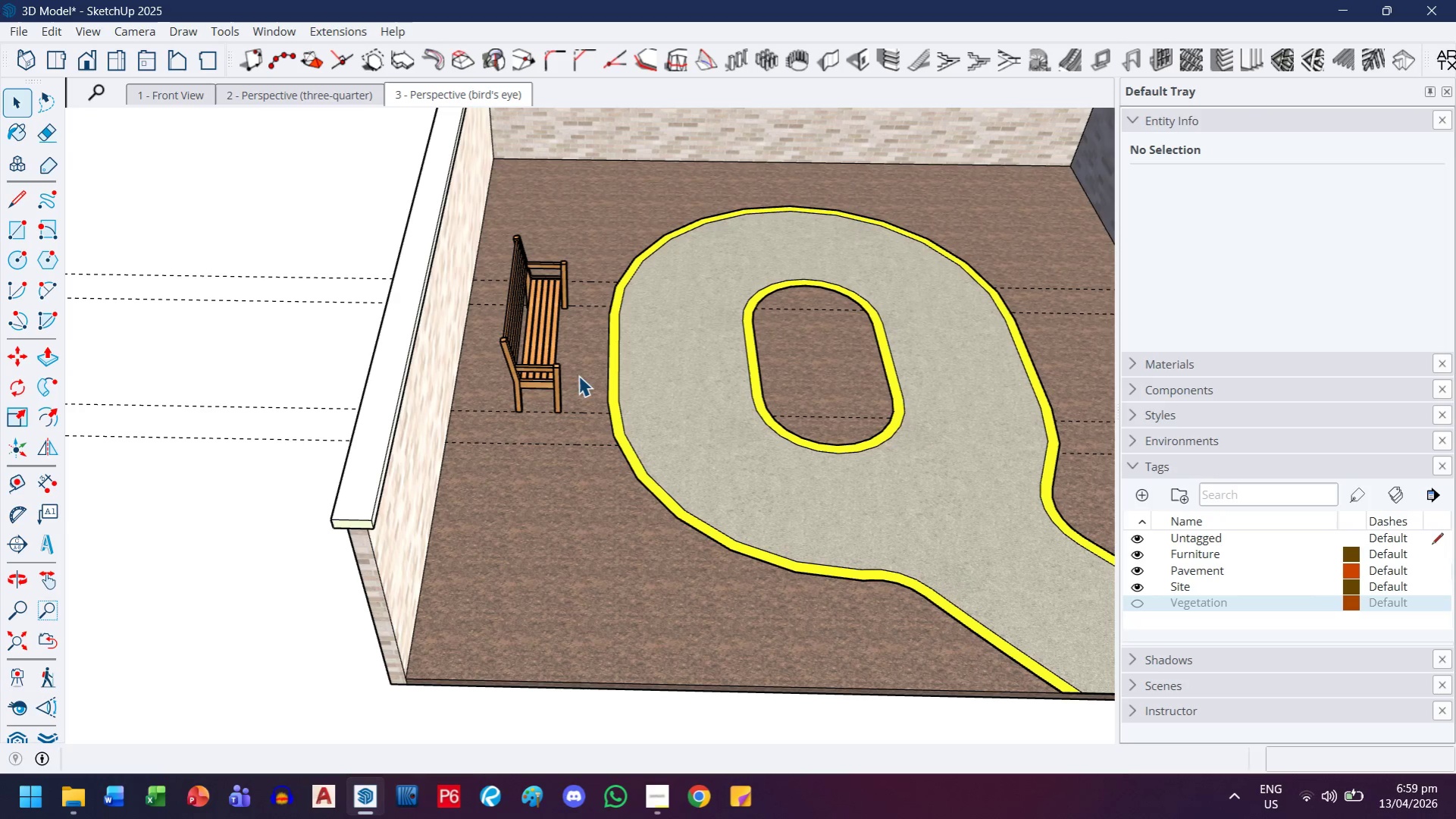 
double_click([568, 459])
 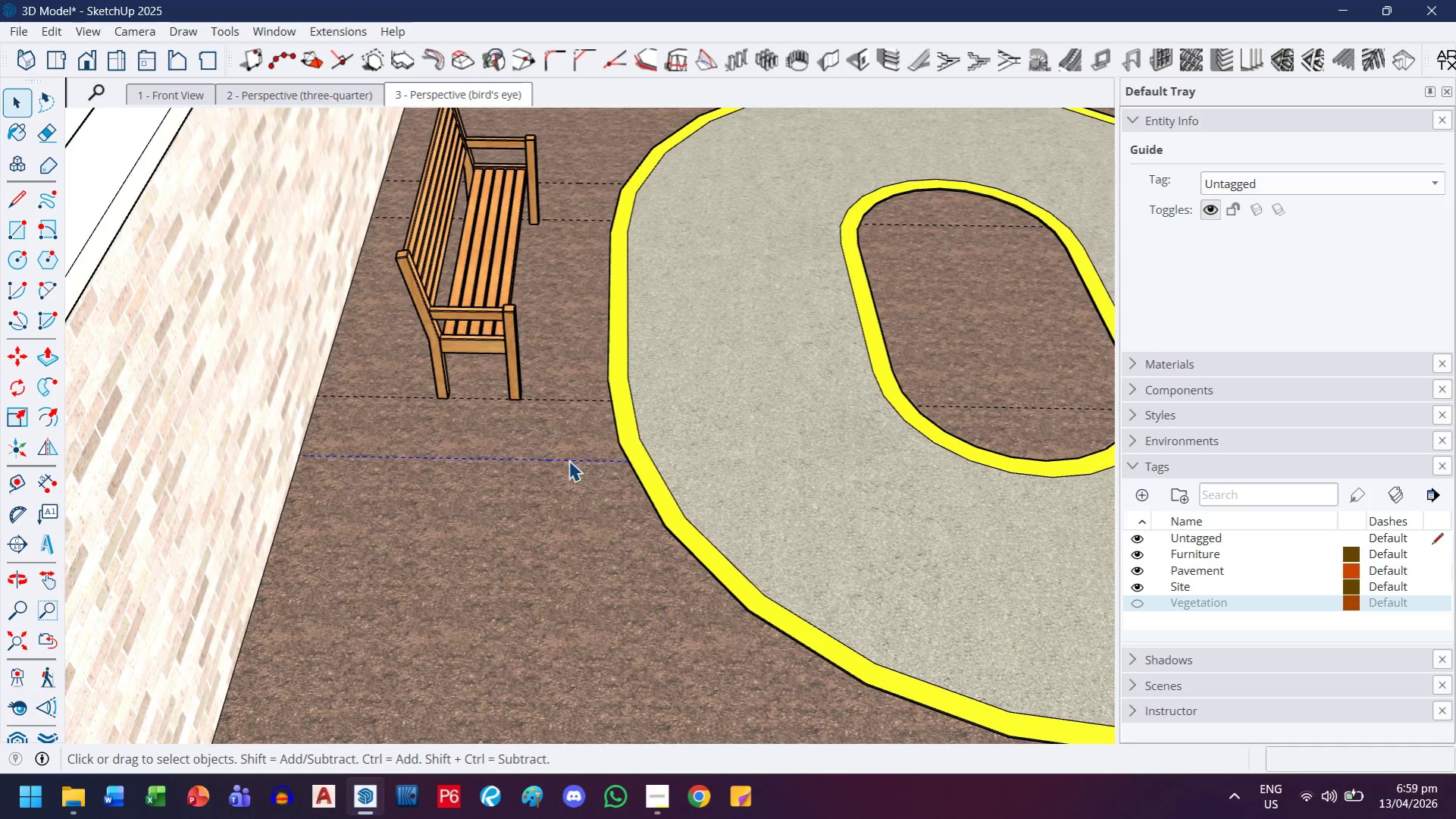 
scroll: coordinate [604, 442], scroll_direction: up, amount: 6.0
 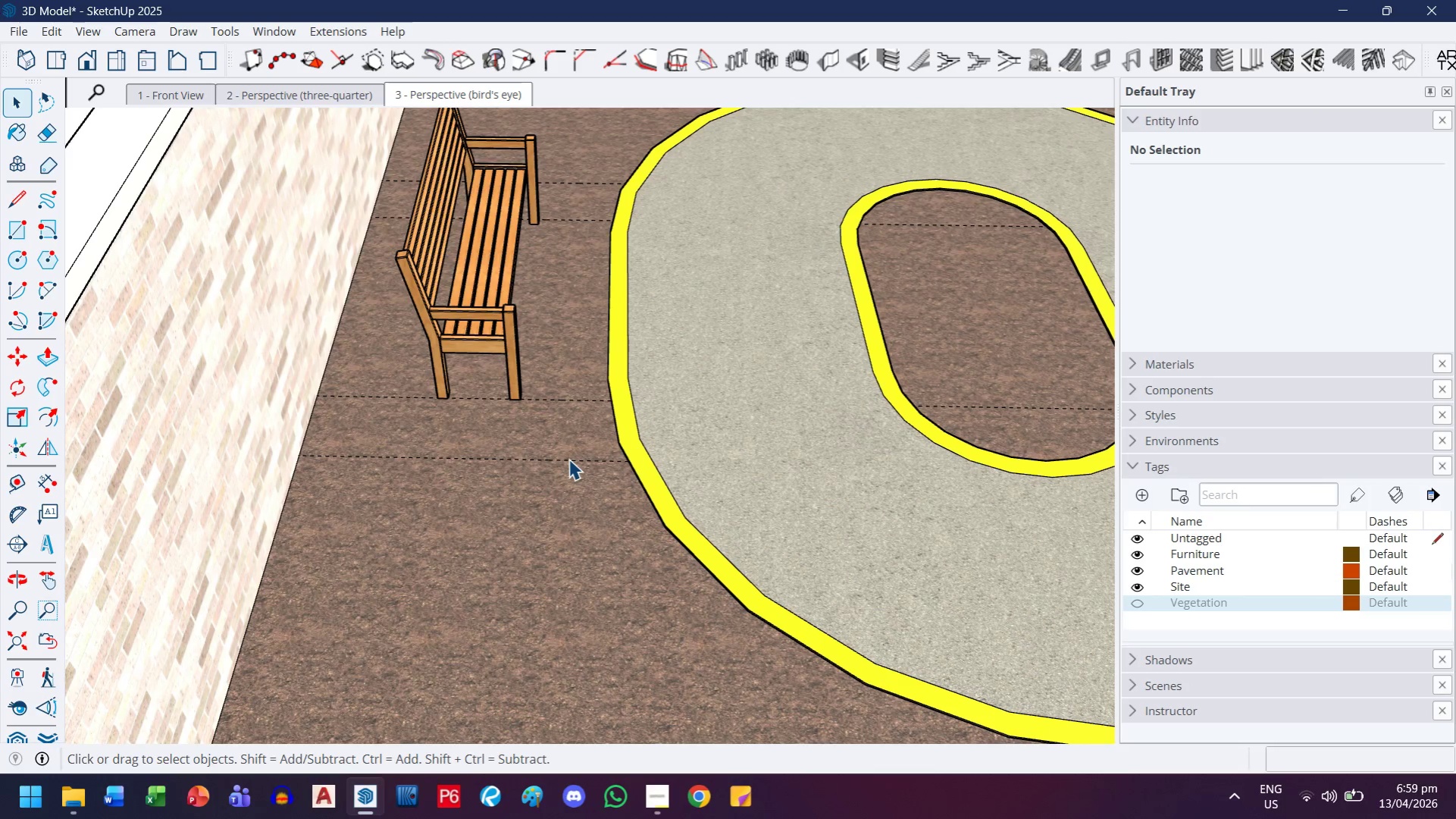 
key(Escape)
 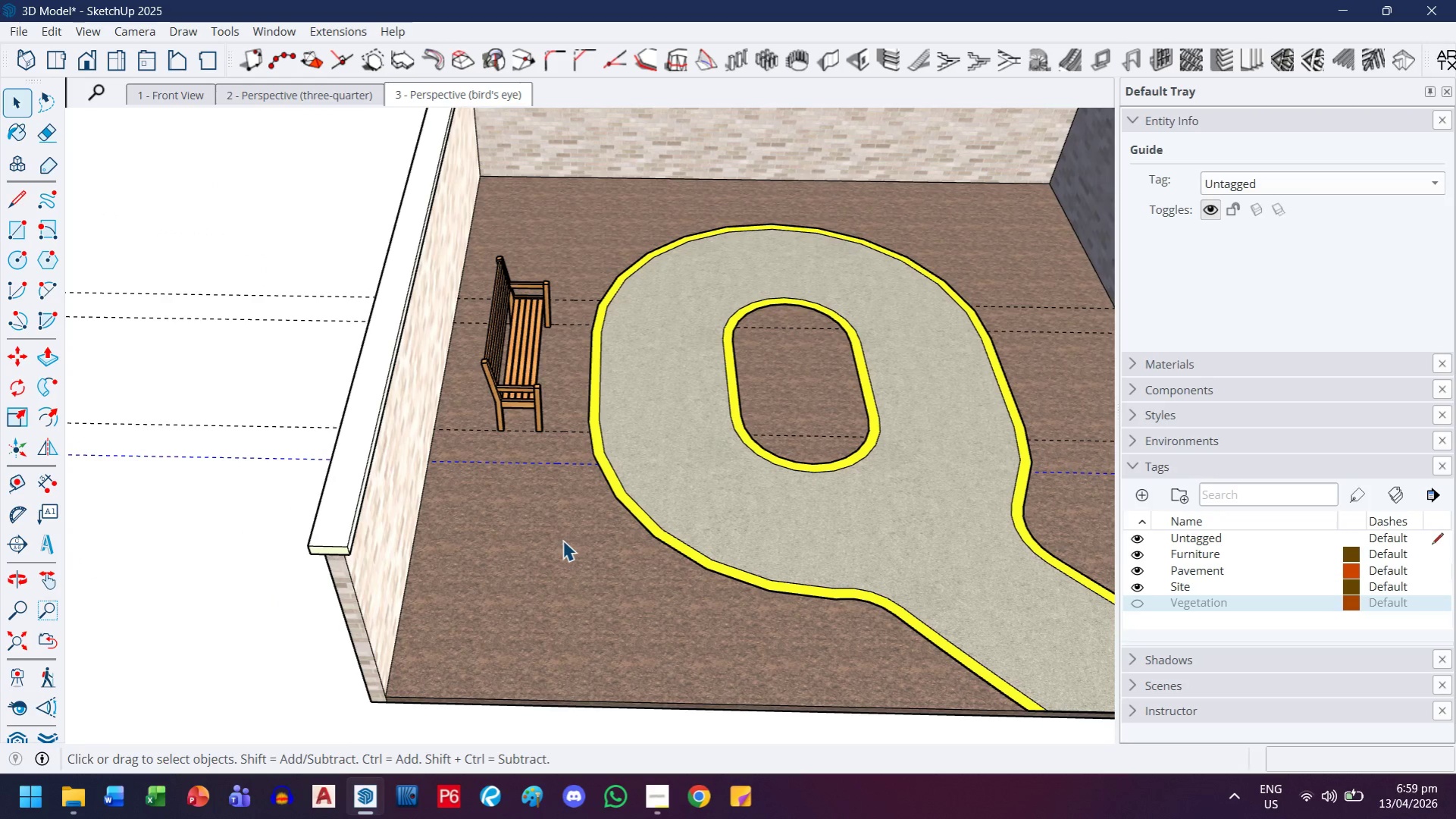 
scroll: coordinate [563, 472], scroll_direction: down, amount: 7.0
 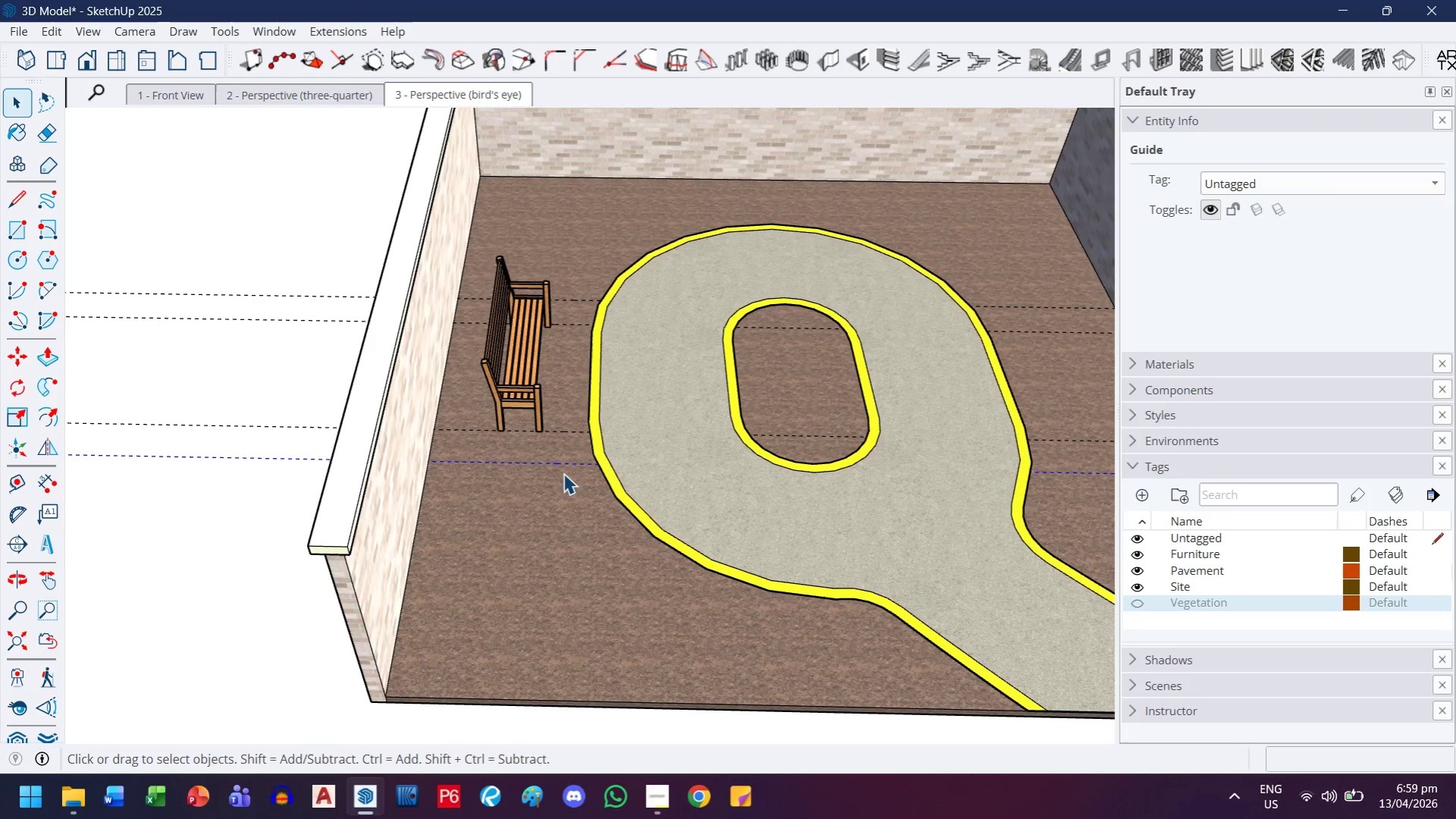 
left_click([562, 540])
 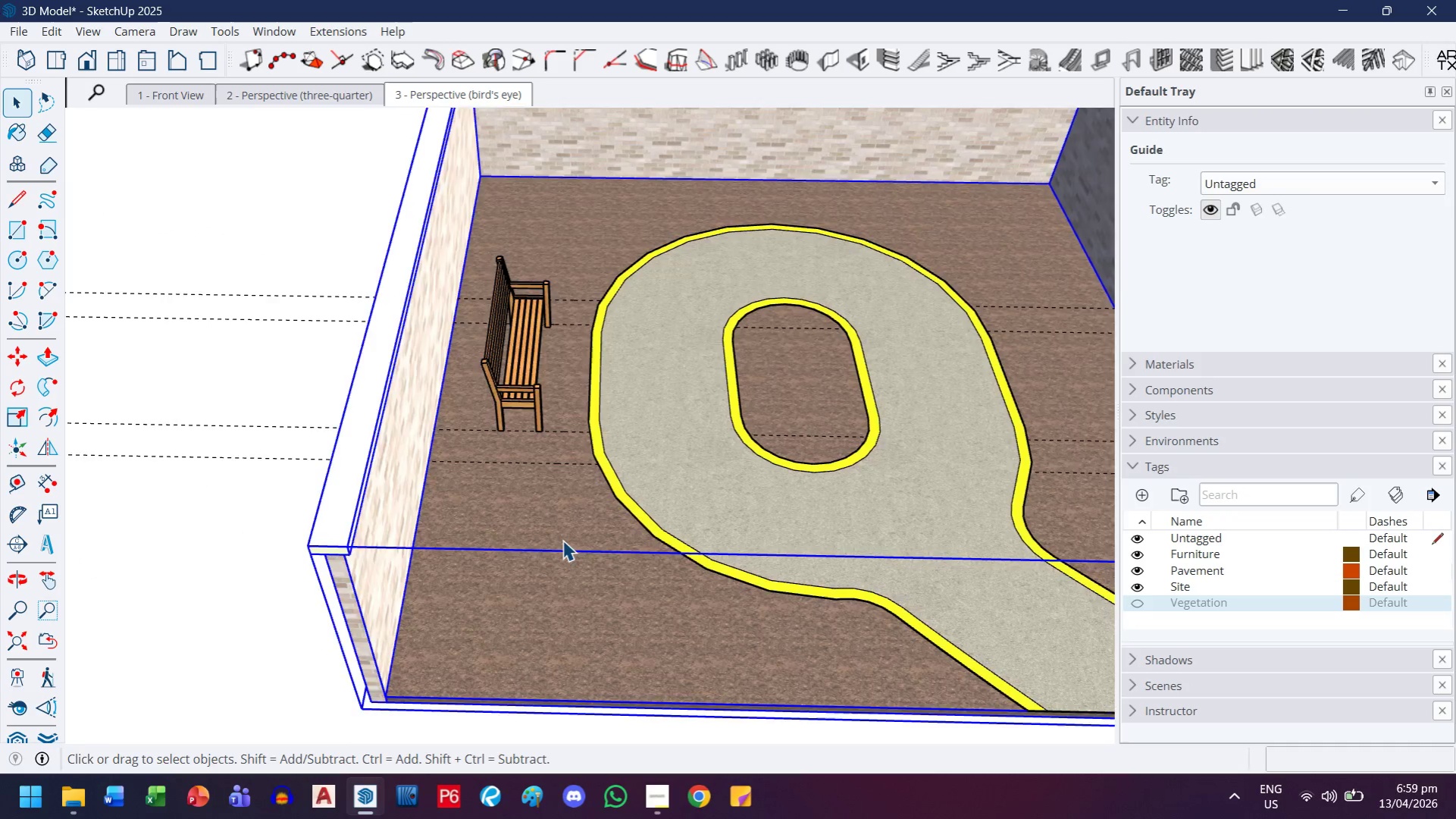 
scroll: coordinate [567, 533], scroll_direction: down, amount: 5.0
 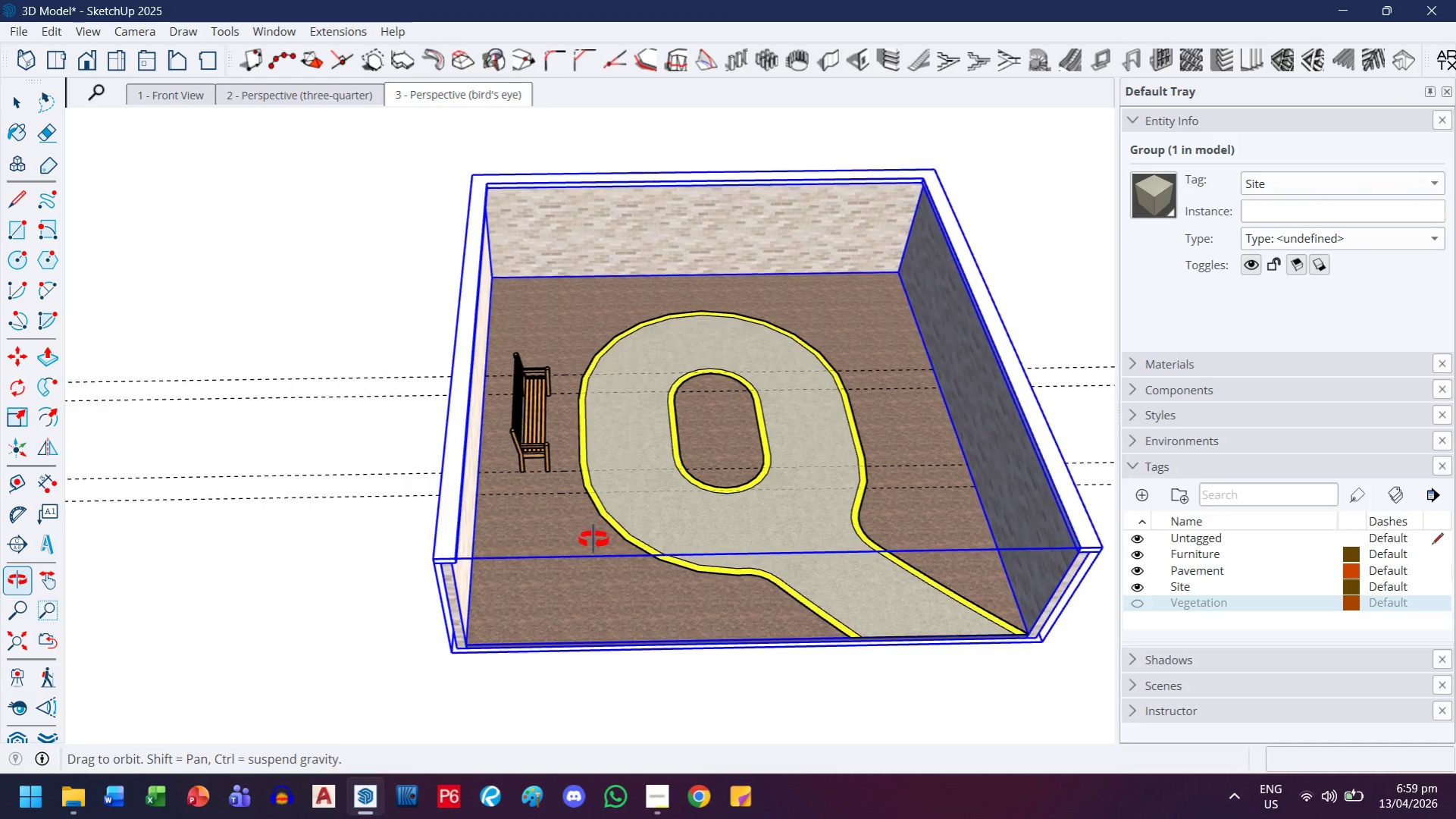 
scroll: coordinate [642, 452], scroll_direction: up, amount: 6.0
 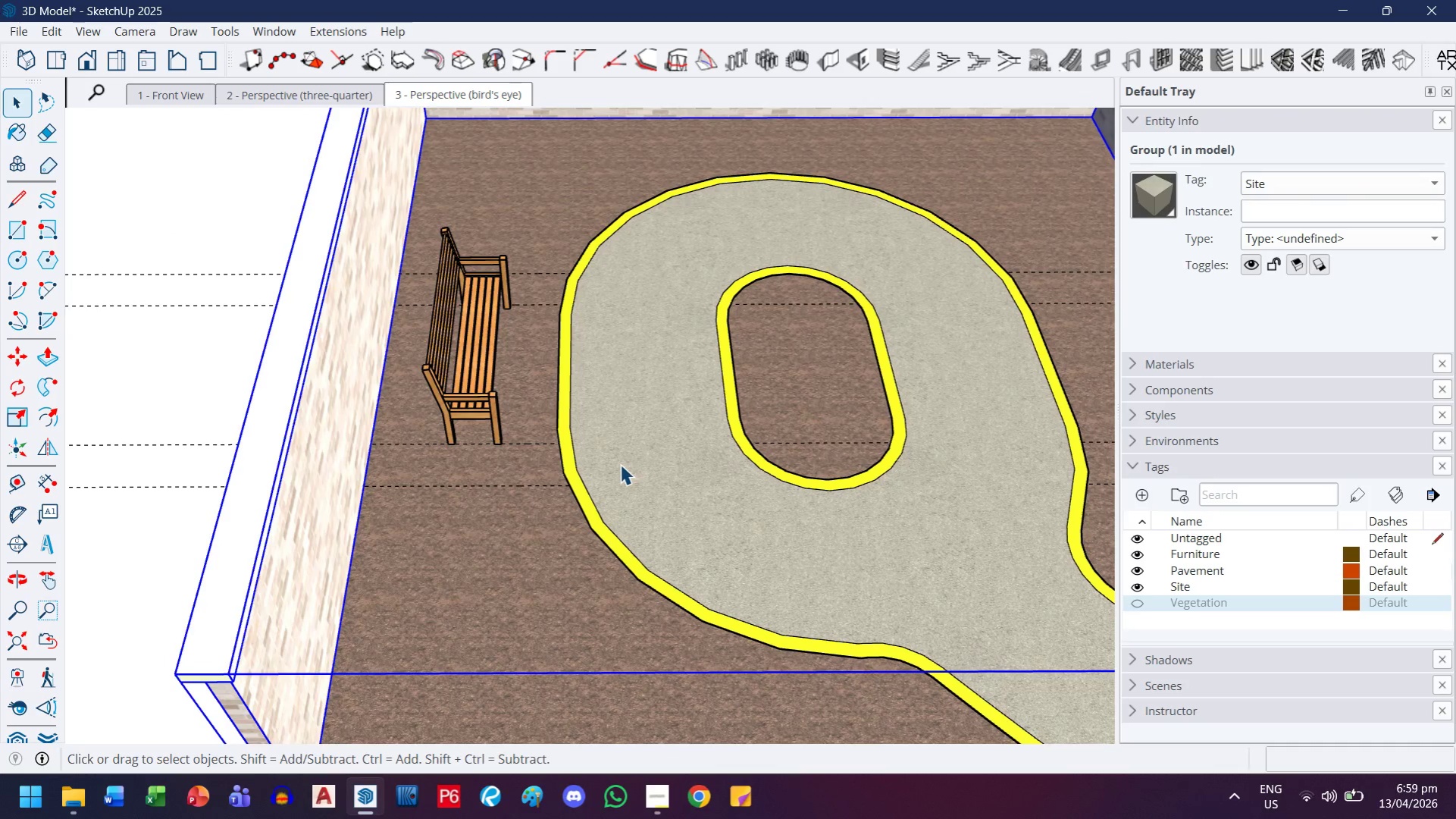 
left_click([620, 464])
 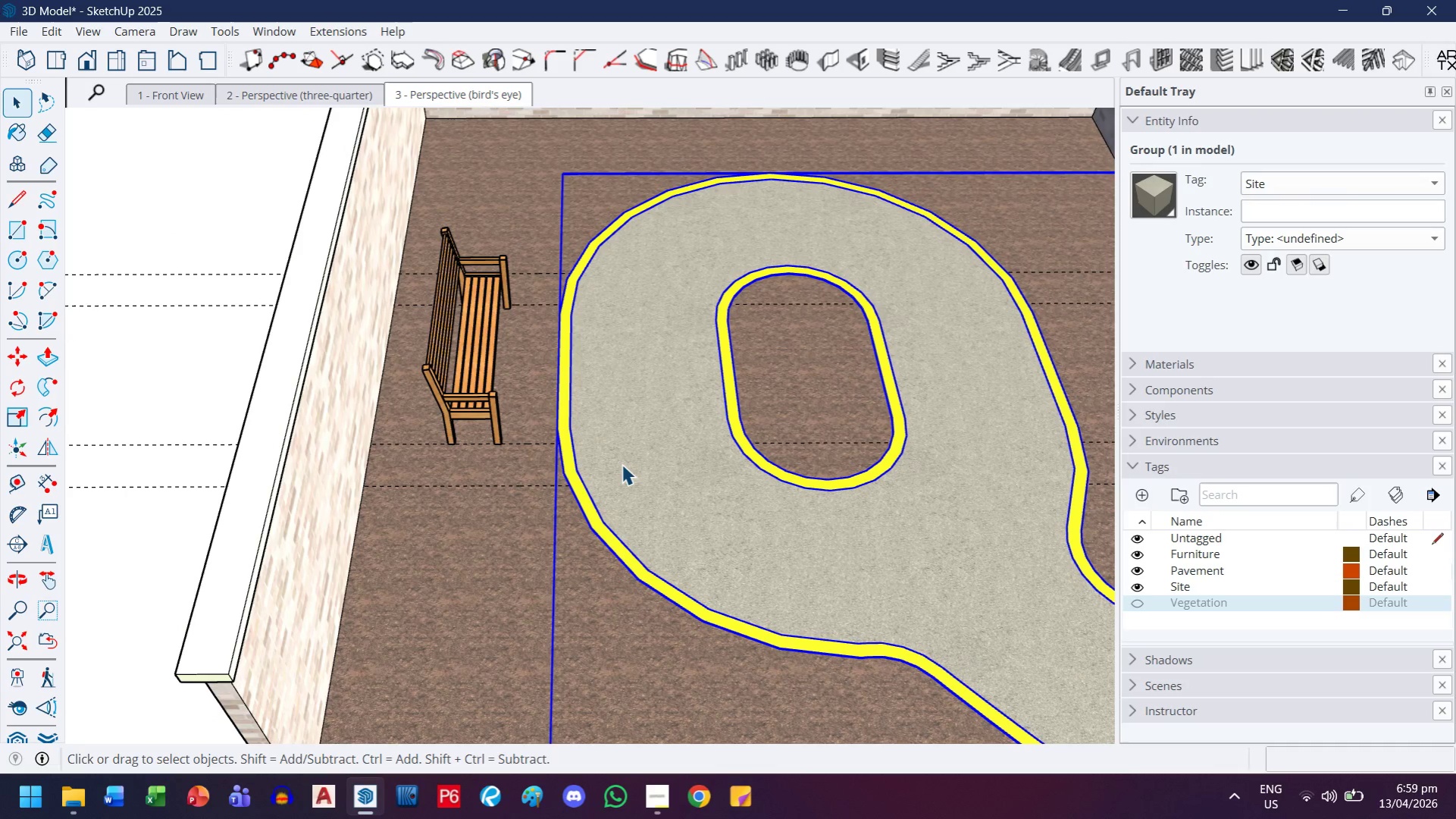 
key(Escape)
 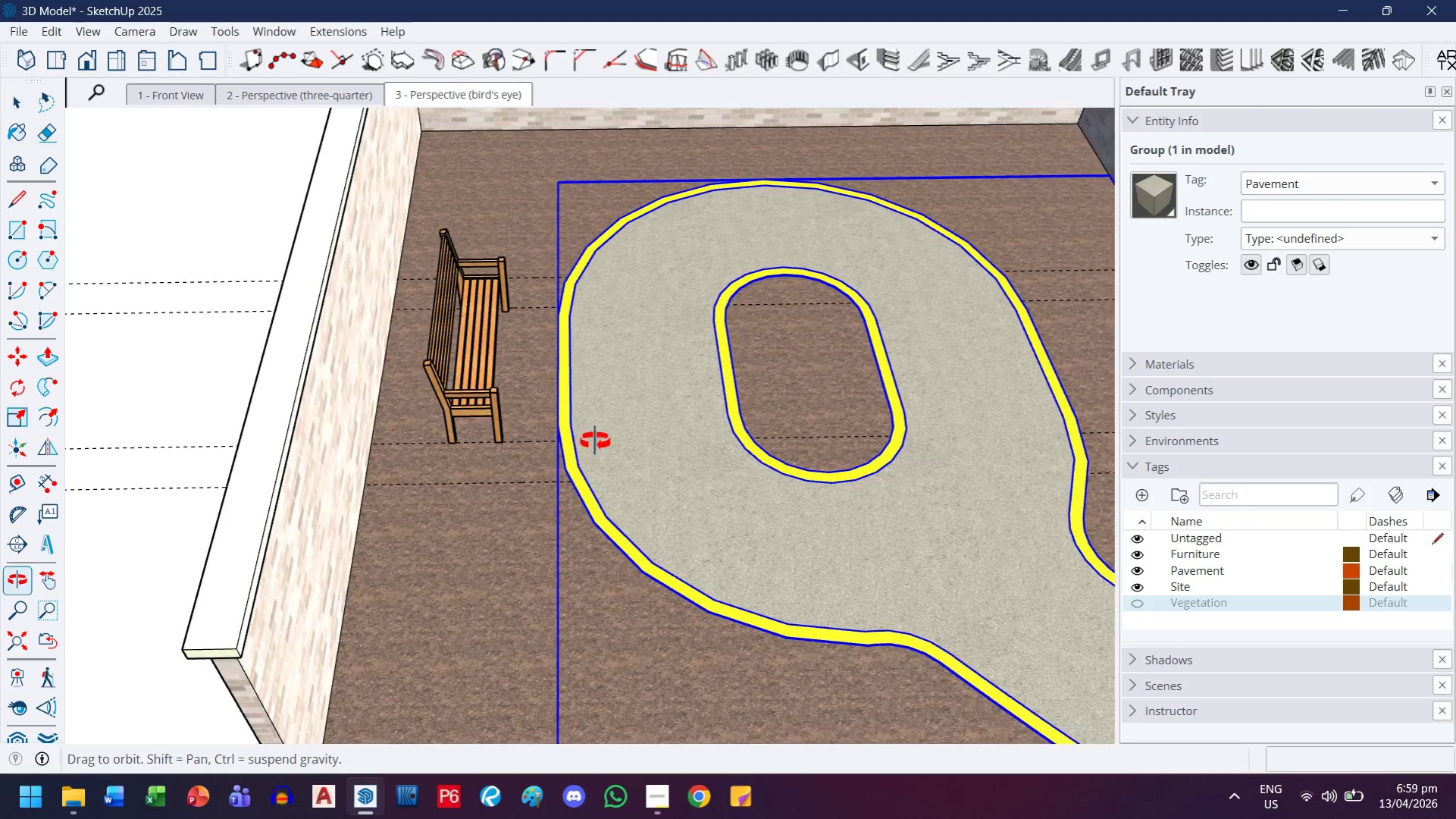 
scroll: coordinate [522, 330], scroll_direction: up, amount: 20.0
 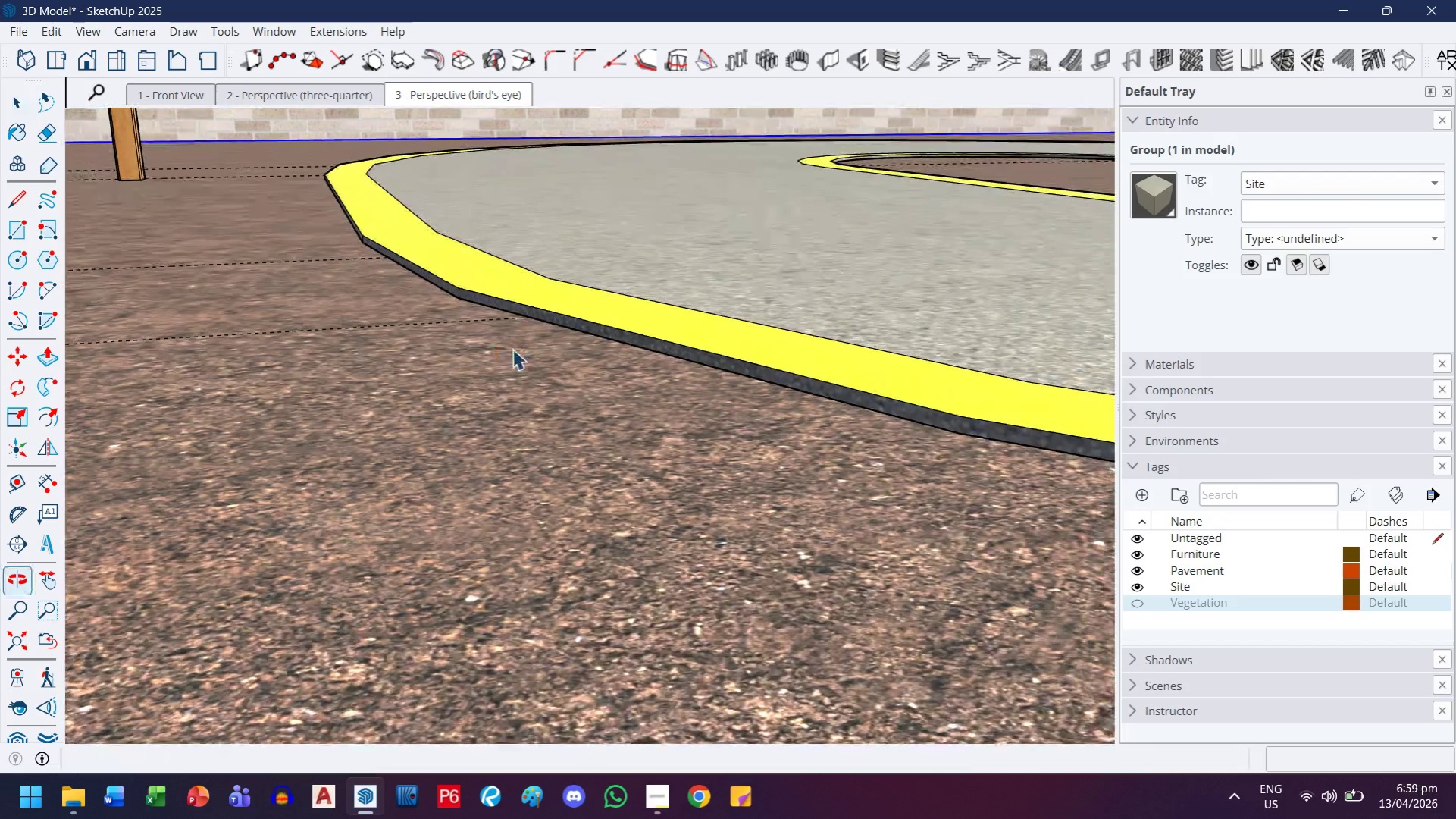 
left_click([606, 252])
 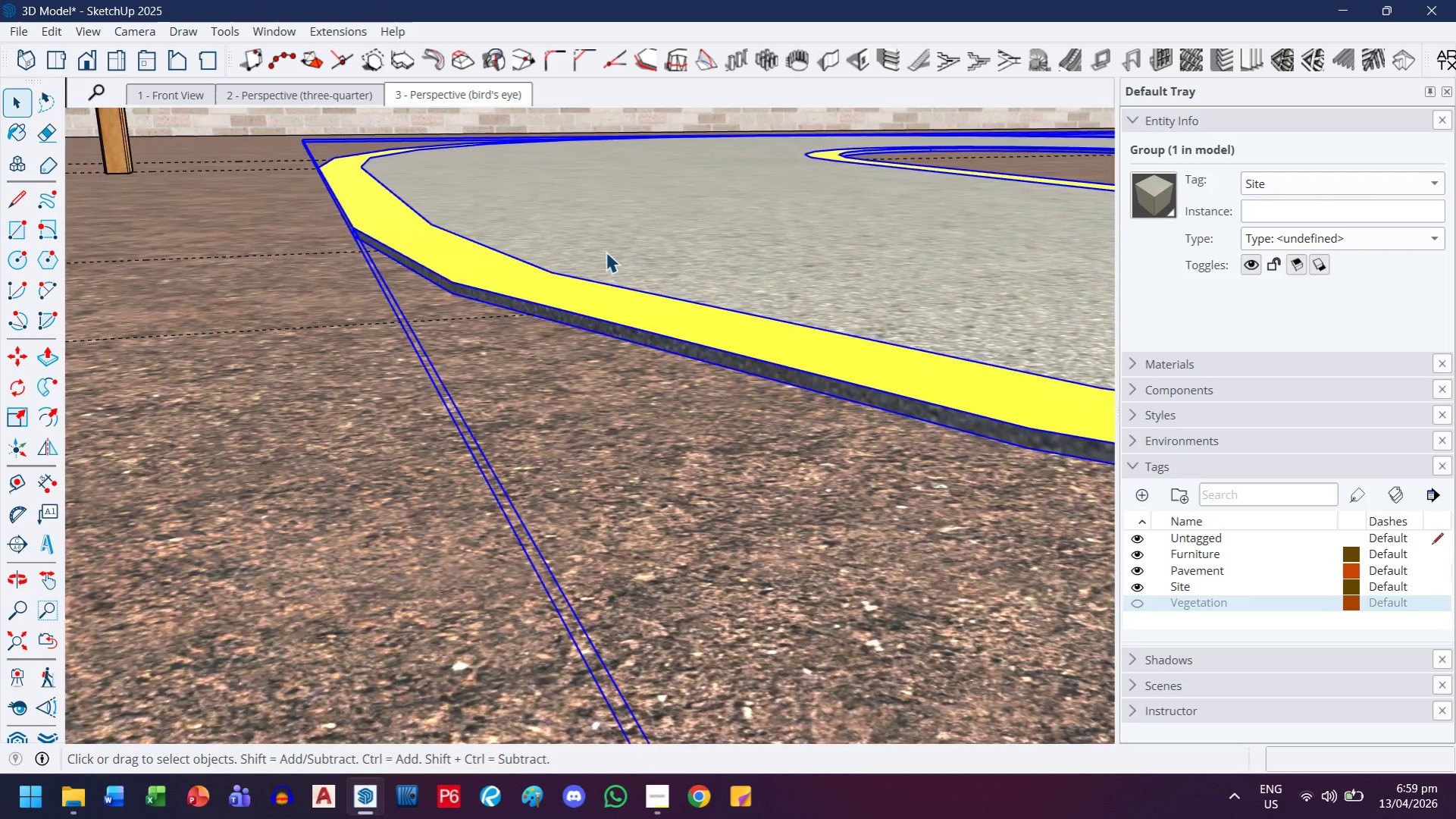 
scroll: coordinate [517, 345], scroll_direction: up, amount: 1.0
 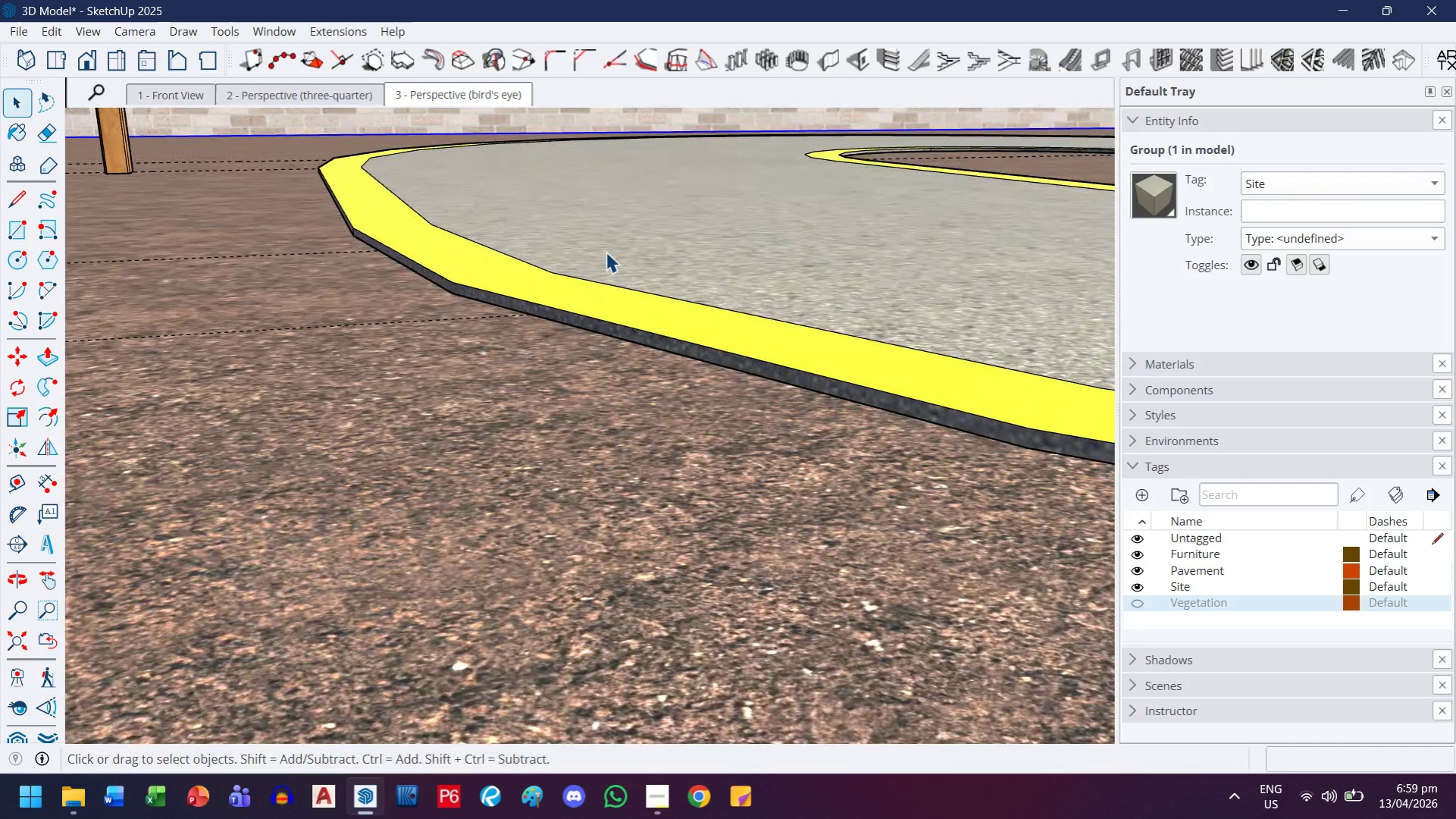 
double_click([606, 252])
 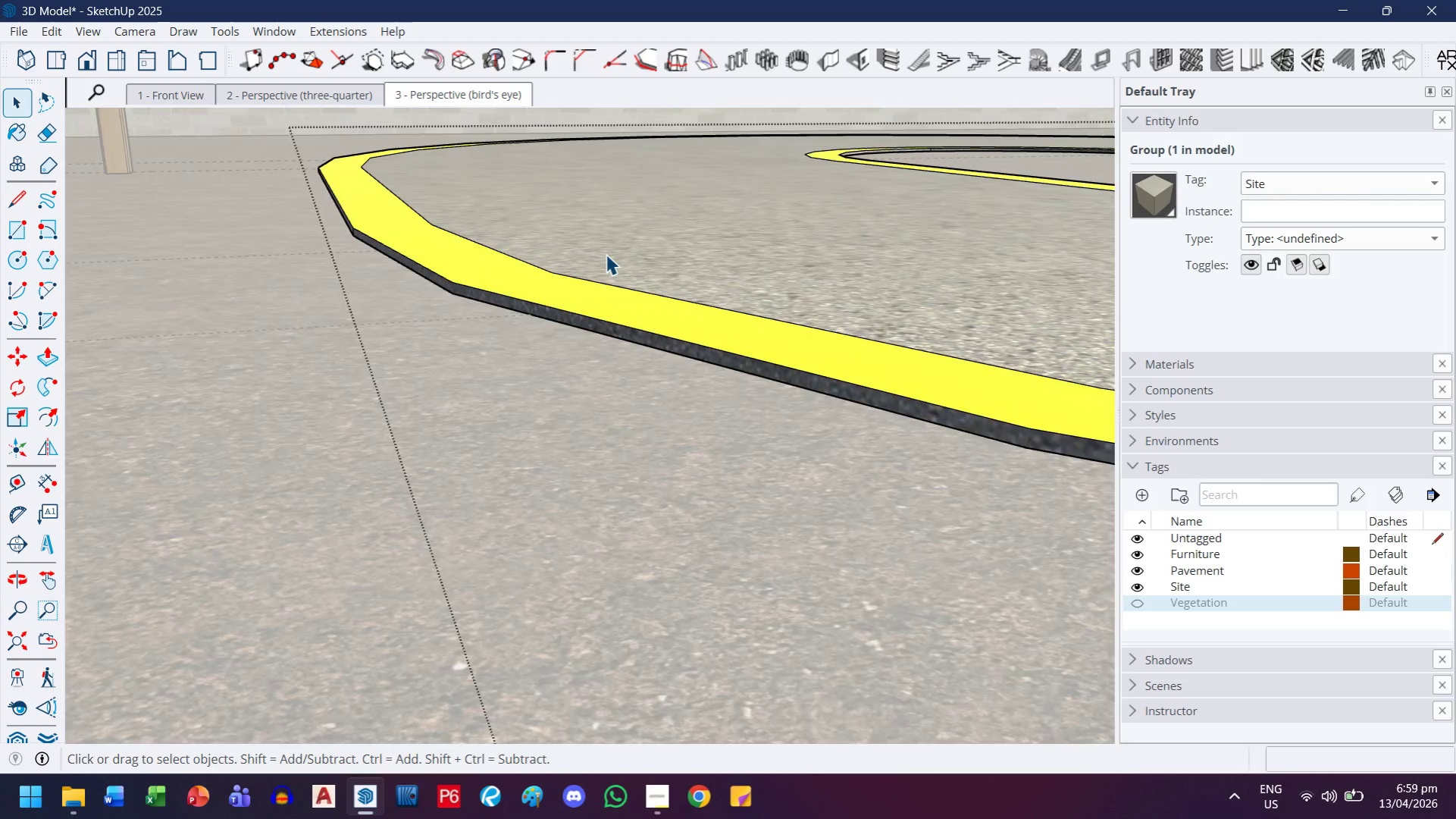 
scroll: coordinate [604, 259], scroll_direction: down, amount: 6.0
 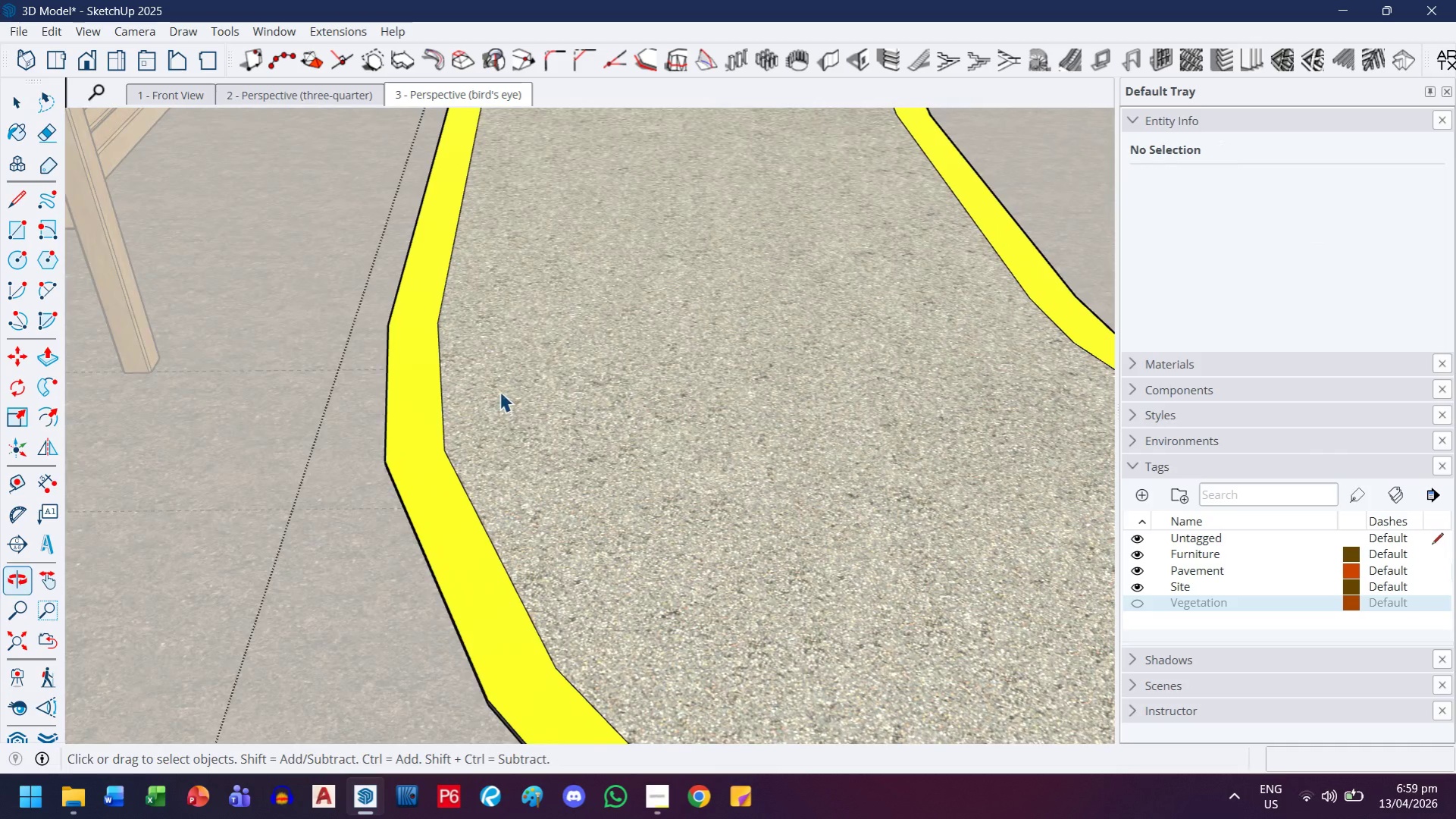 
left_click([514, 384])
 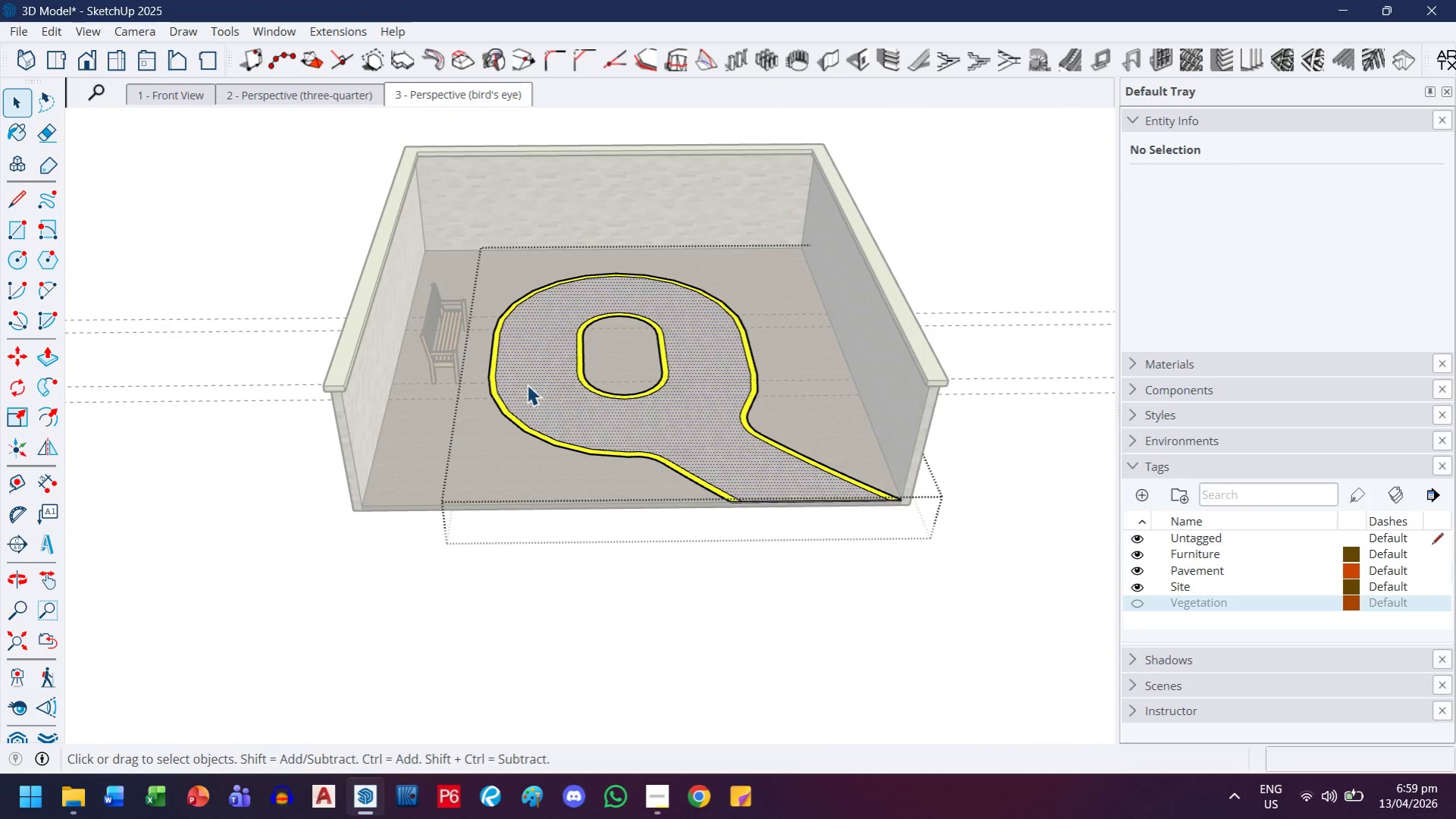 
scroll: coordinate [505, 384], scroll_direction: down, amount: 22.0
 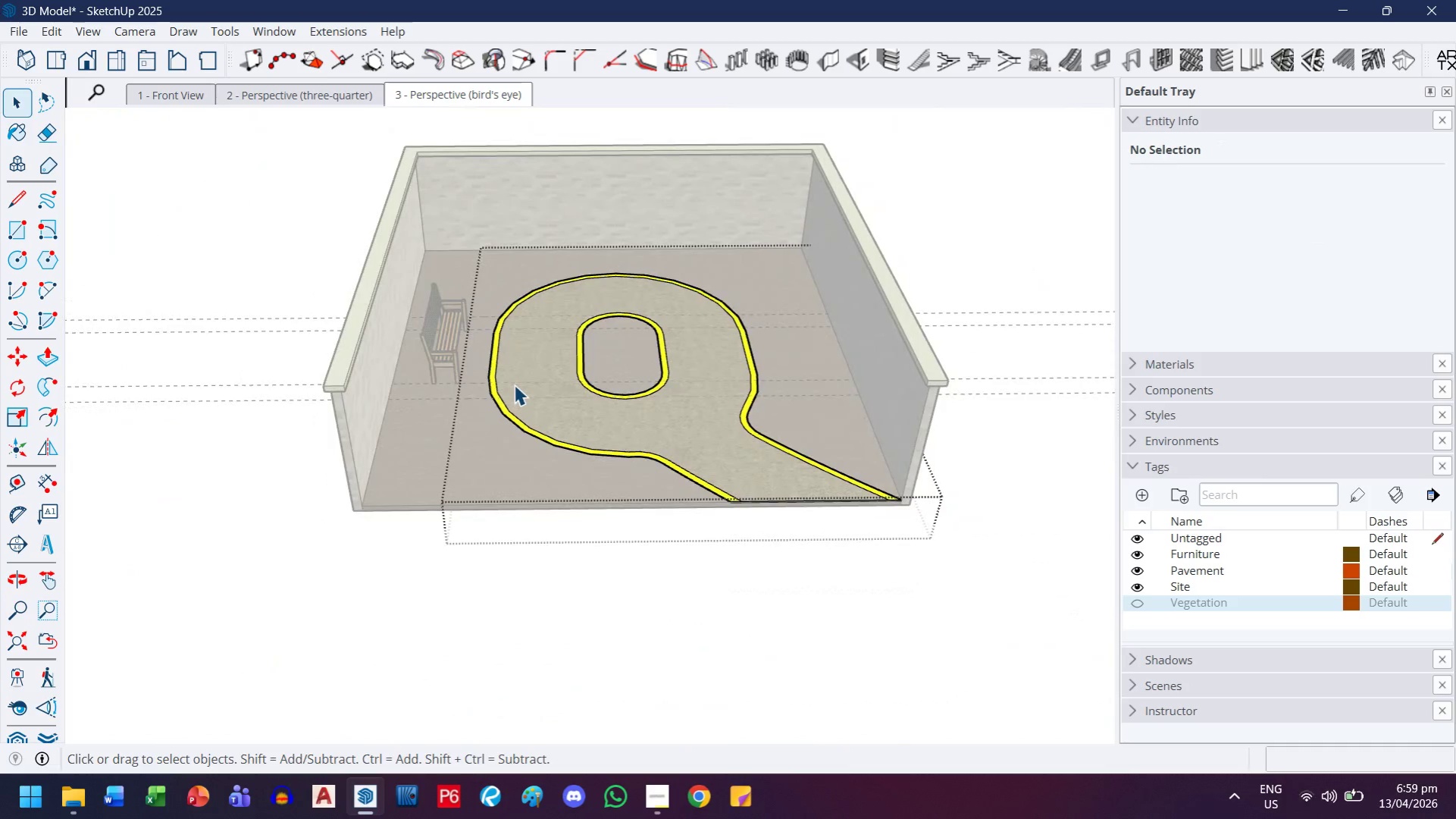 
left_click([488, 394])
 